 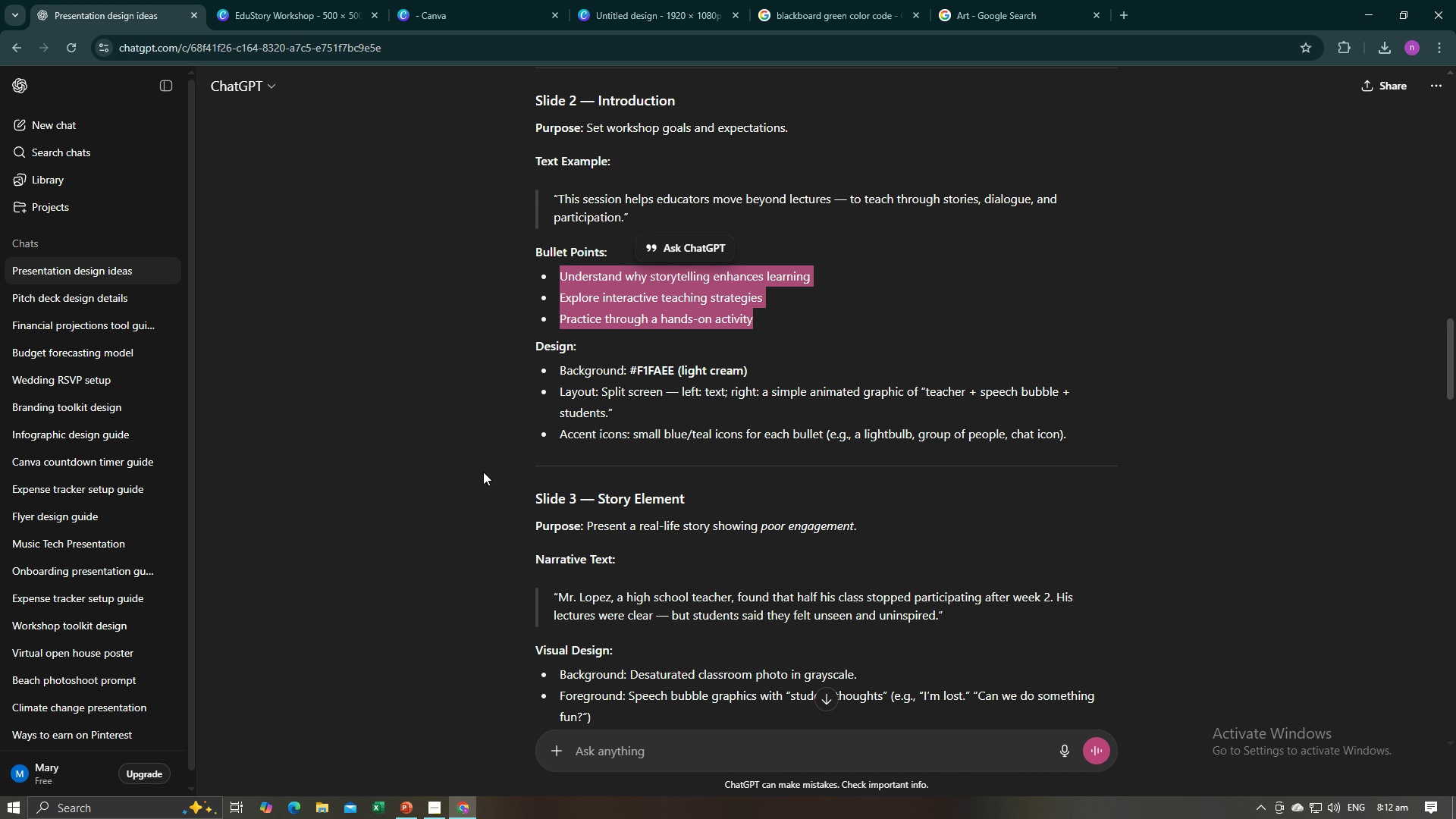 
key(Alt+Tab)
 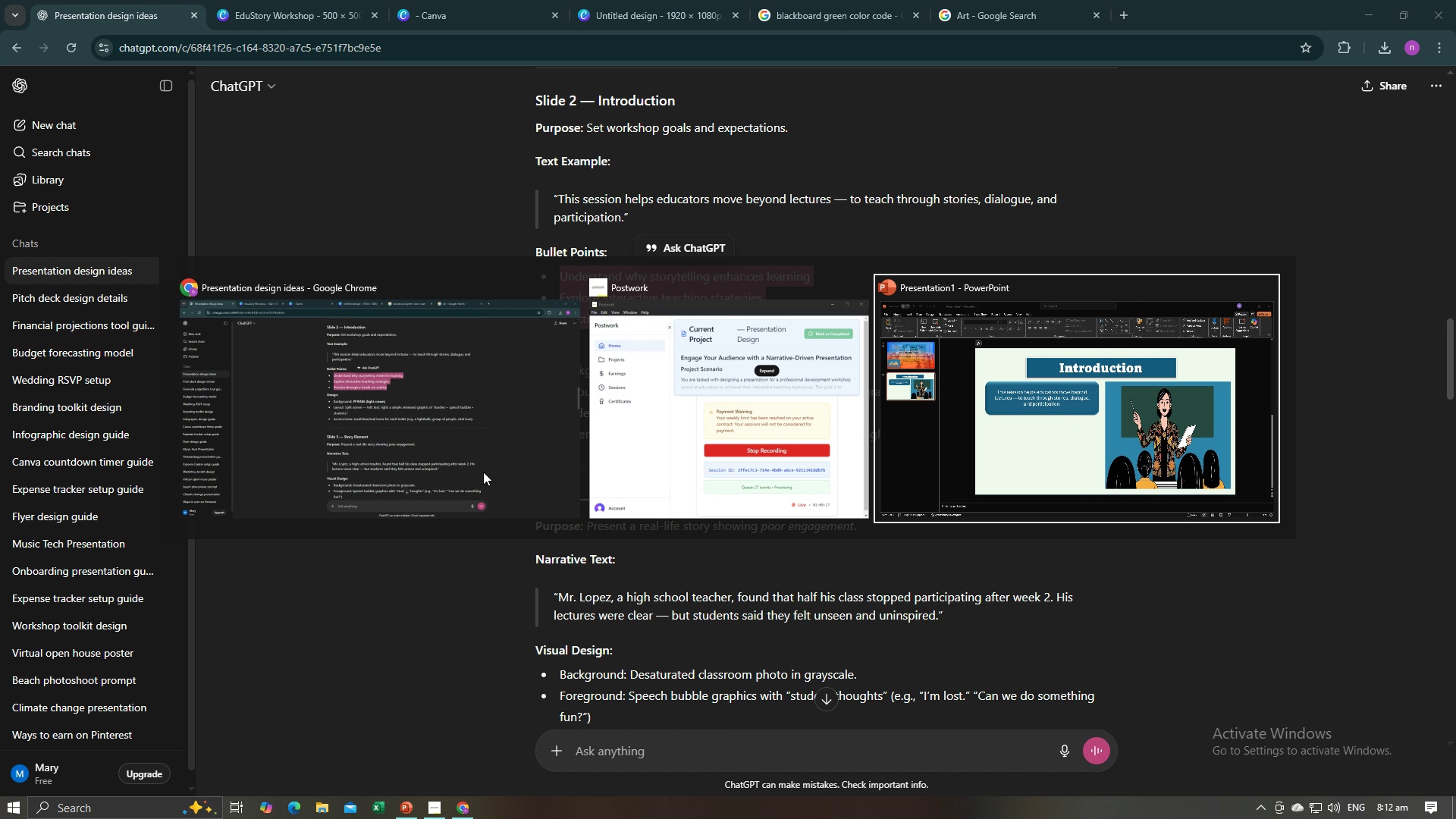 
key(Alt+Tab)
 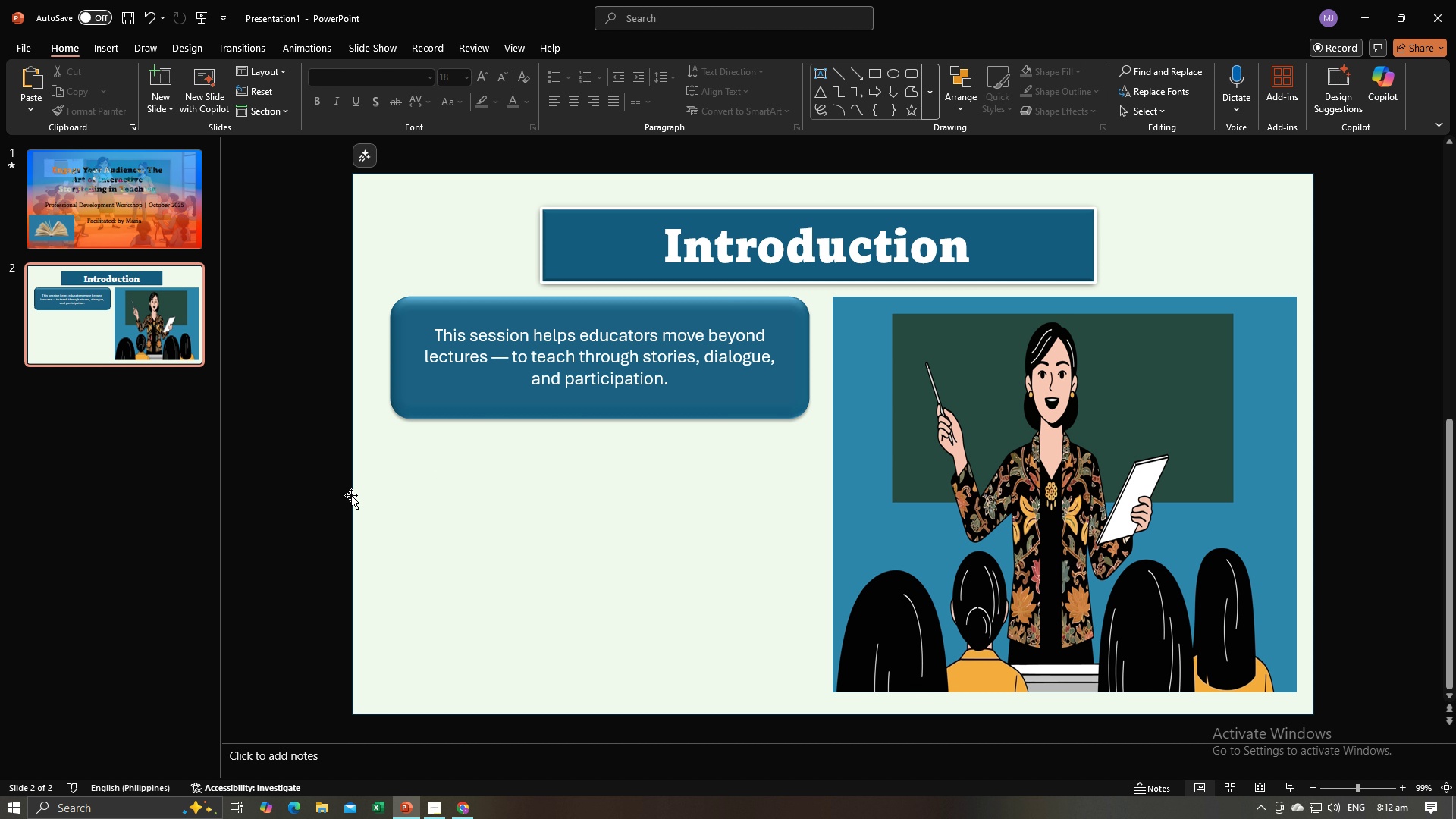 
left_click([350, 495])
 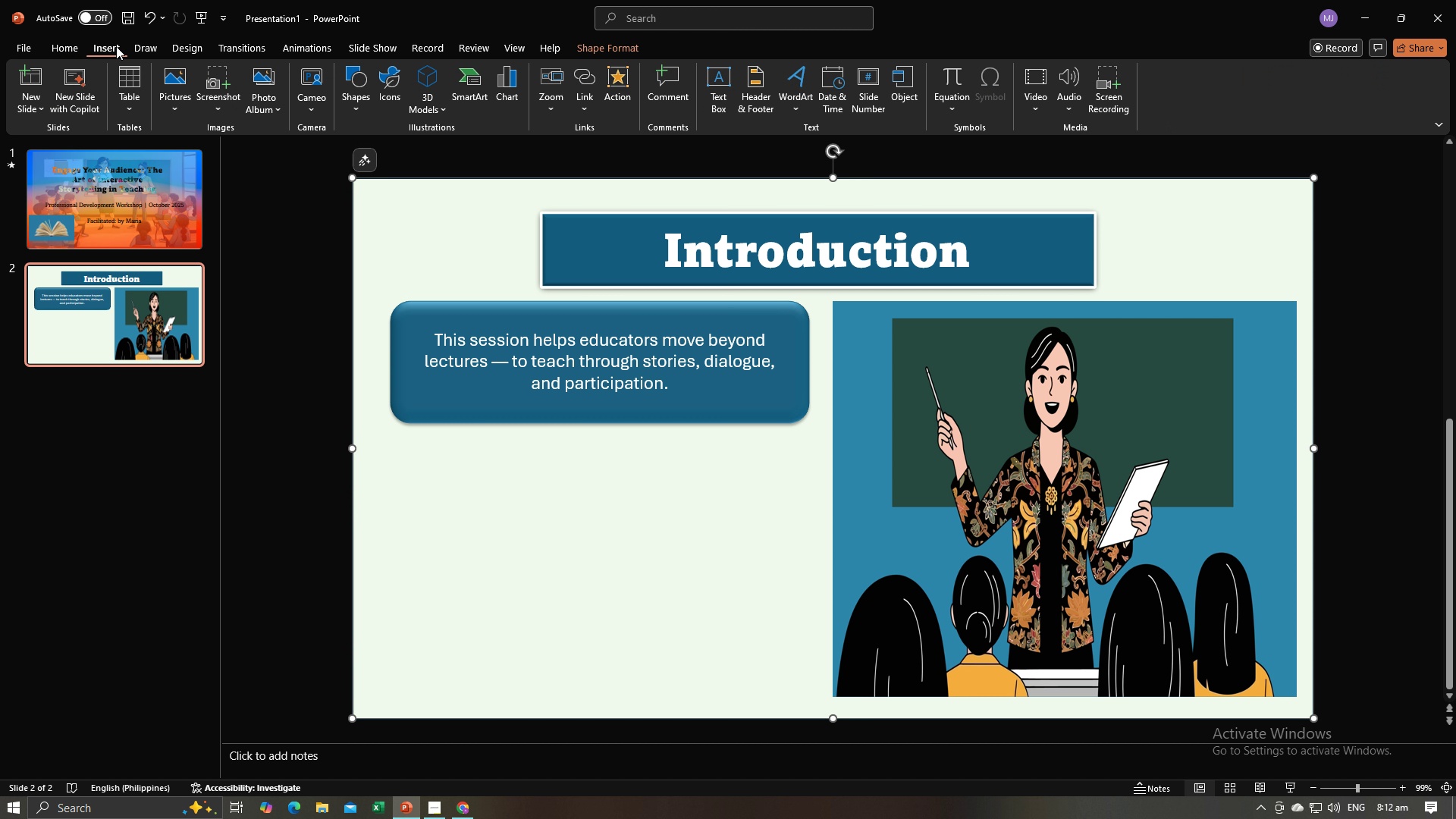 
left_click([108, 40])
 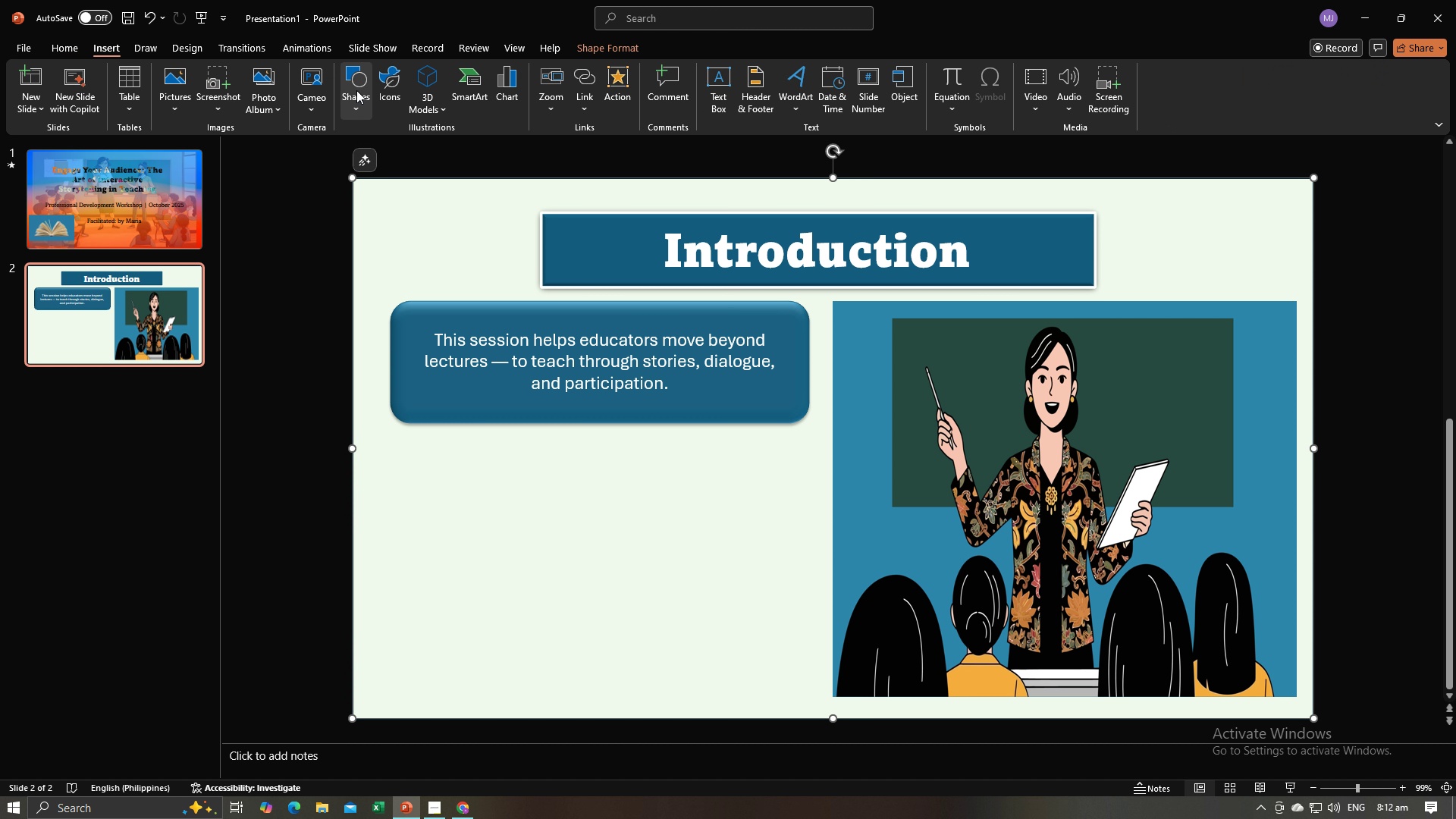 
left_click([356, 90])
 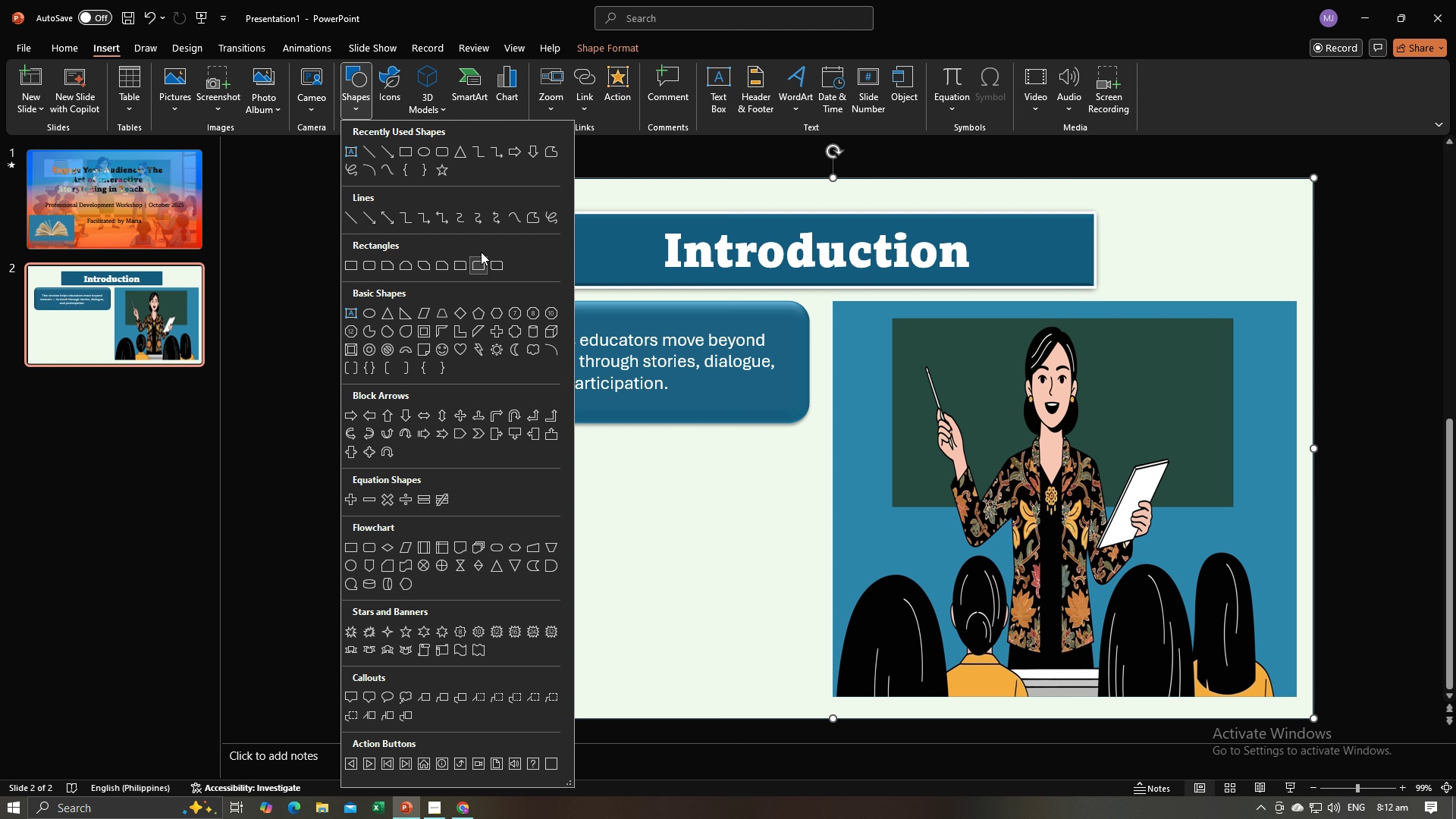 
left_click([512, 152])
 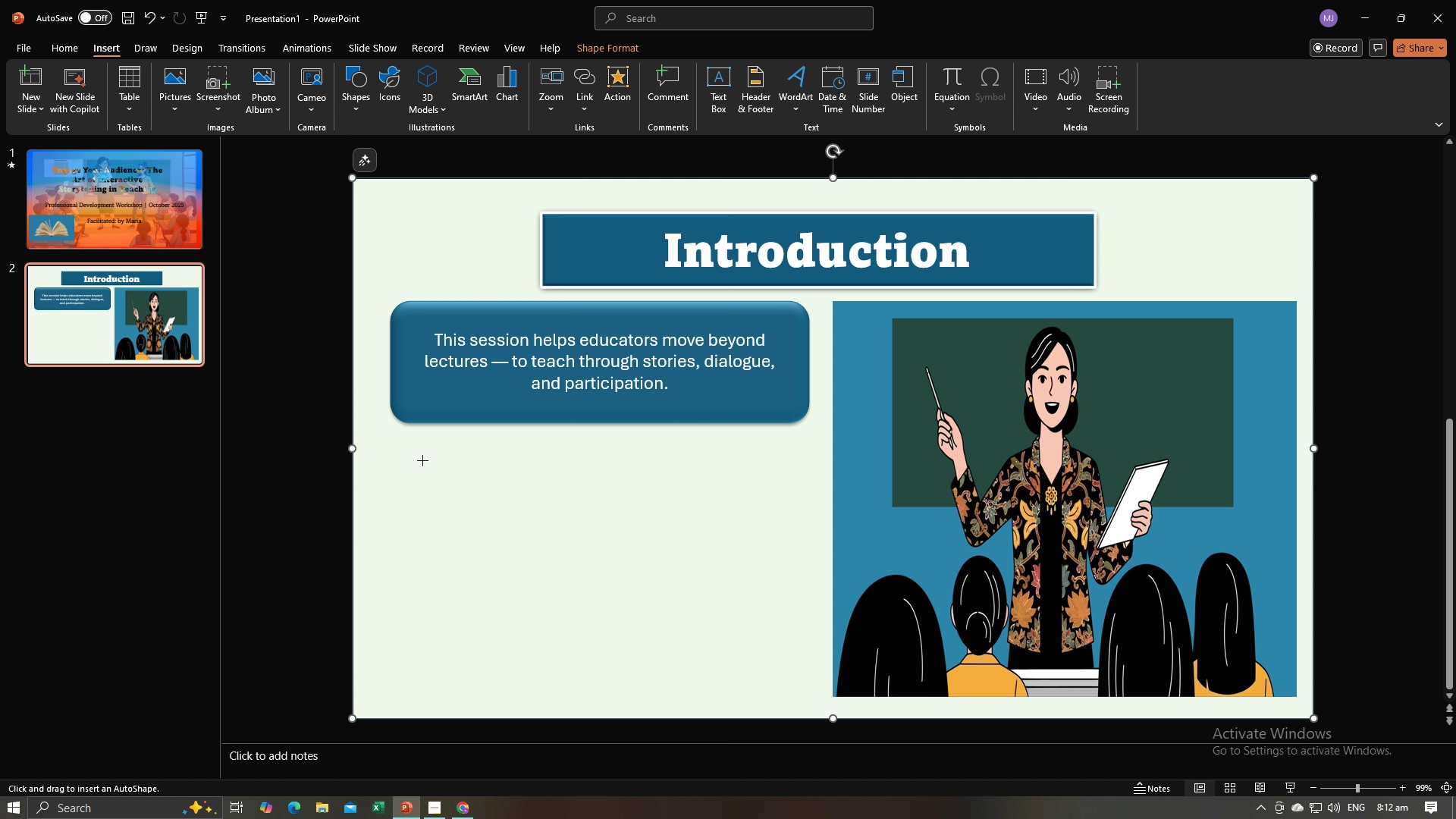 
left_click_drag(start_coordinate=[422, 460], to_coordinate=[704, 544])
 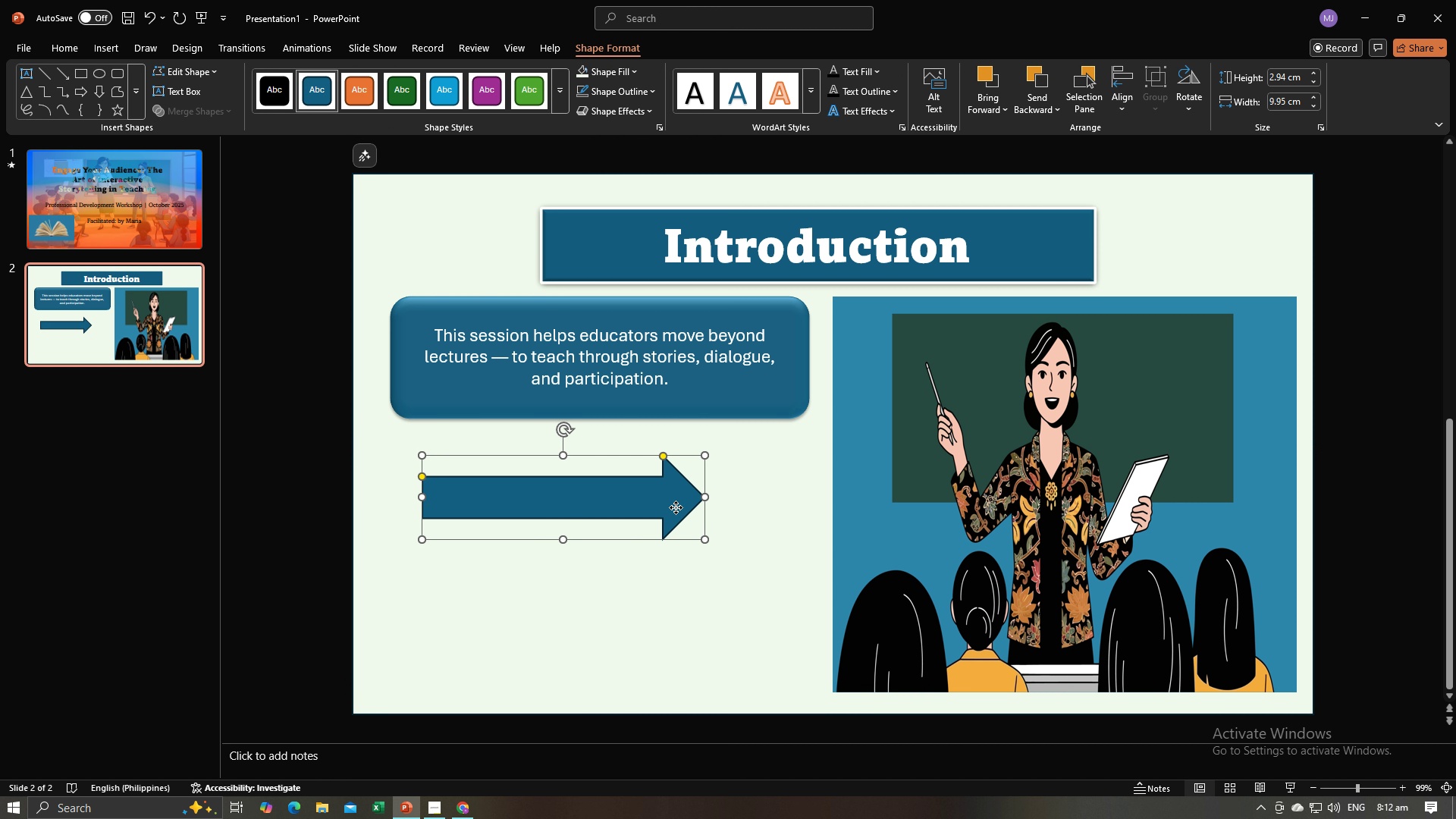 
left_click_drag(start_coordinate=[676, 507], to_coordinate=[678, 501])
 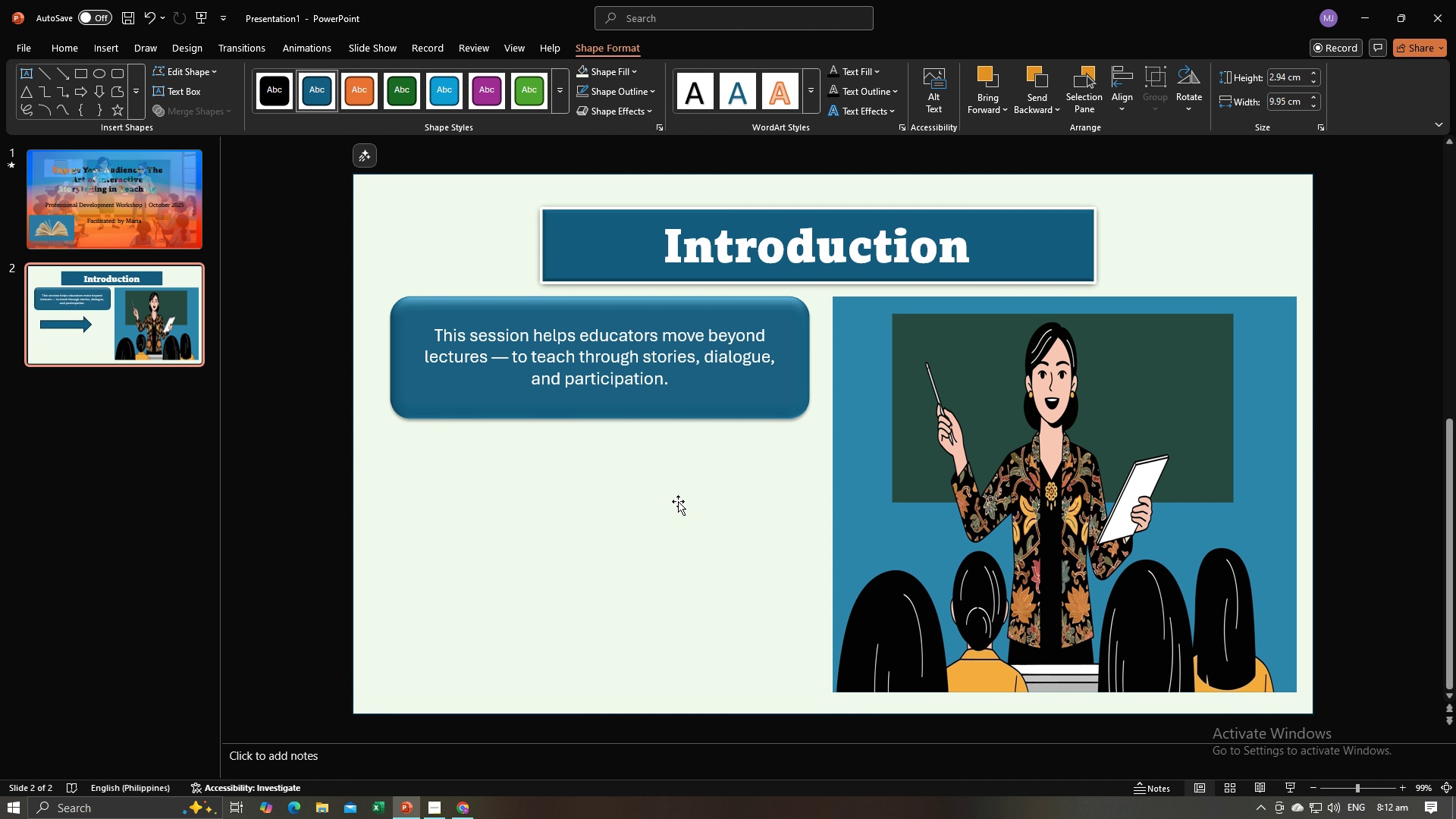 
key(Backspace)
 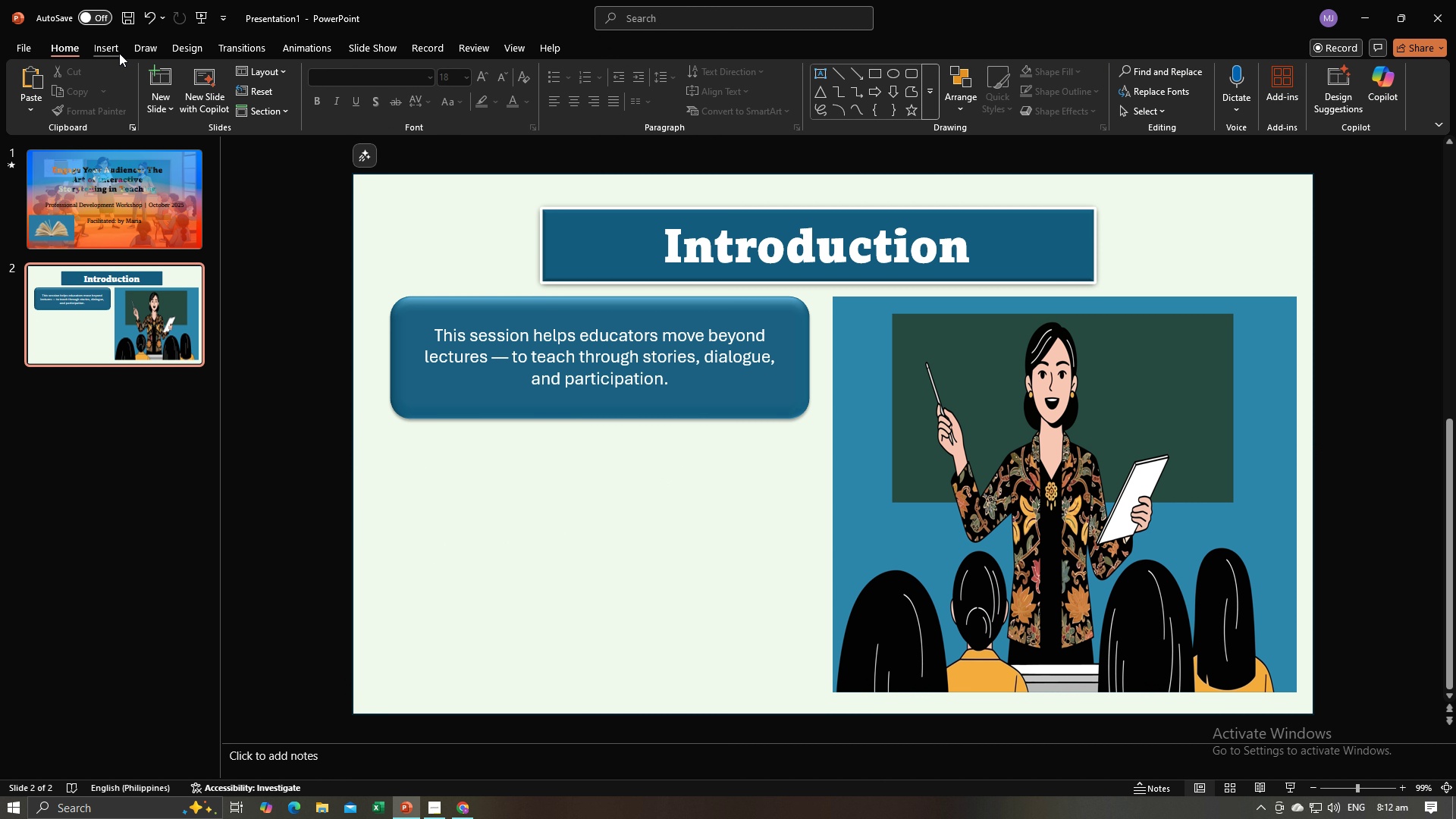 
left_click([118, 52])
 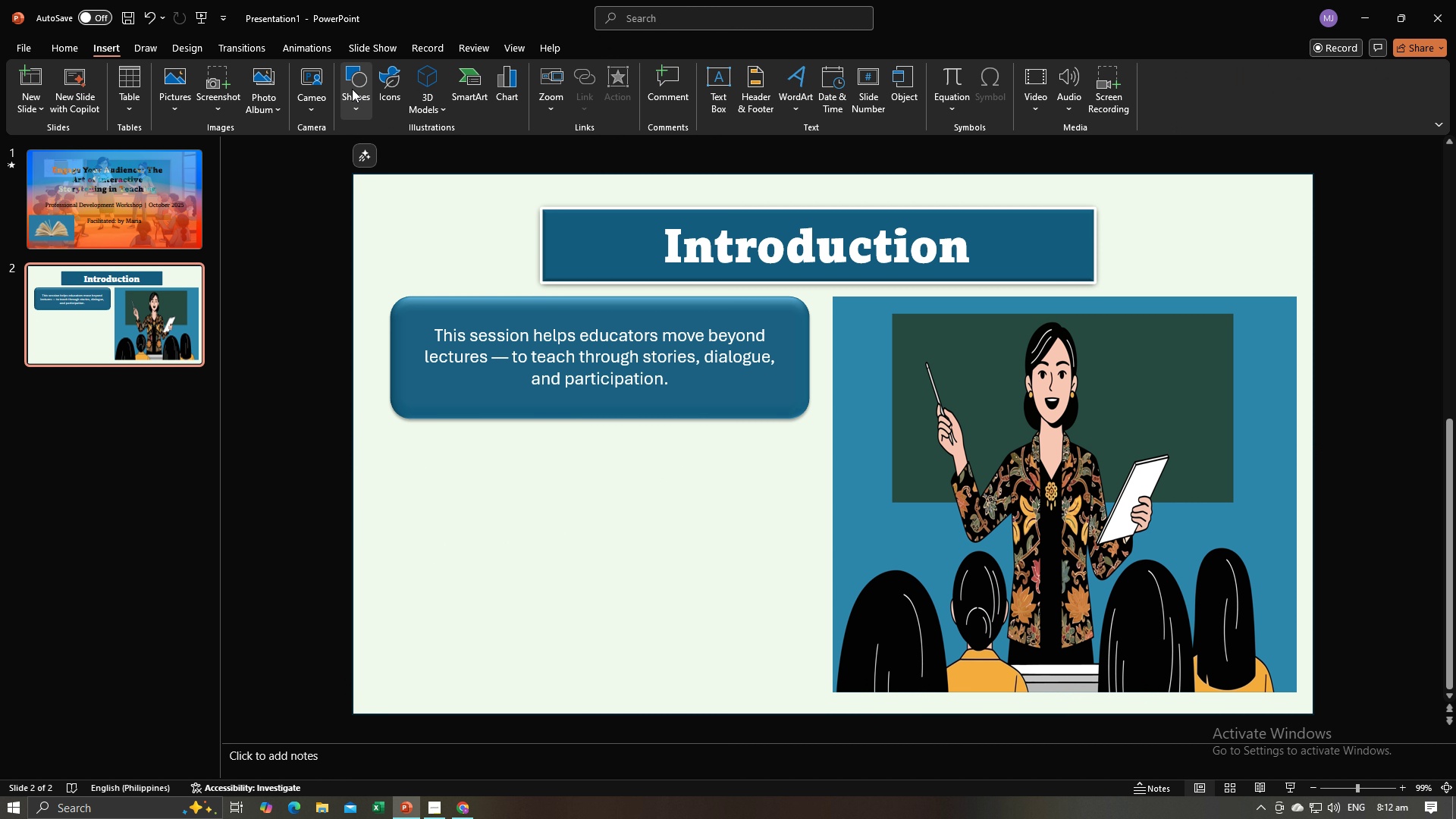 
left_click([352, 89])
 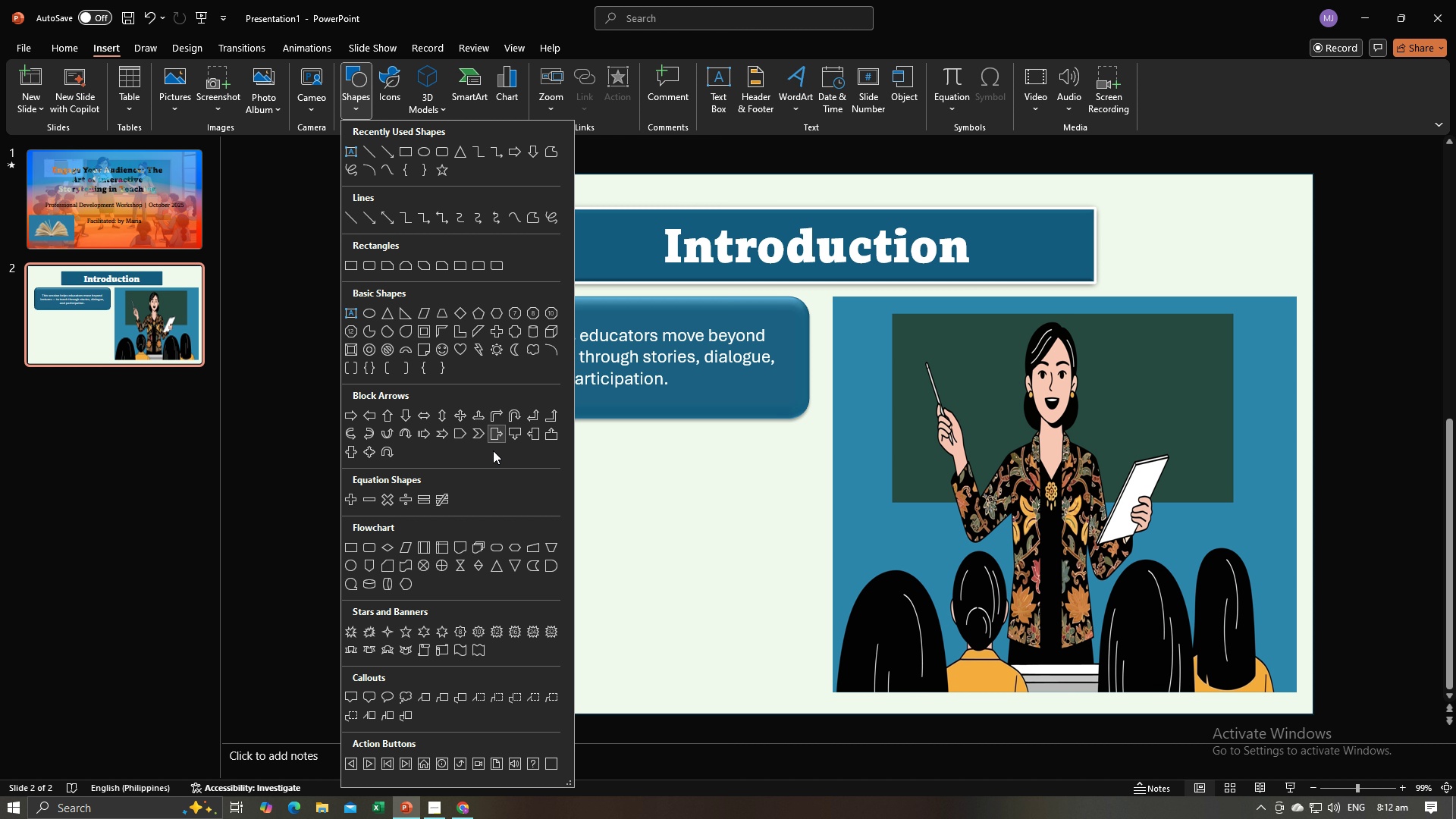 
mouse_move([464, 524])
 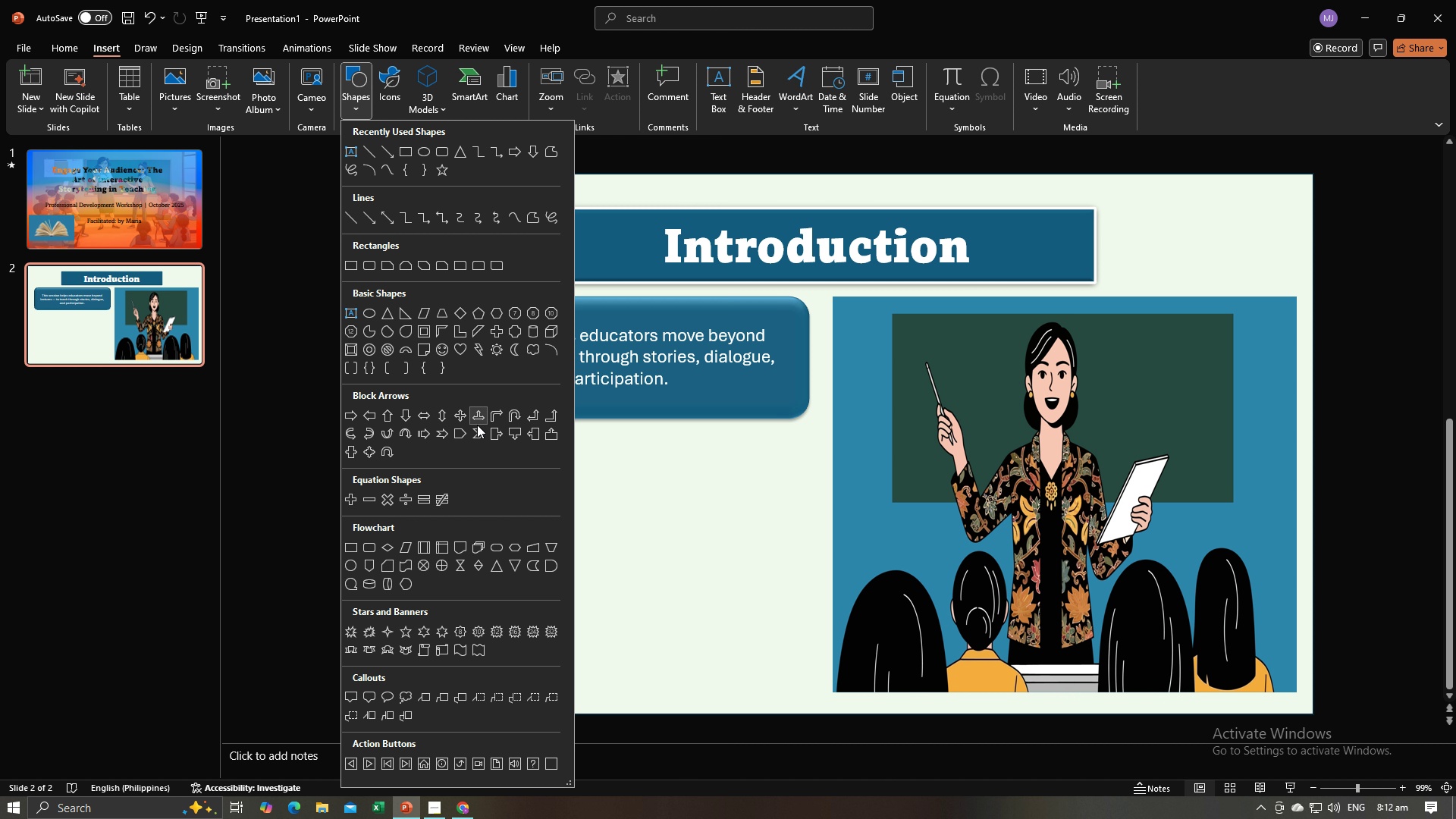 
left_click([459, 435])
 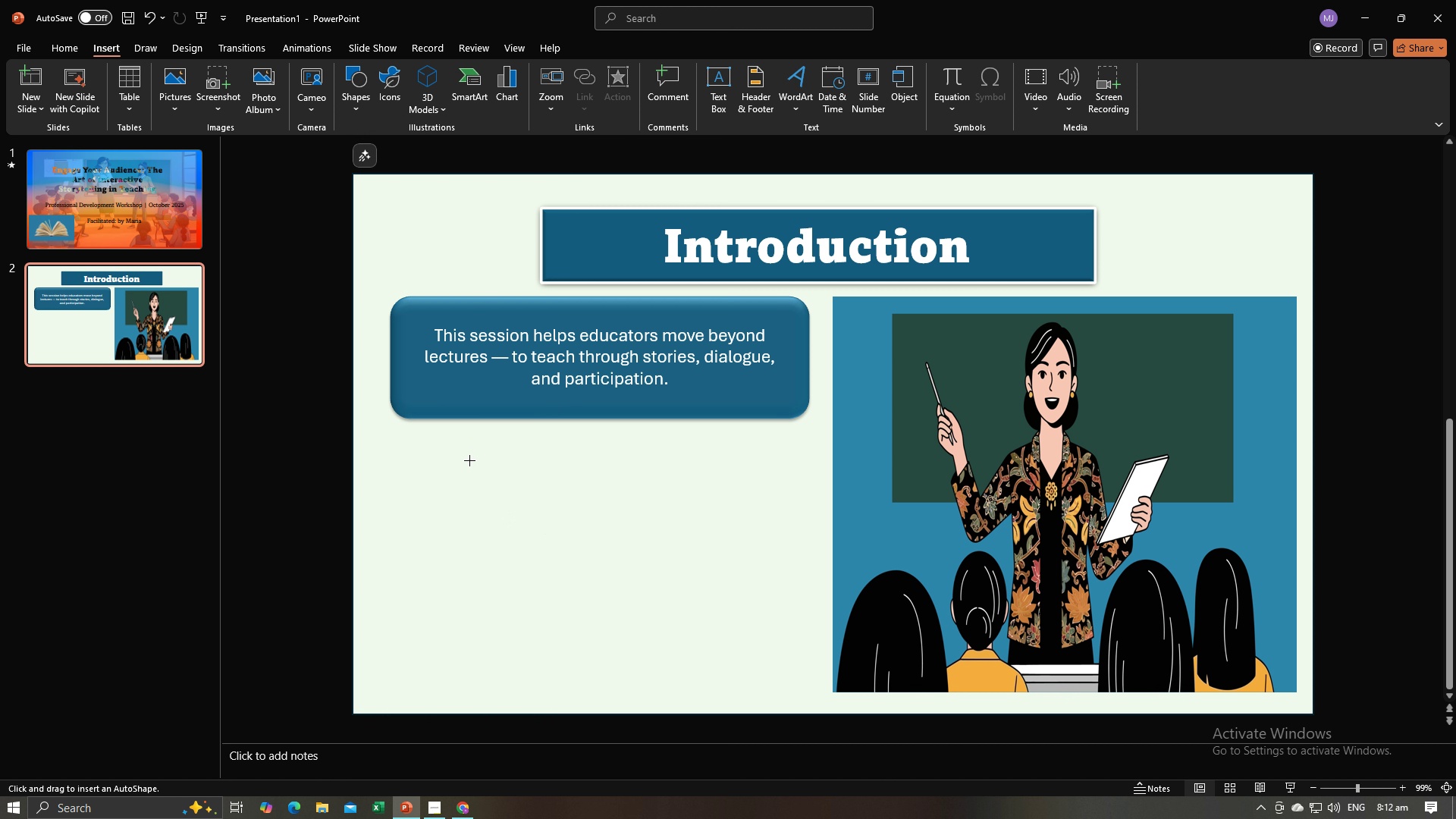 
left_click_drag(start_coordinate=[470, 460], to_coordinate=[769, 512])
 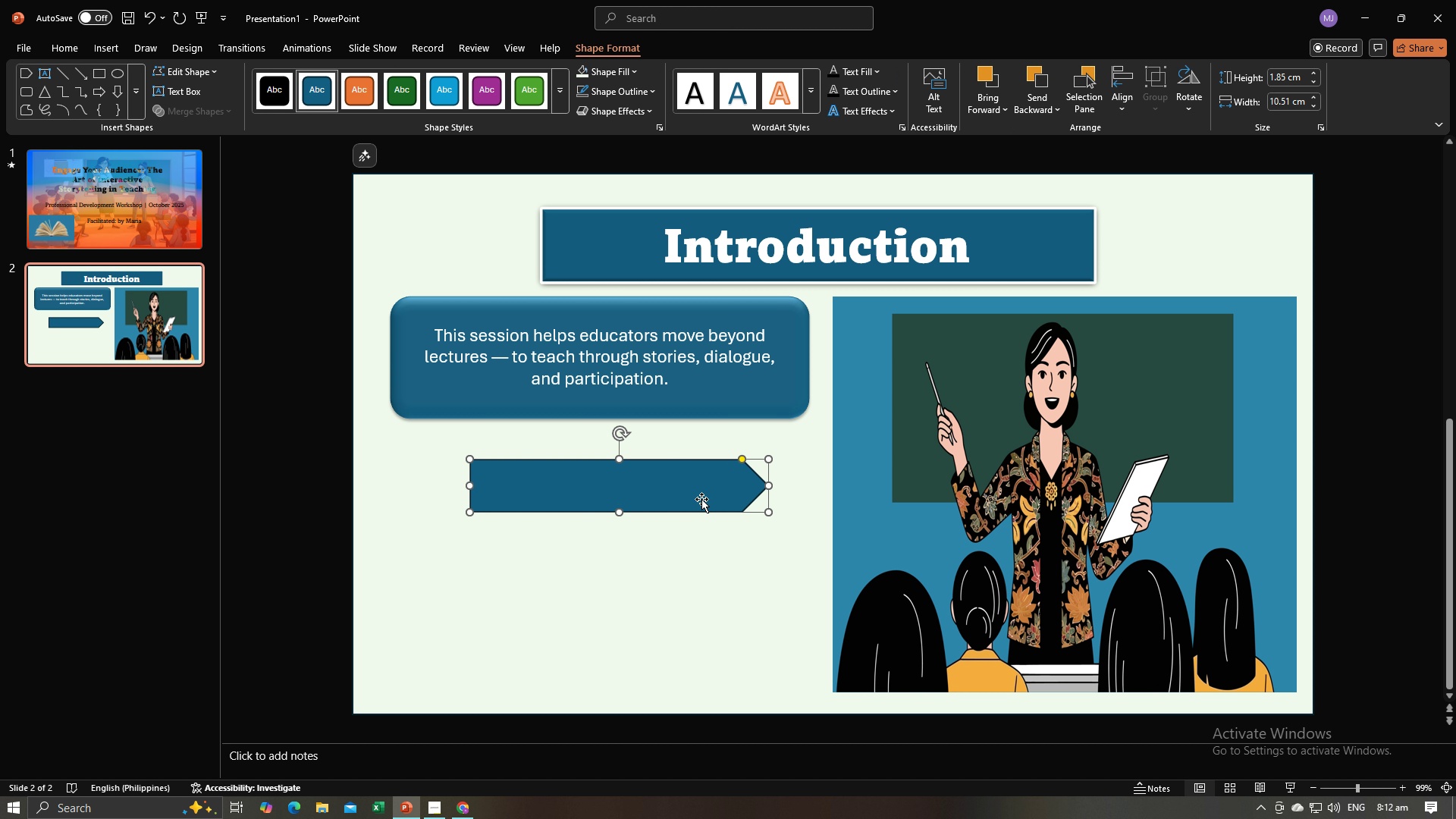 
key(Alt+AltLeft)
 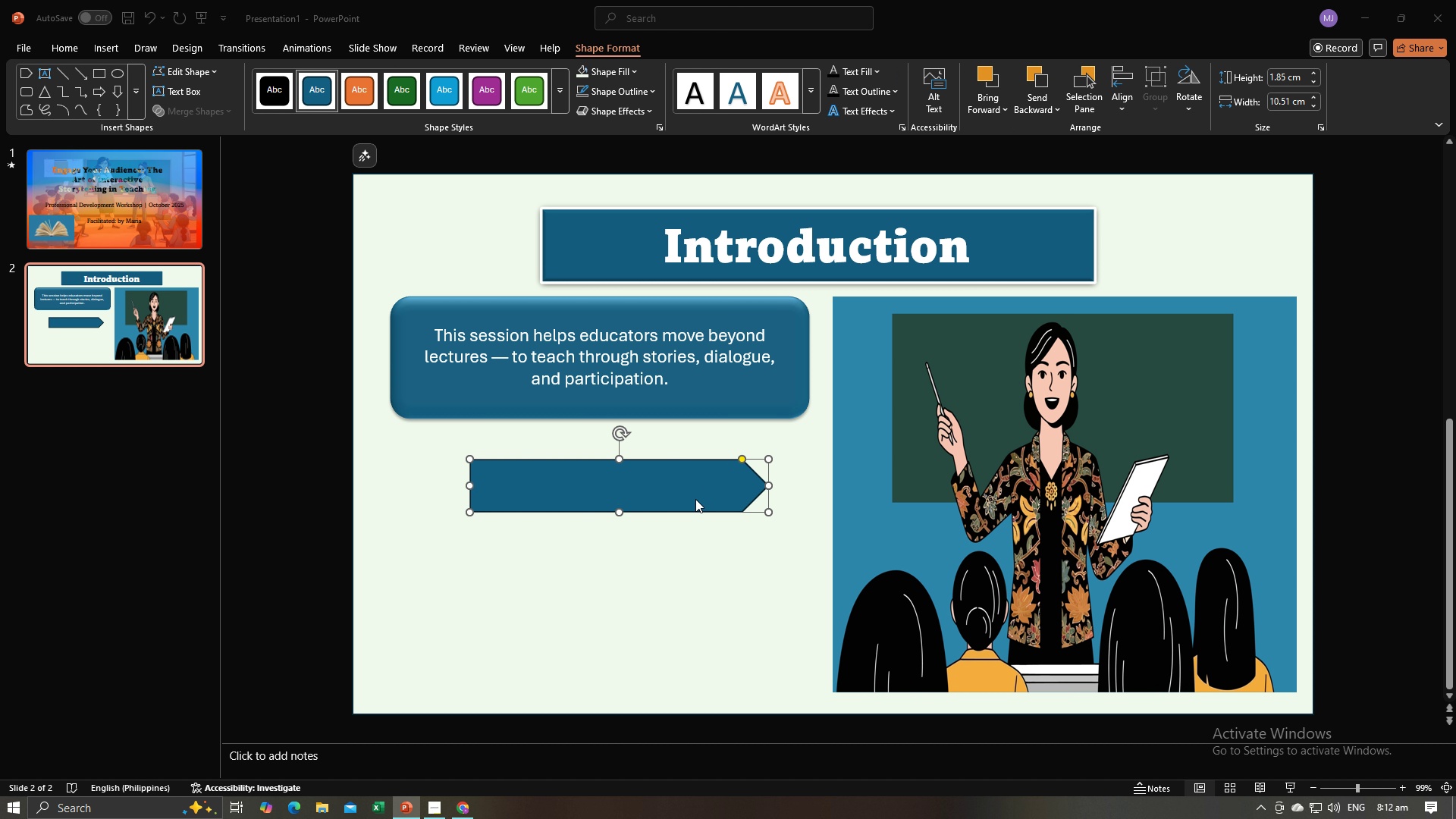 
key(Alt+Tab)
 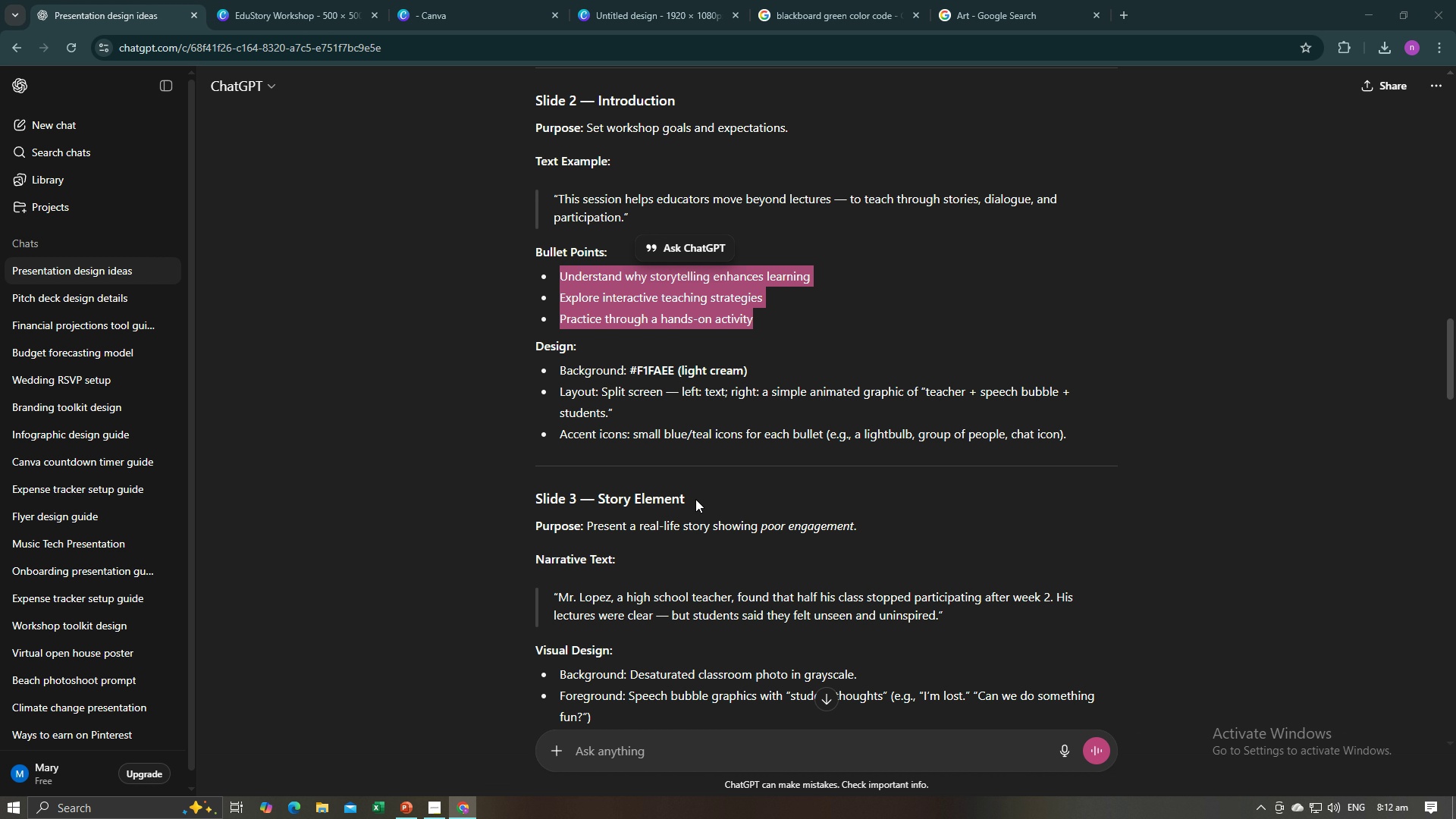 
key(Alt+AltLeft)
 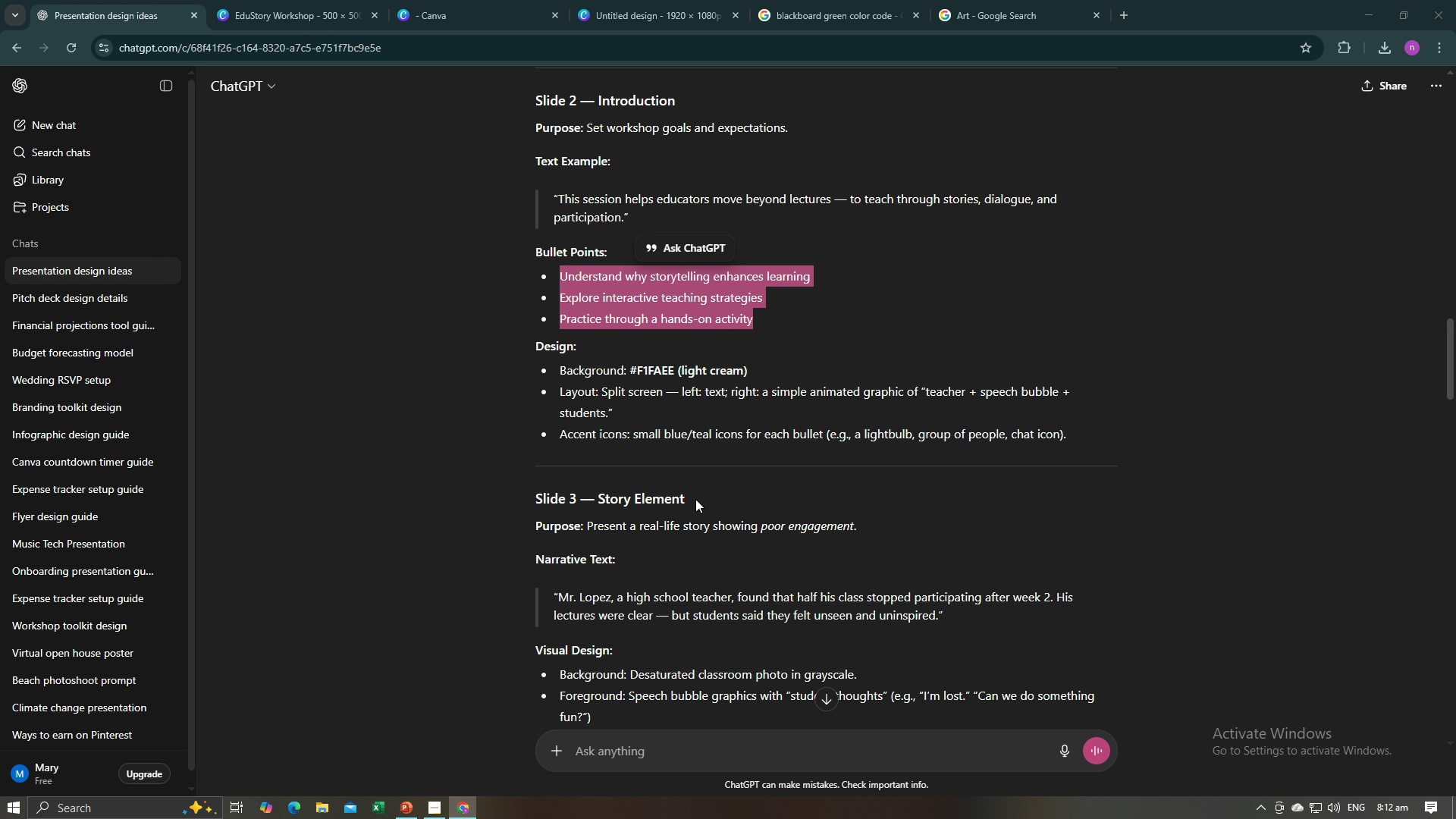 
key(Alt+Tab)
 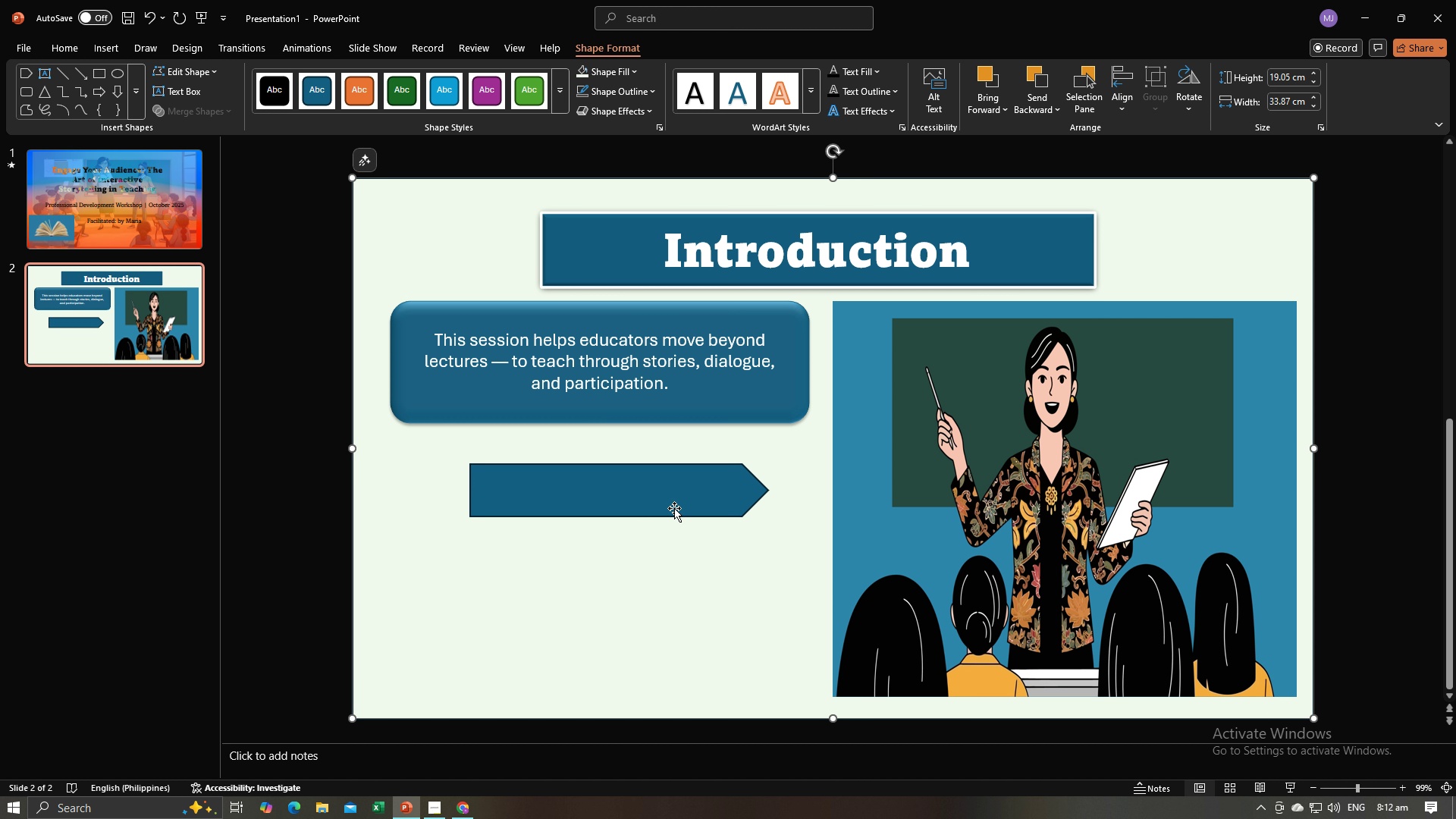 
double_click([673, 497])
 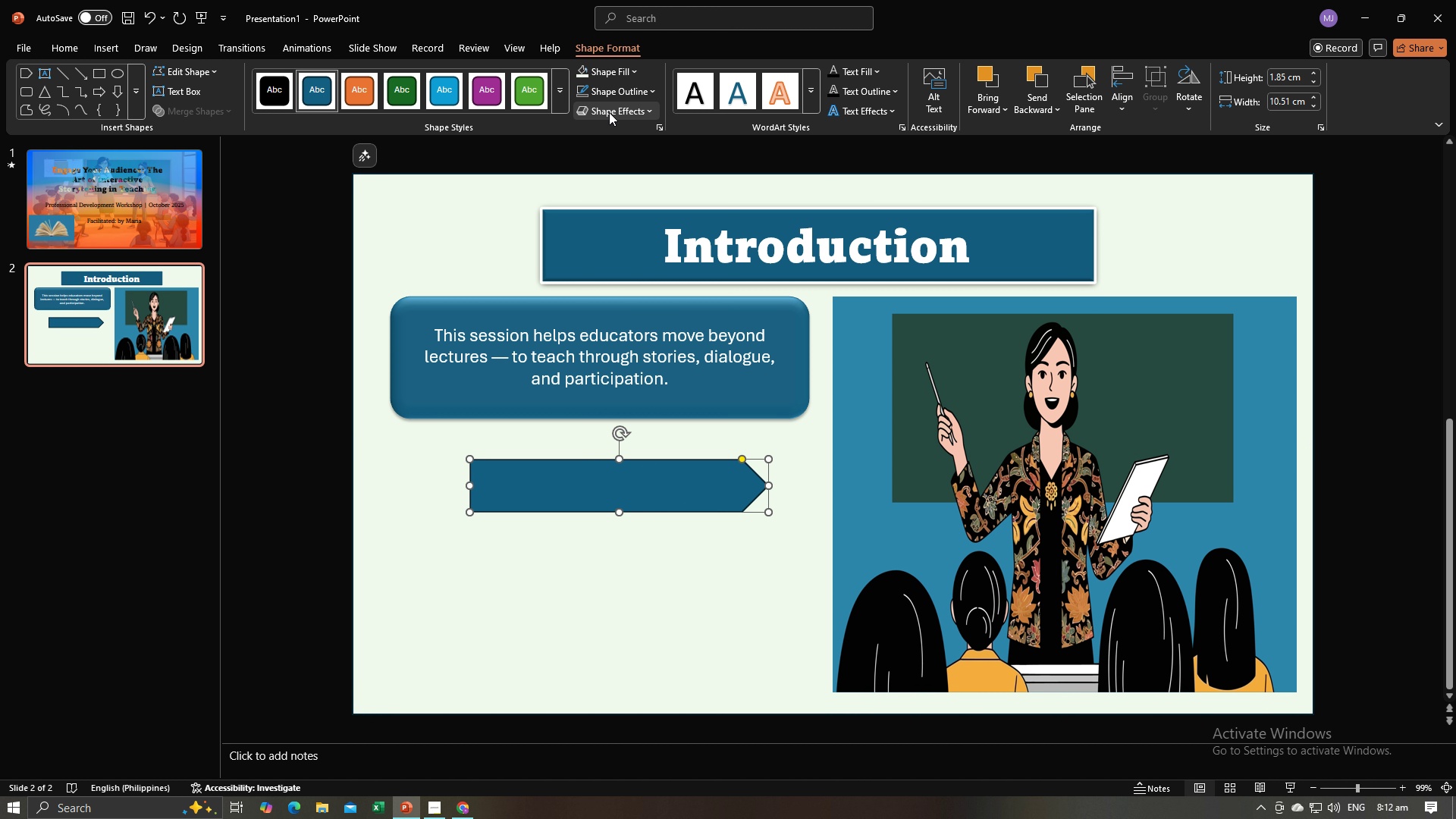 
left_click([609, 112])
 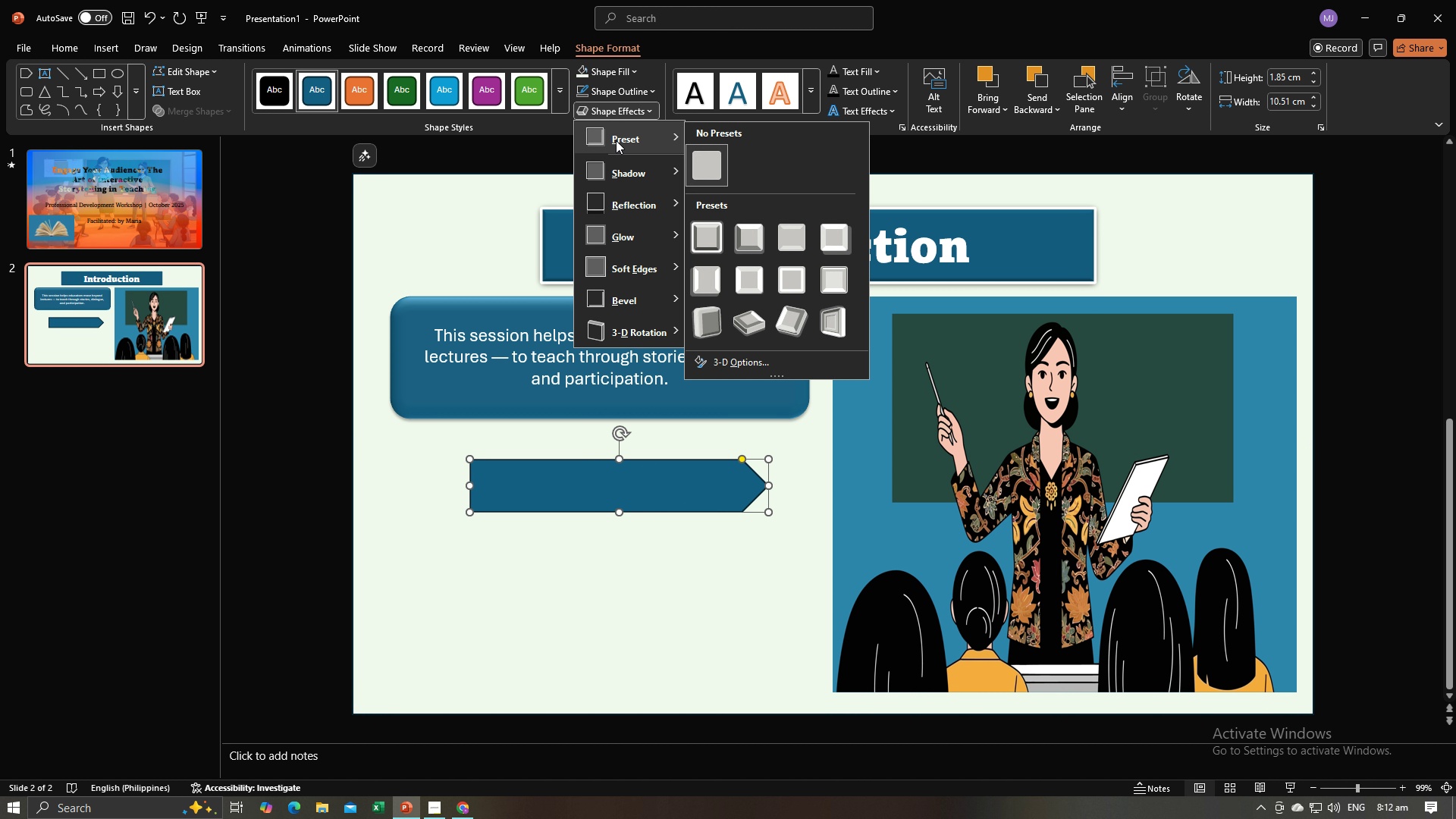 
left_click([616, 140])
 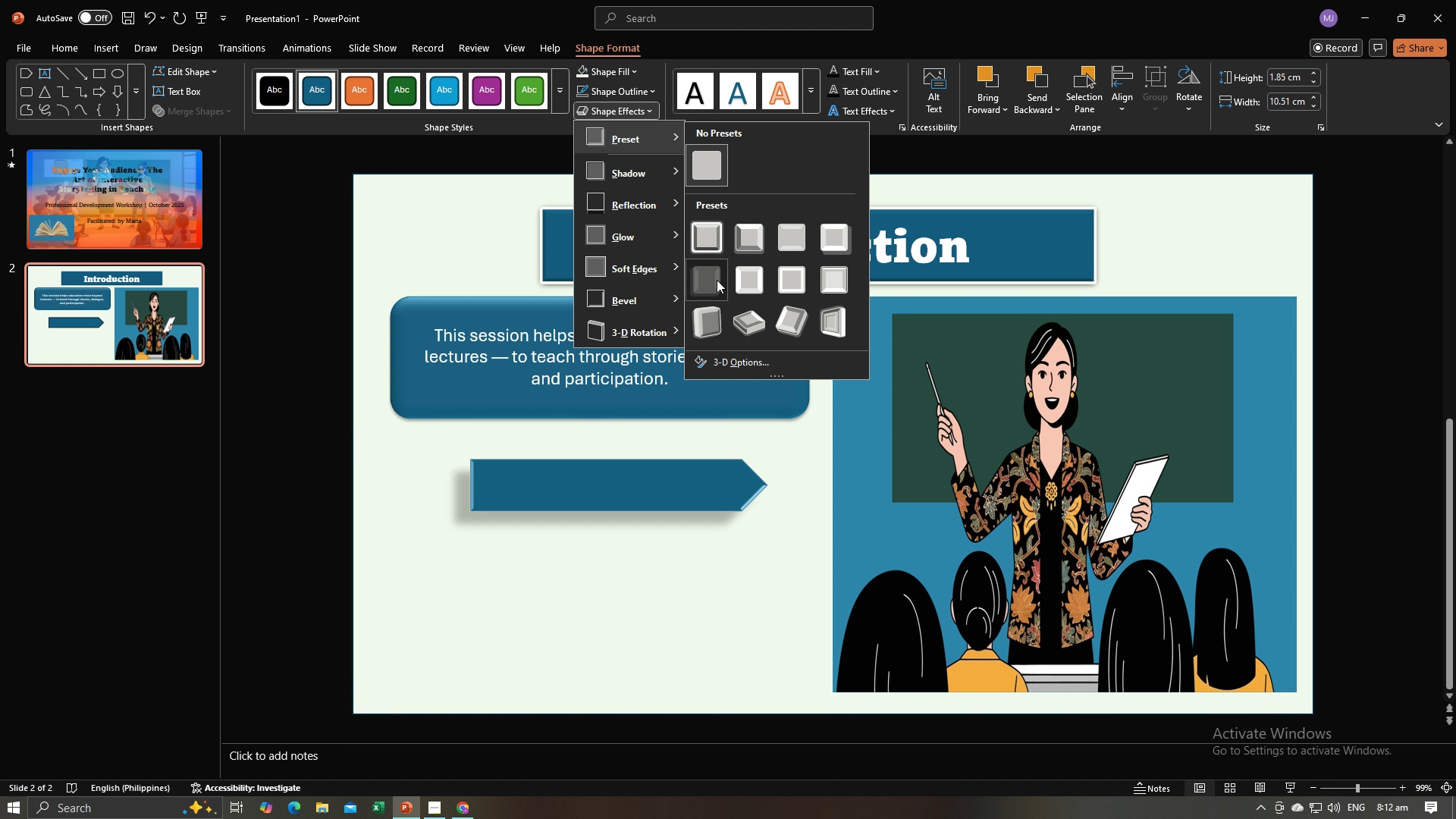 
left_click([717, 280])
 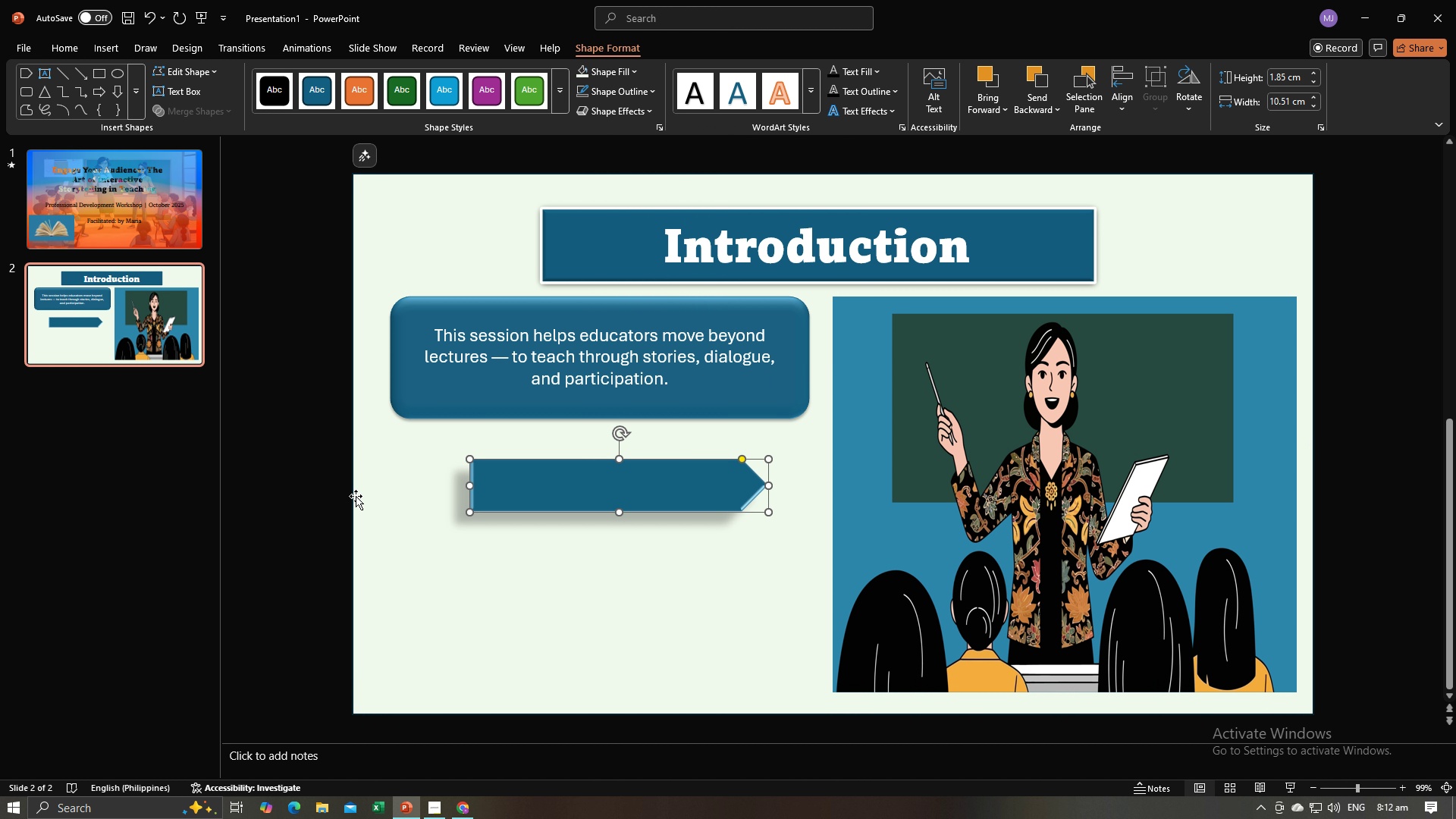 
left_click([328, 499])
 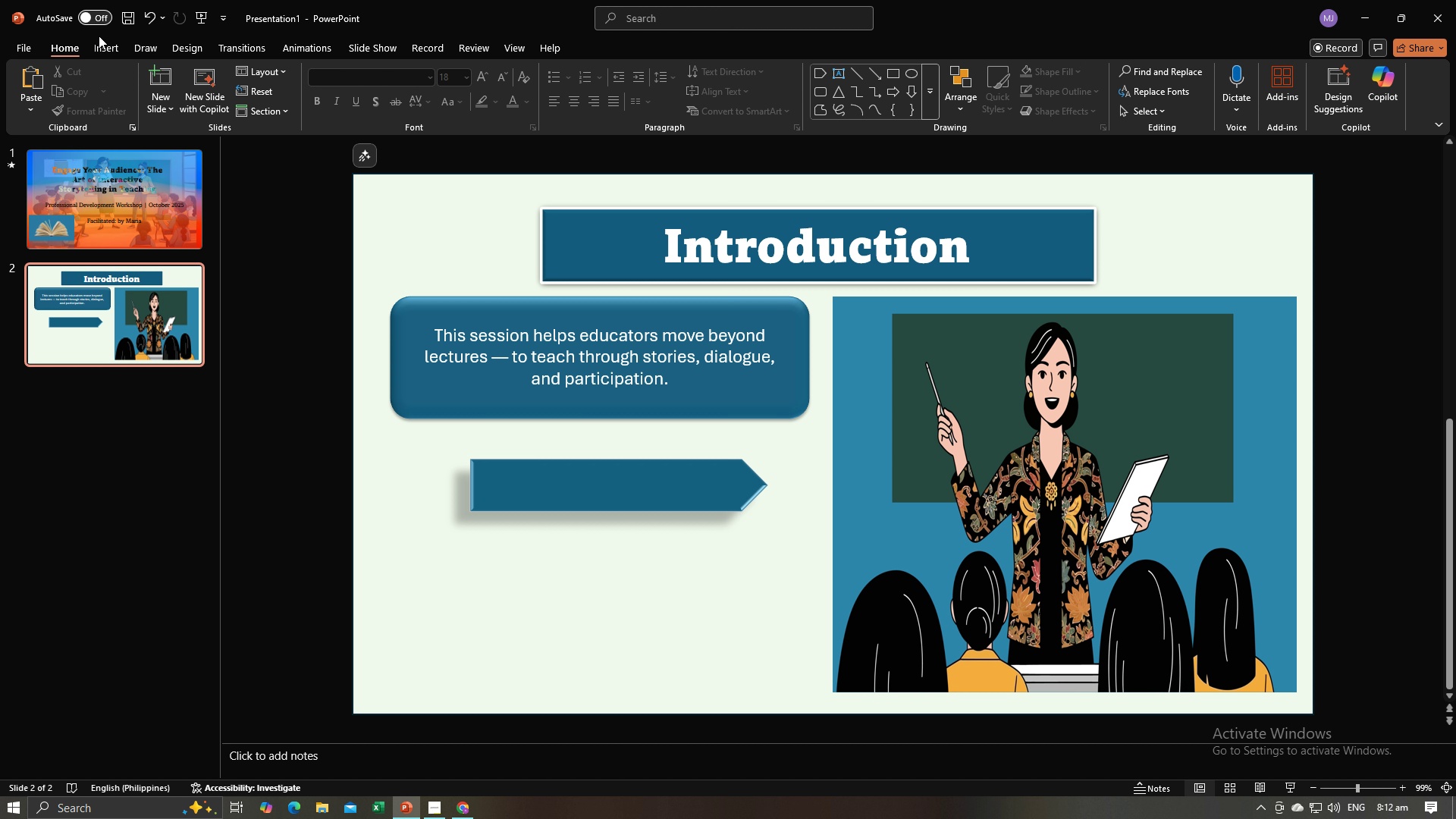 
double_click([99, 45])
 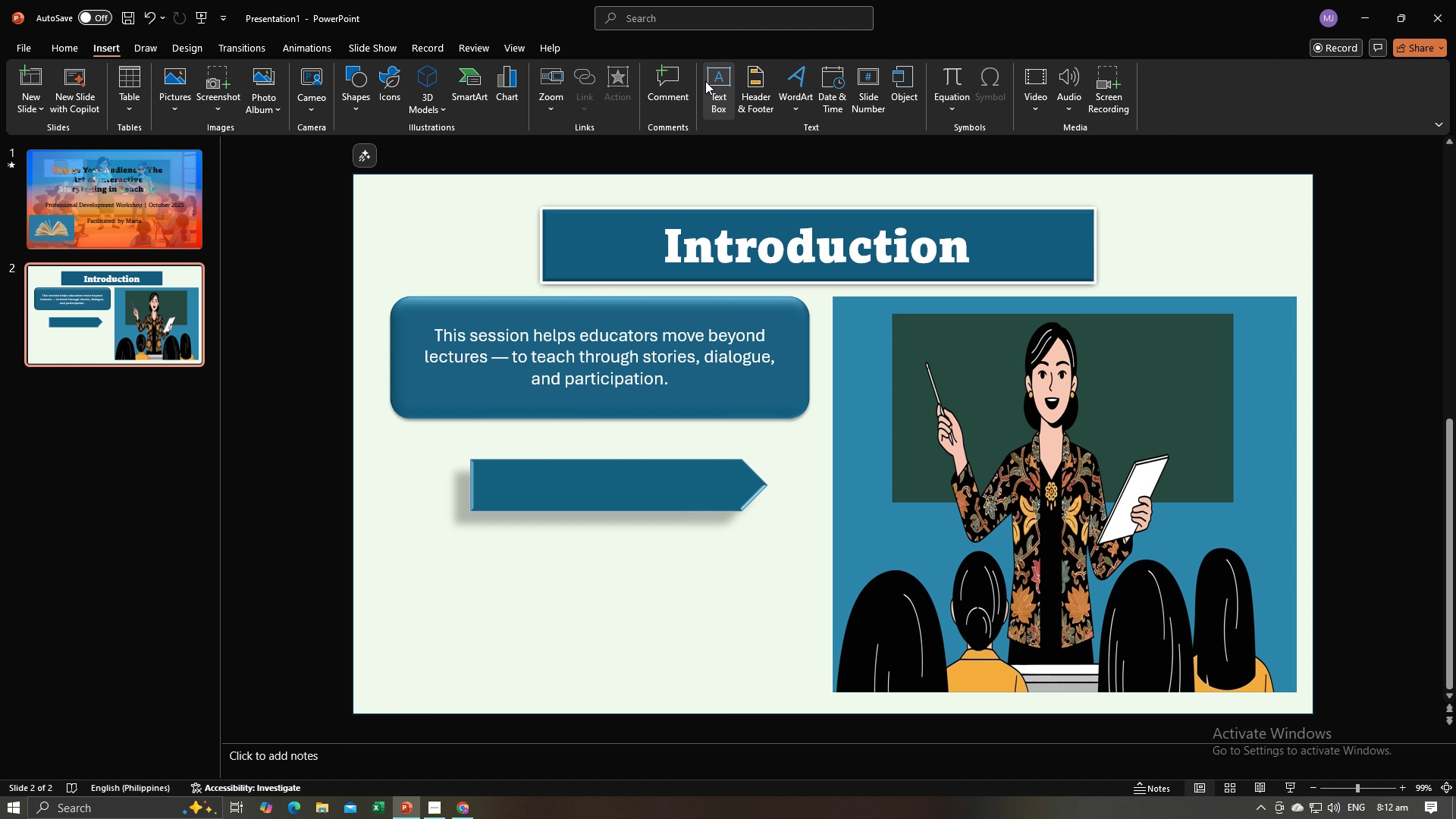 
left_click([705, 81])
 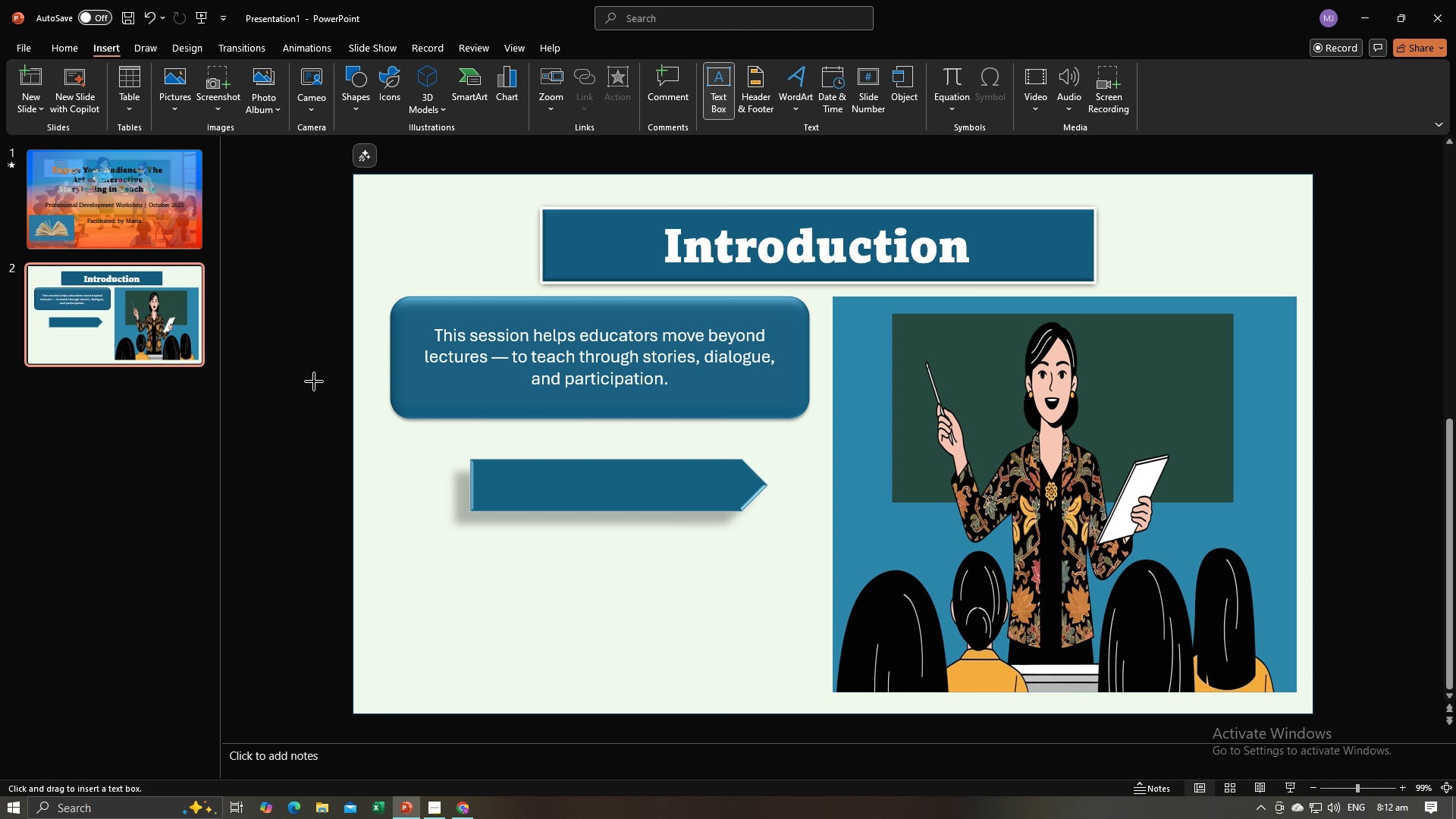 
left_click([314, 381])
 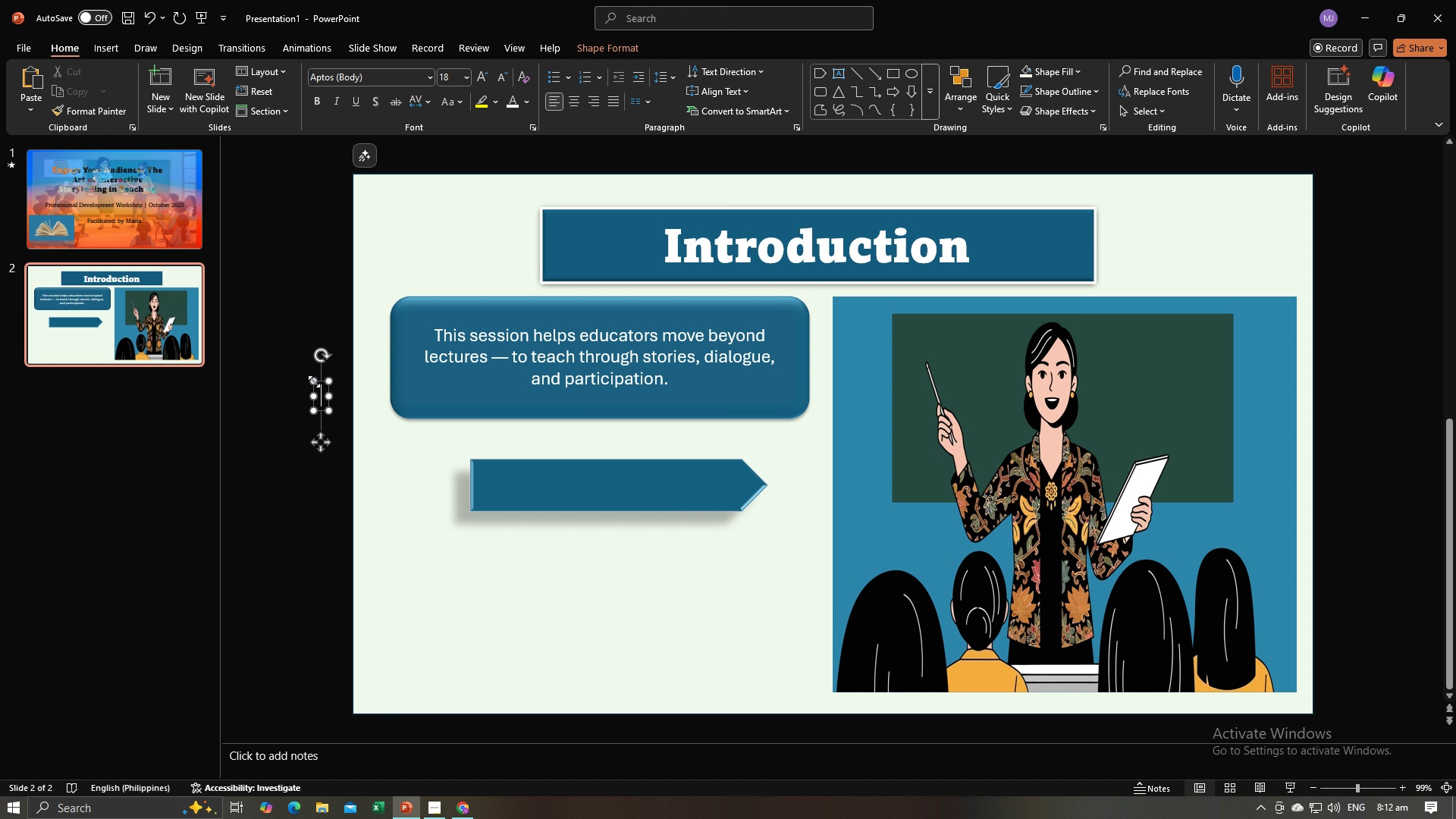 
key(Control+V)
 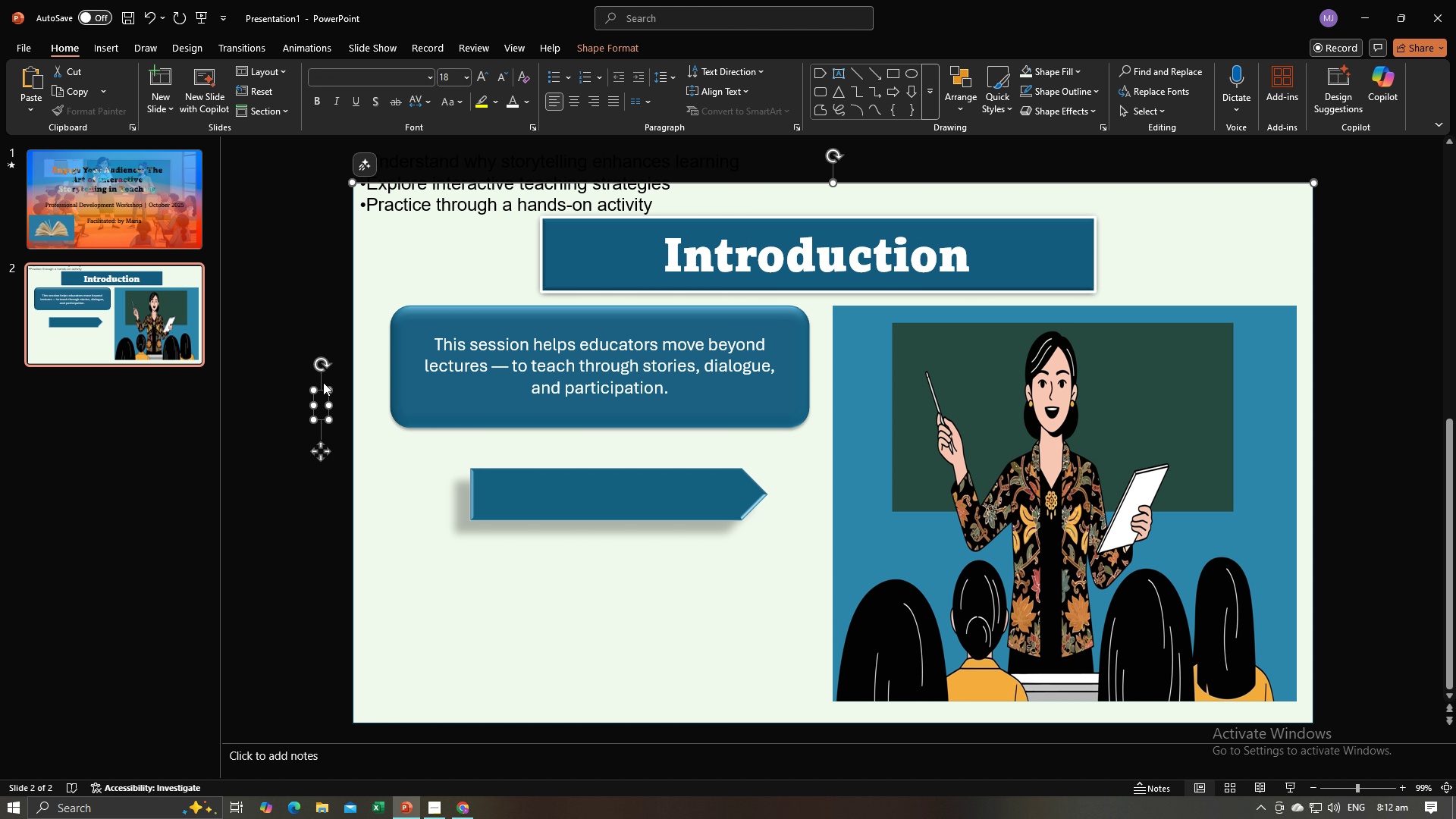 
hold_key(key=ControlLeft, duration=1.27)
 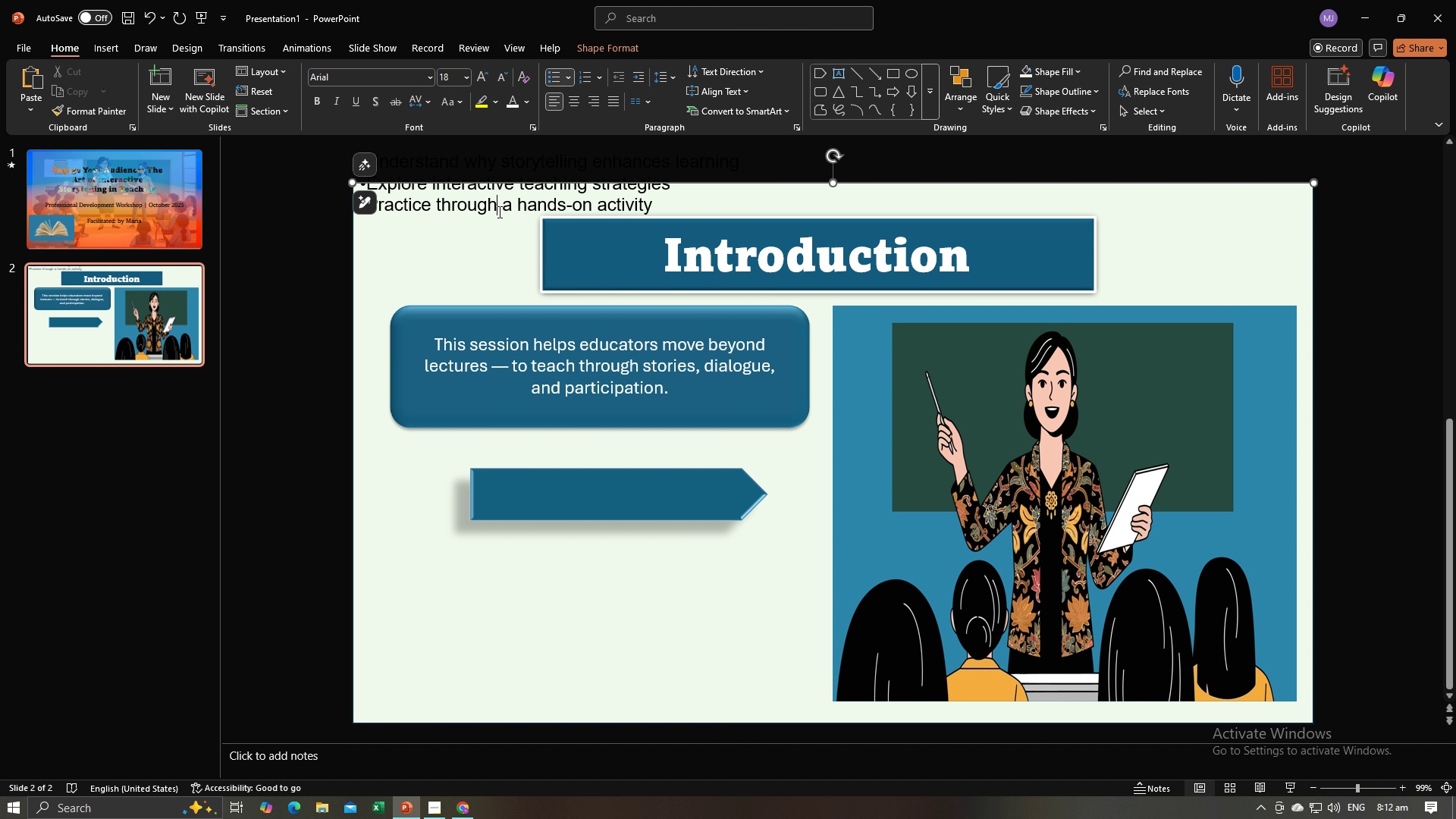 
left_click([498, 212])
 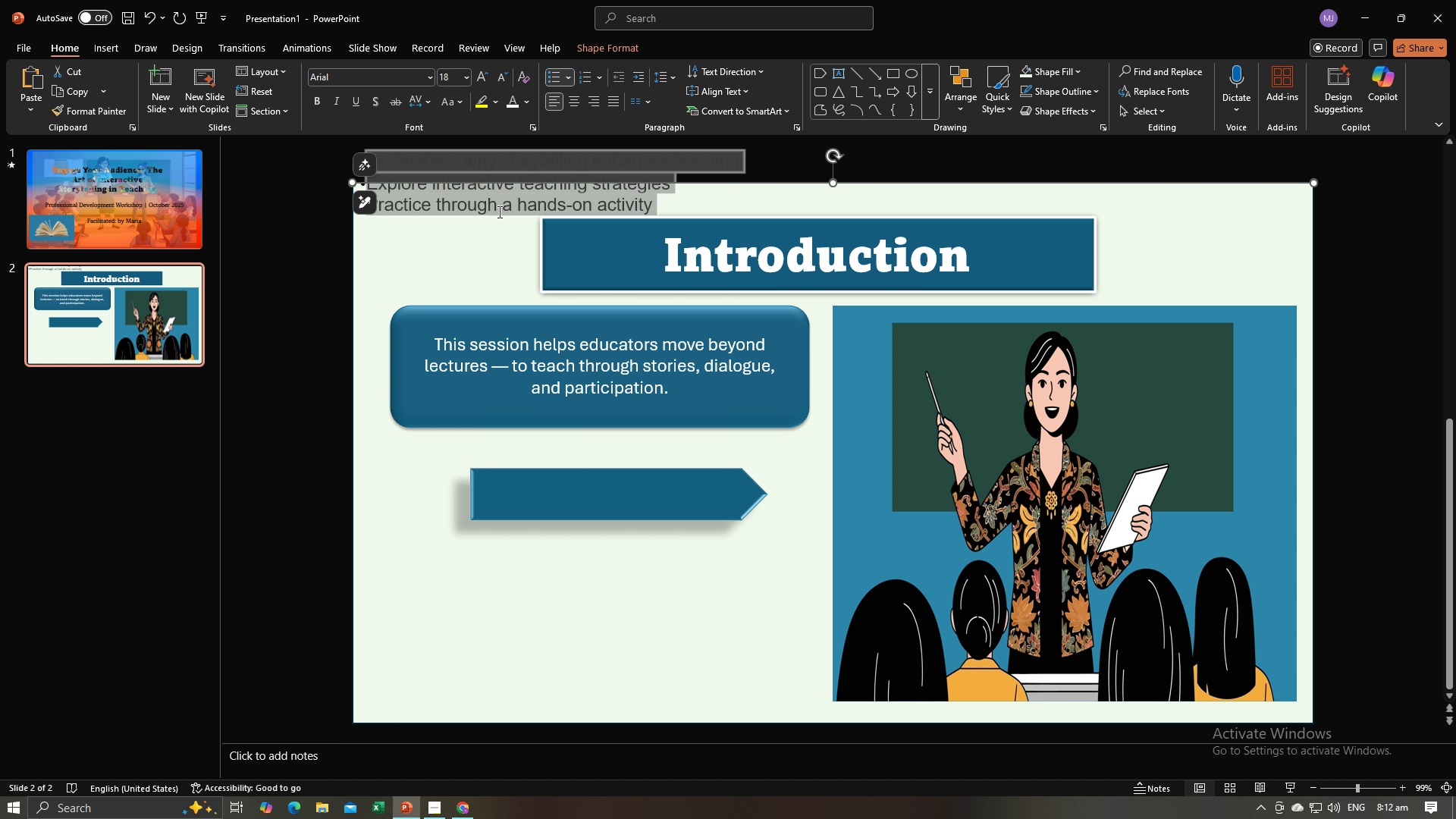 
key(Control+A)
 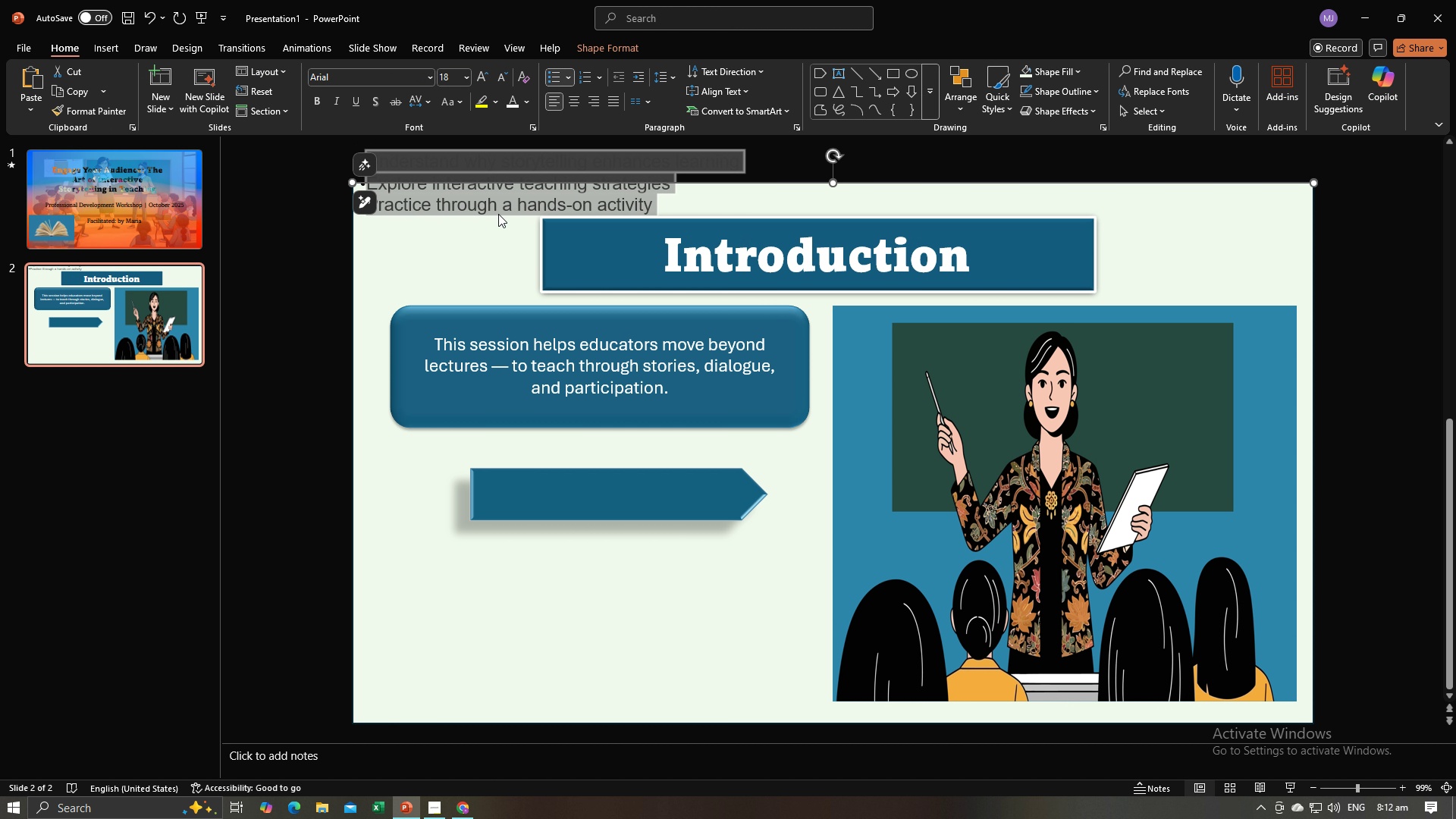 
key(Control+C)
 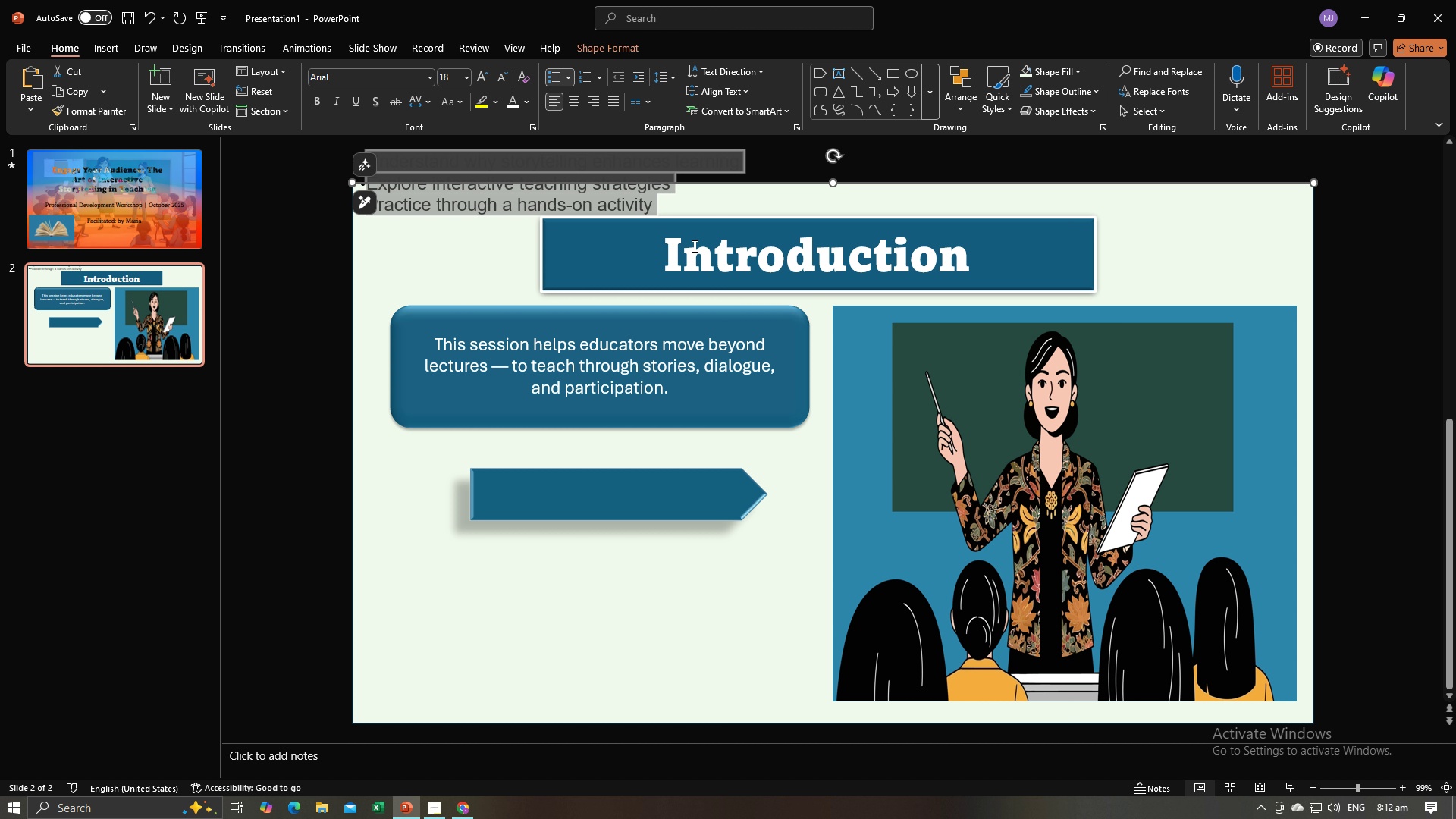 
key(Backspace)
 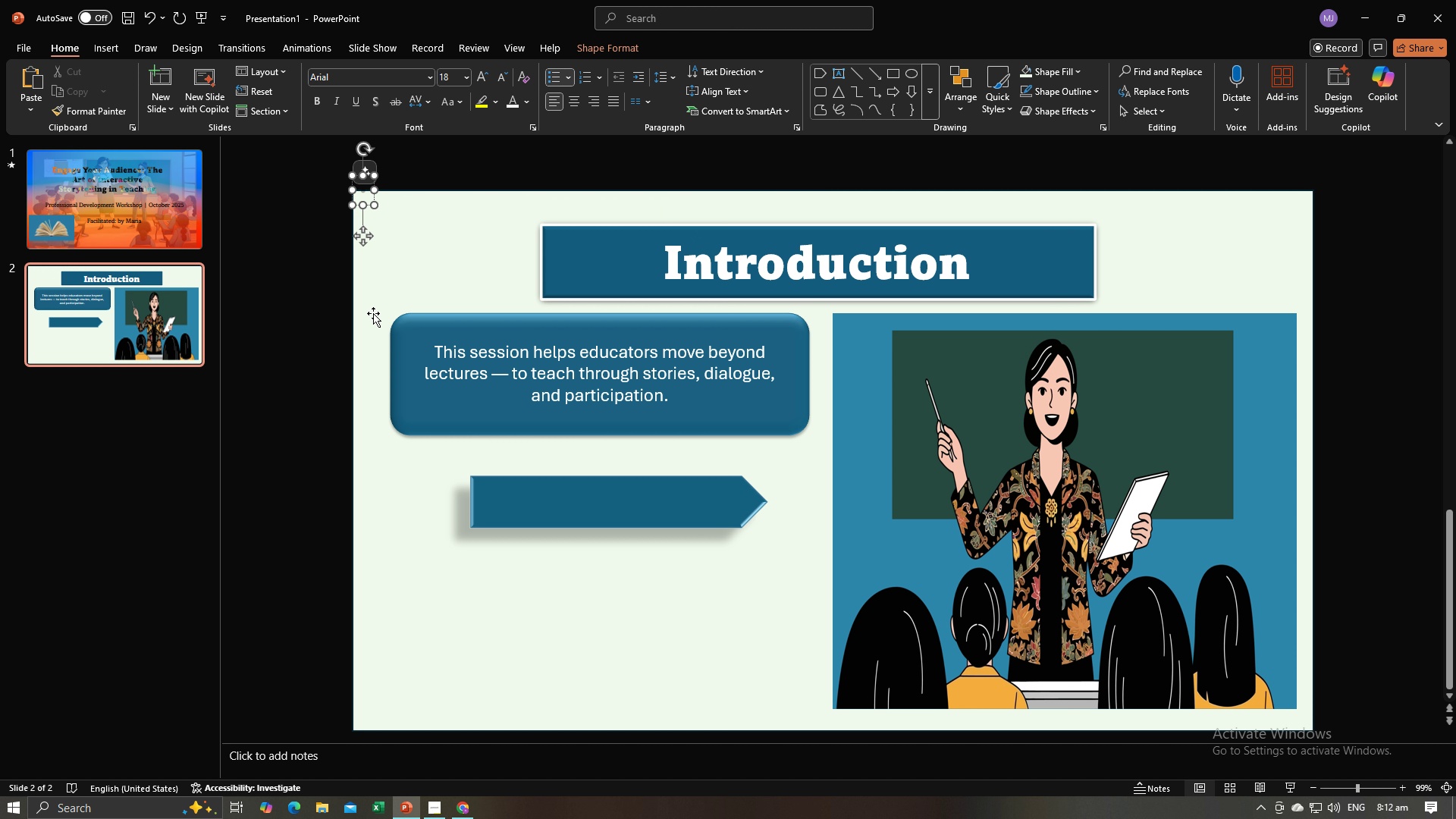 
left_click([290, 332])
 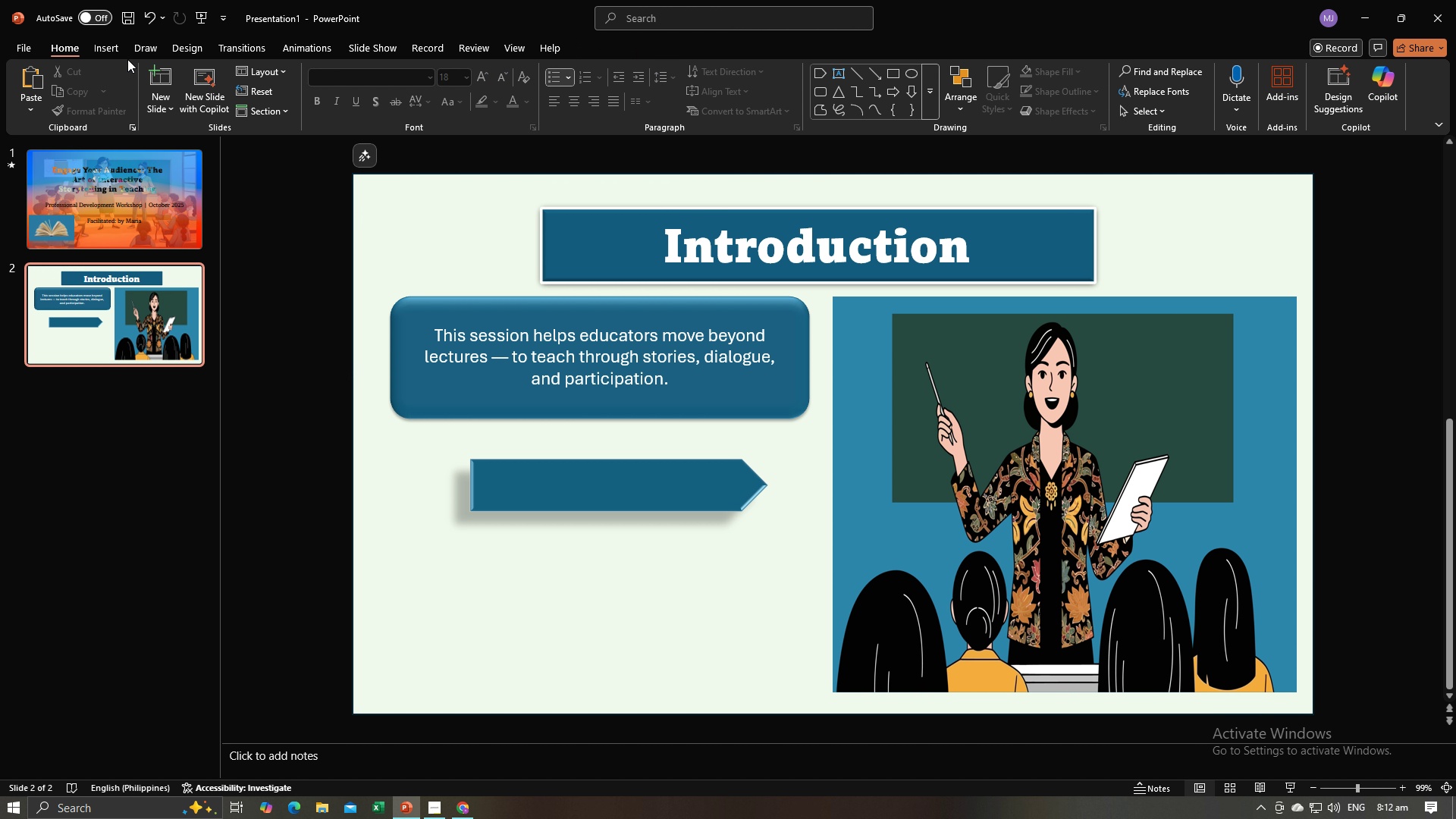 
left_click([92, 51])
 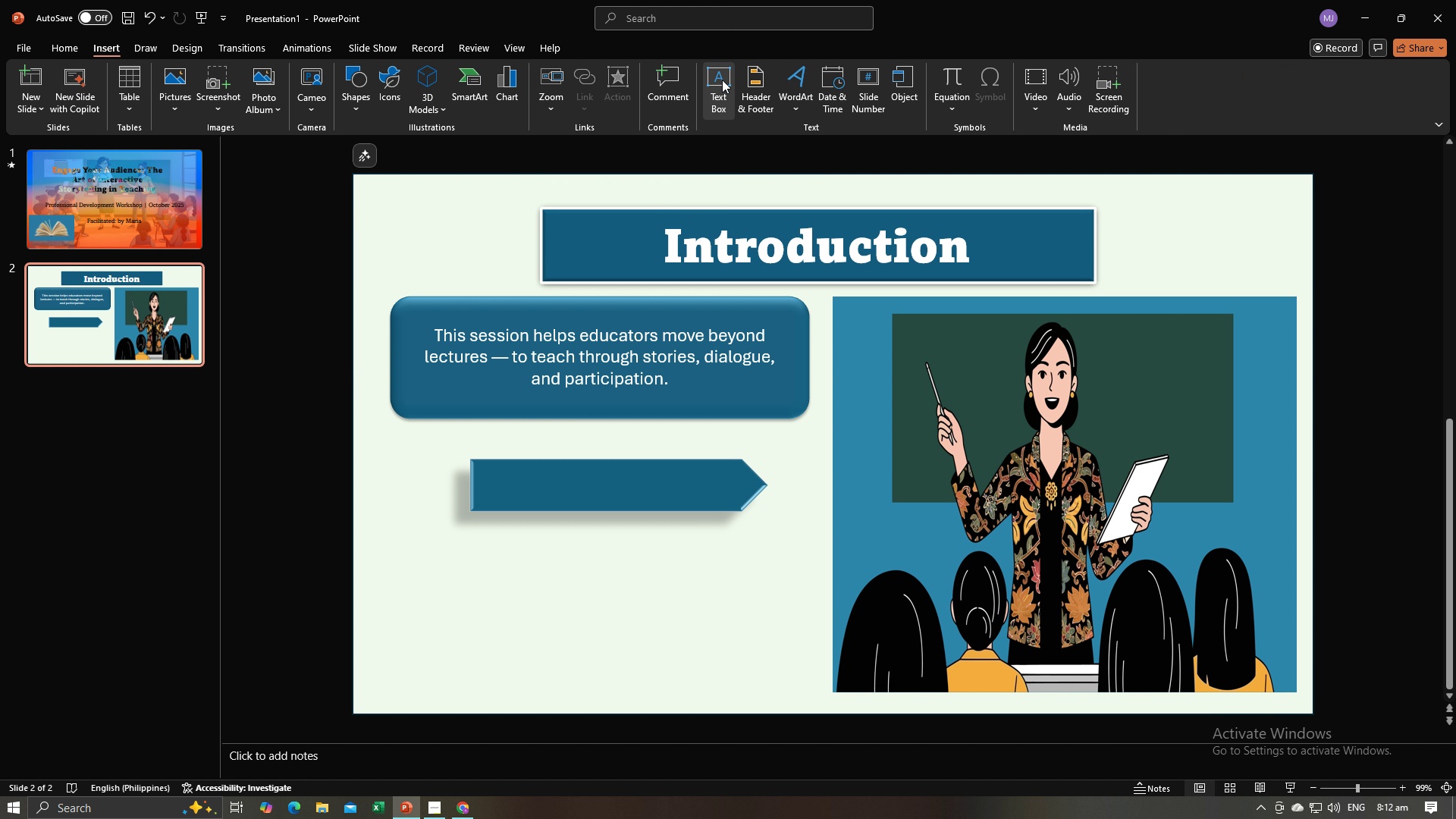 
left_click([722, 80])
 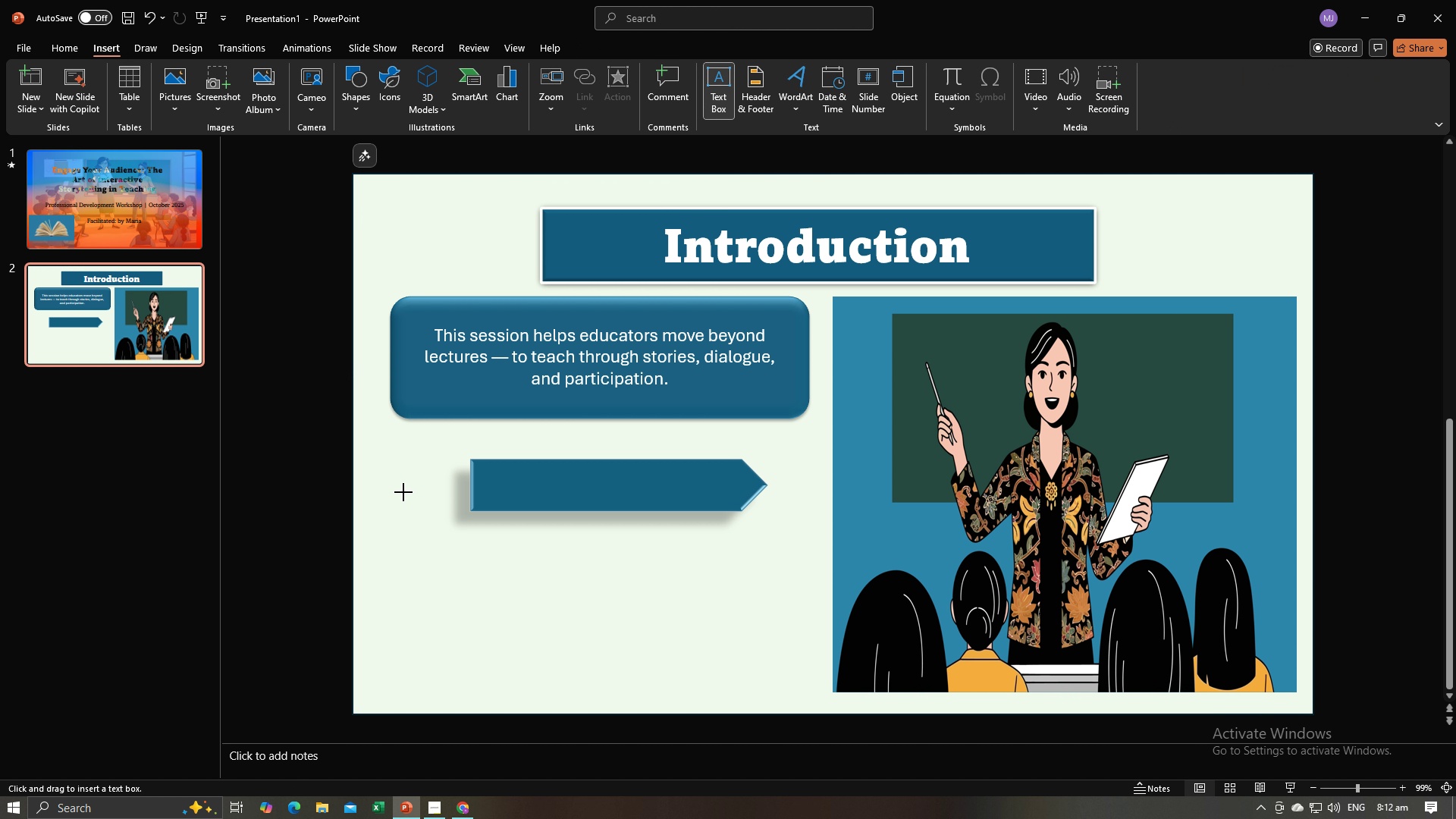 
left_click([403, 492])
 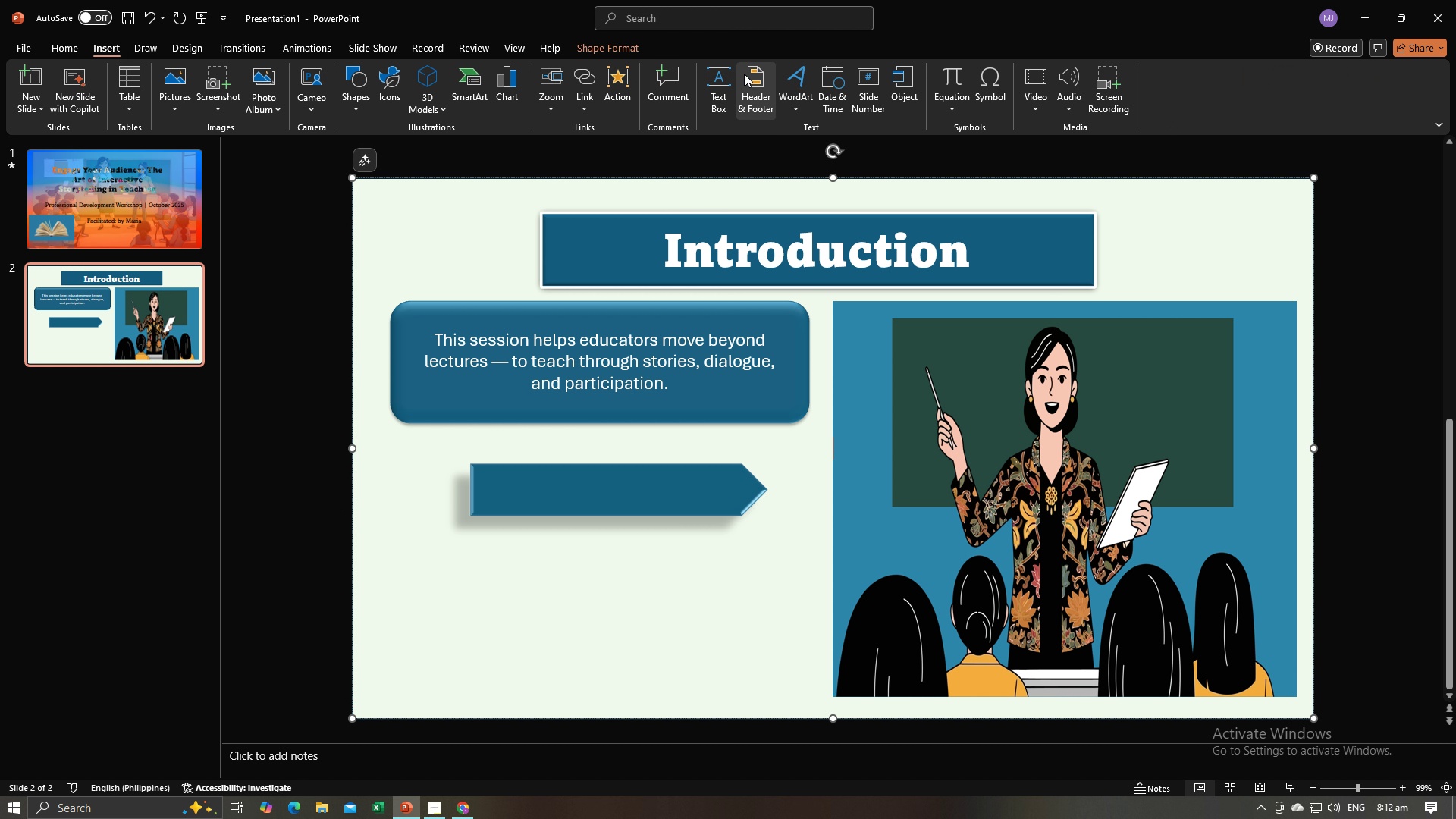 
left_click([724, 79])
 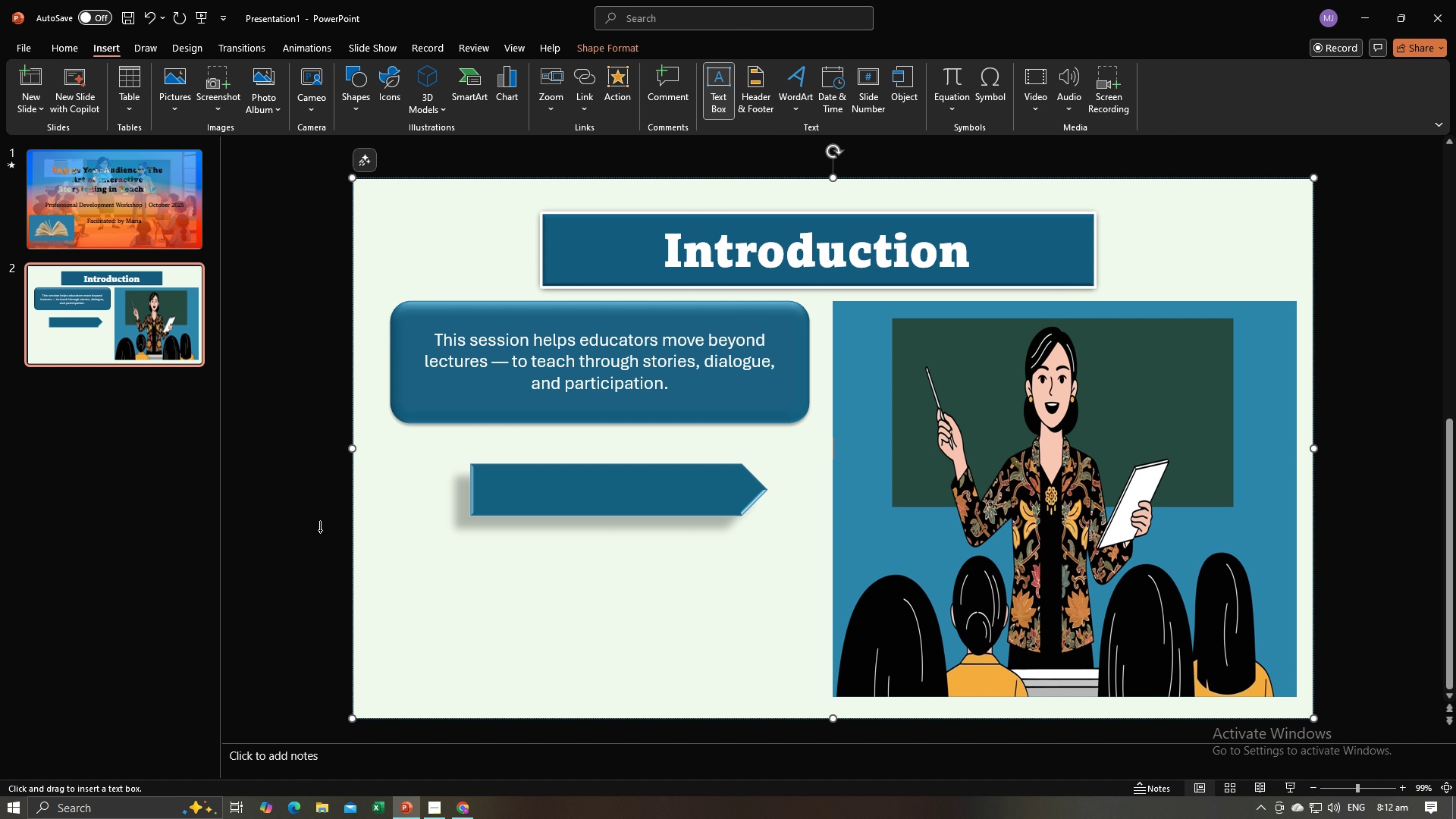 
left_click([320, 530])
 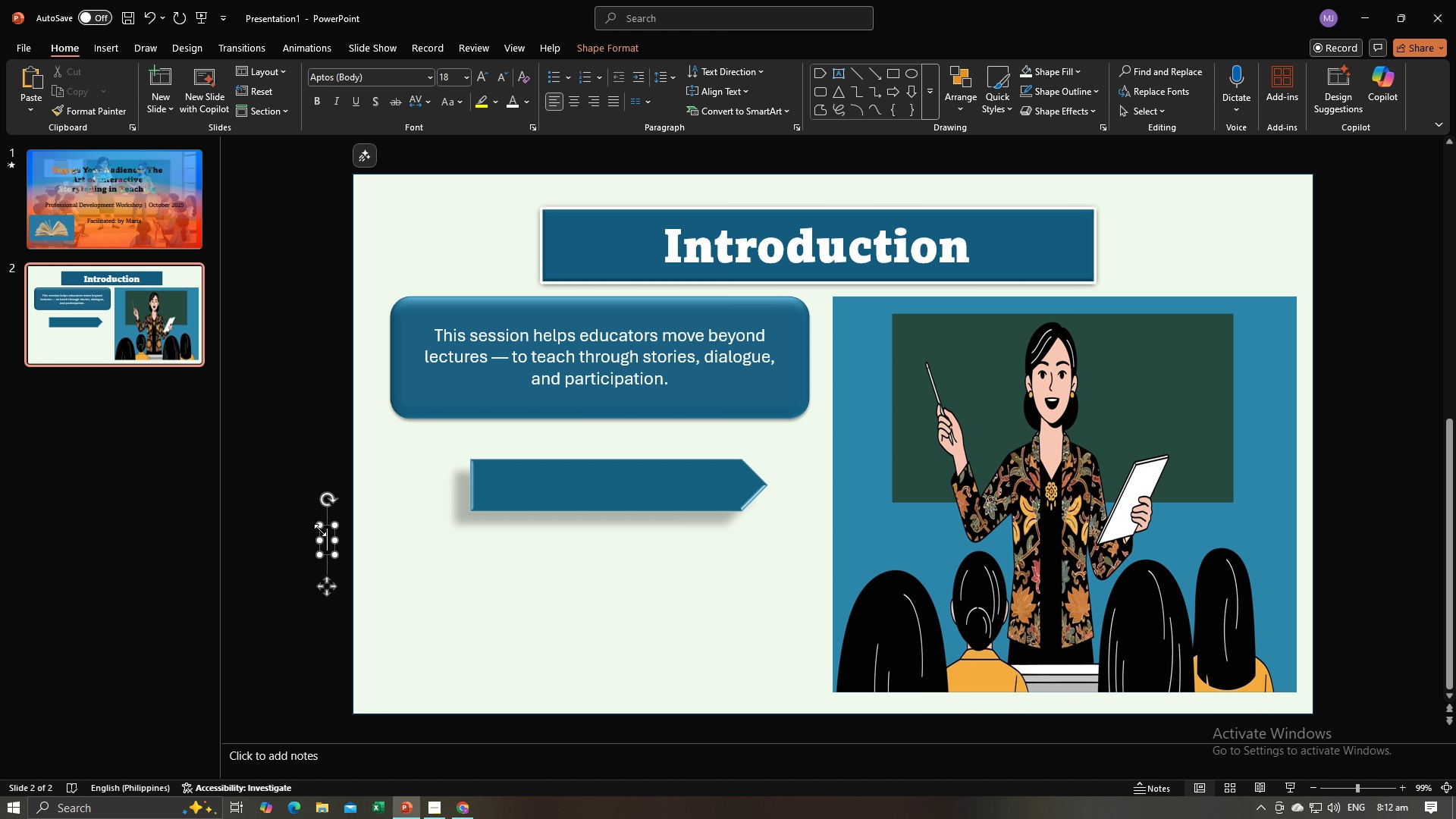 
key(Control+V)
 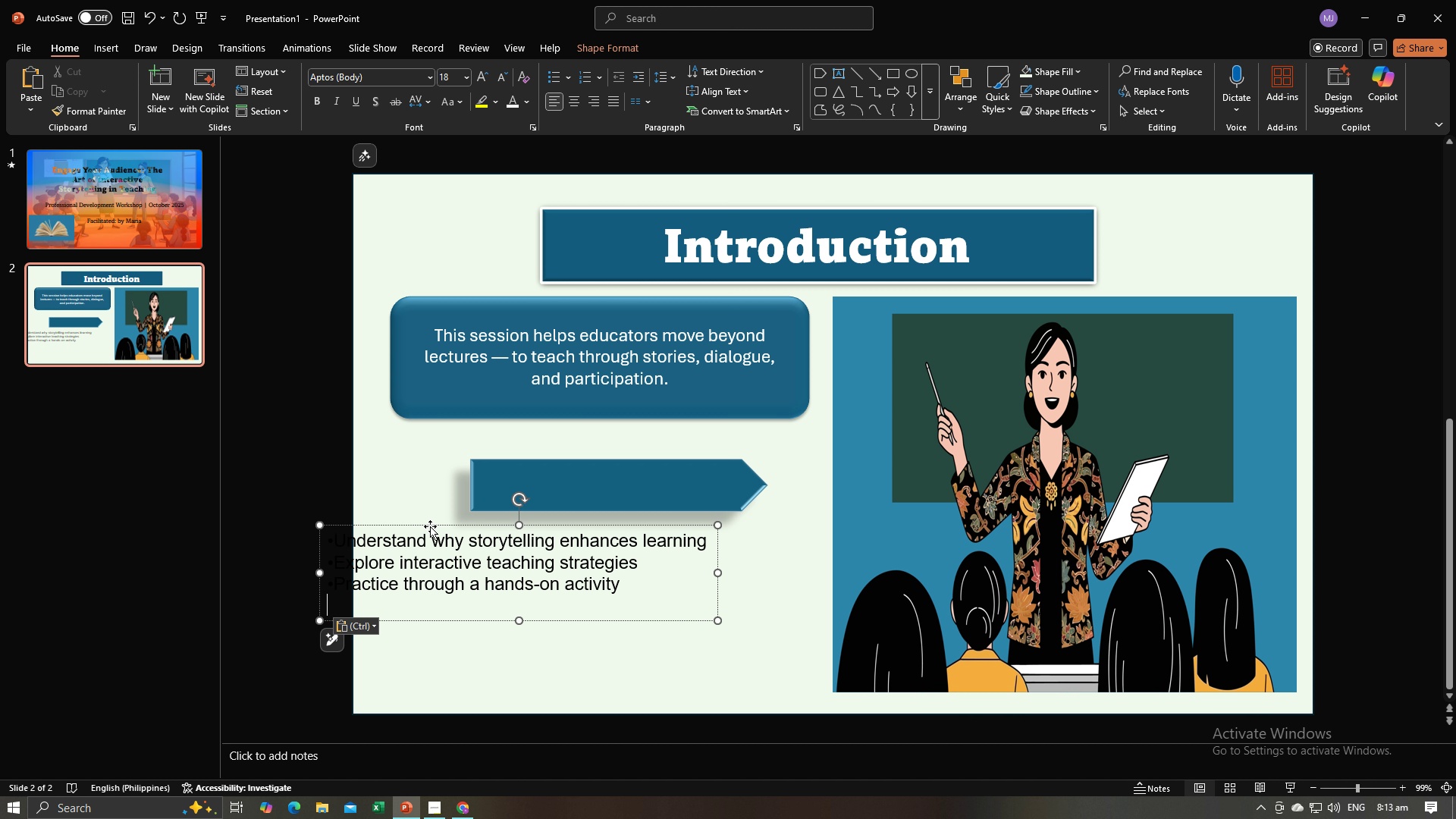 
left_click_drag(start_coordinate=[430, 526], to_coordinate=[578, 473])
 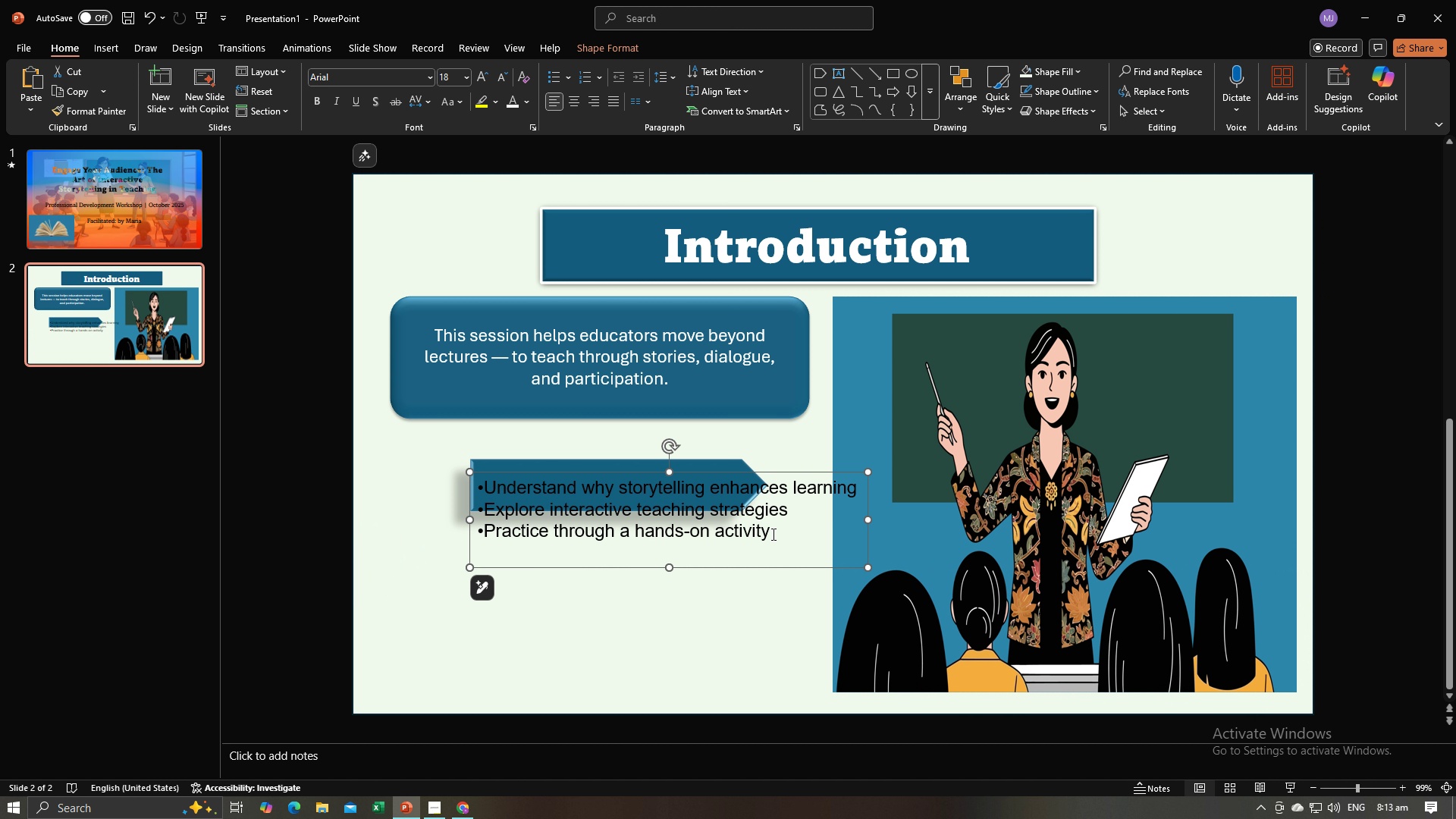 
left_click_drag(start_coordinate=[773, 534], to_coordinate=[502, 507])
 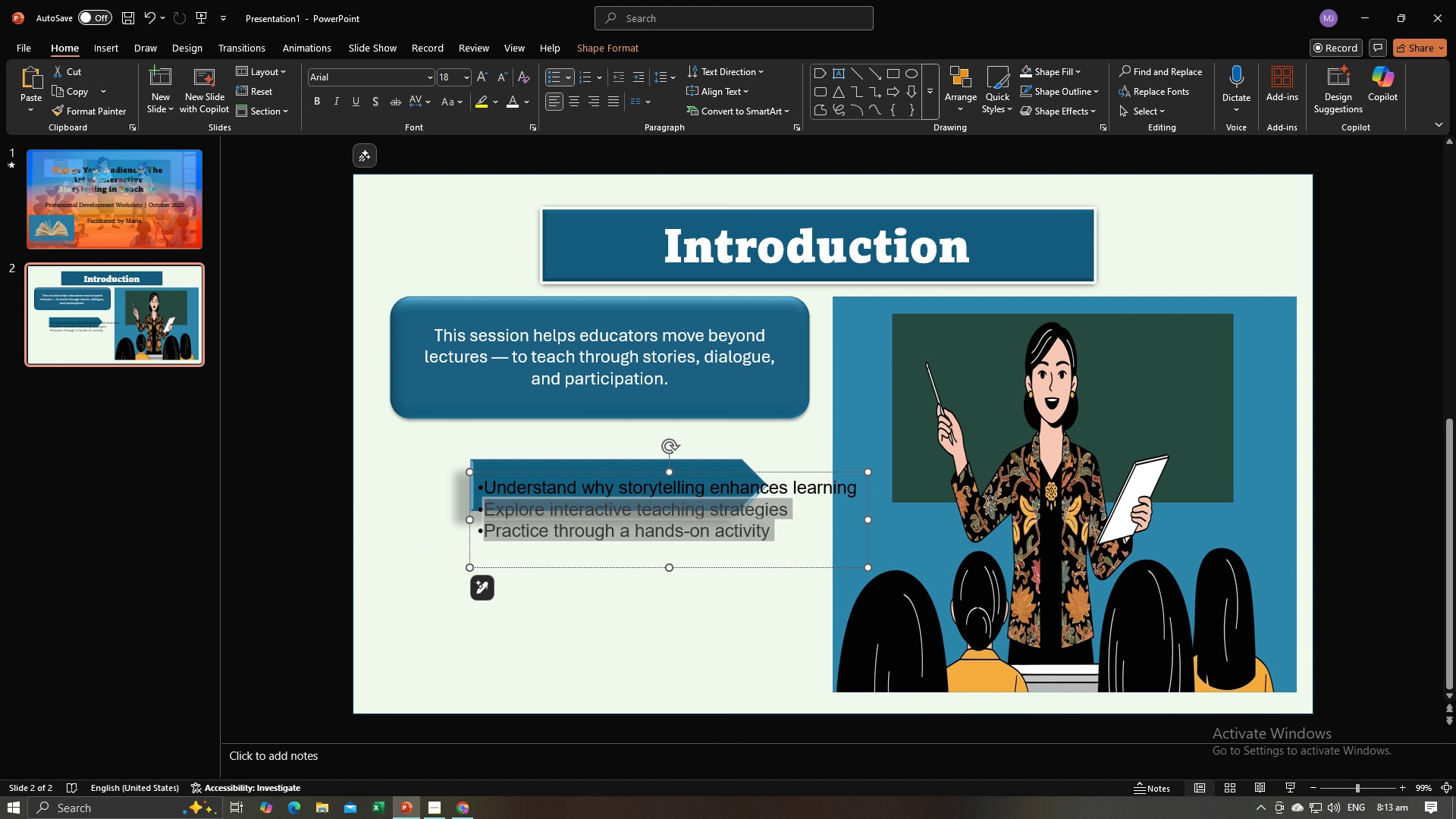 
key(Backspace)
 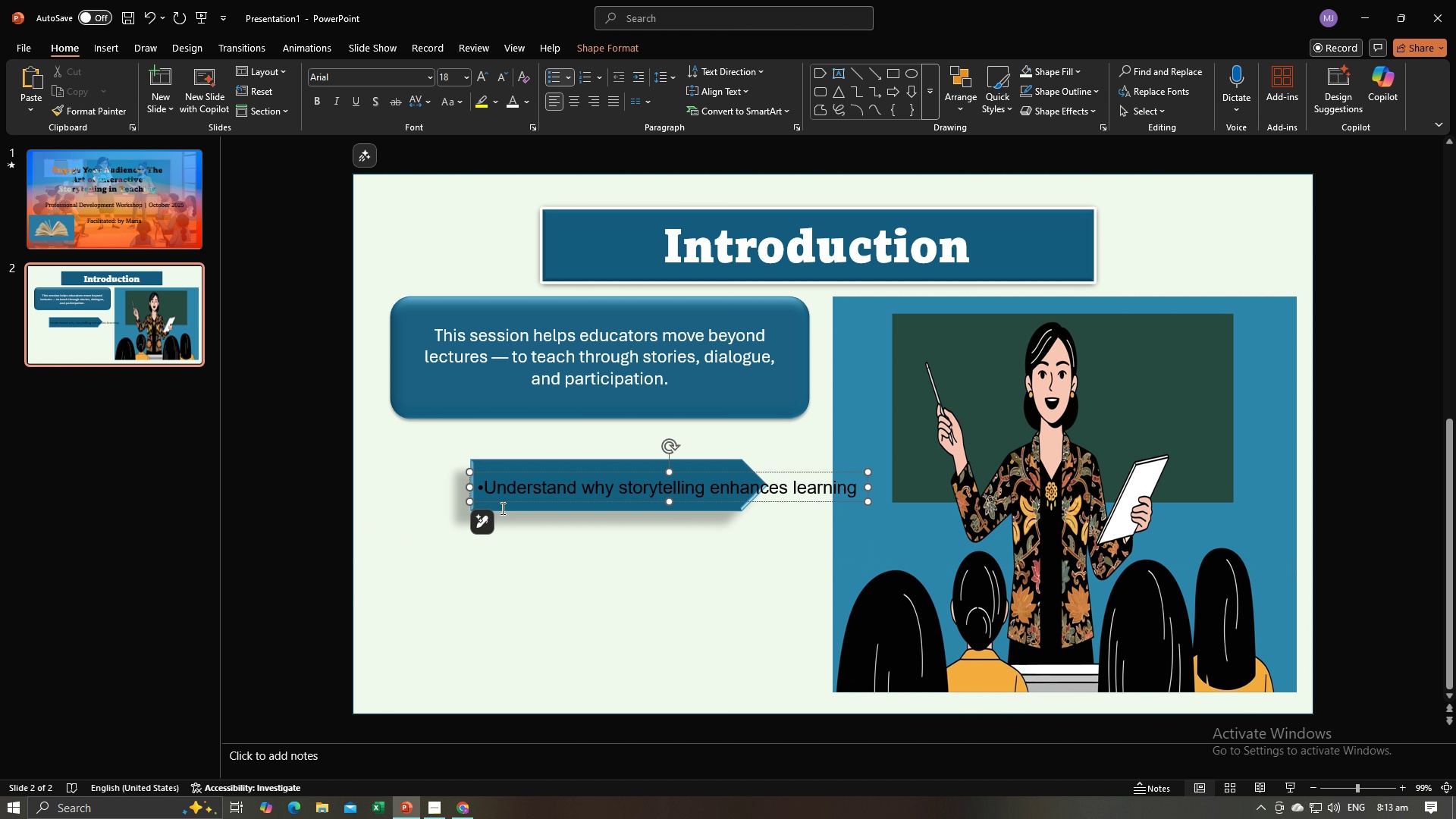 
key(Backspace)
 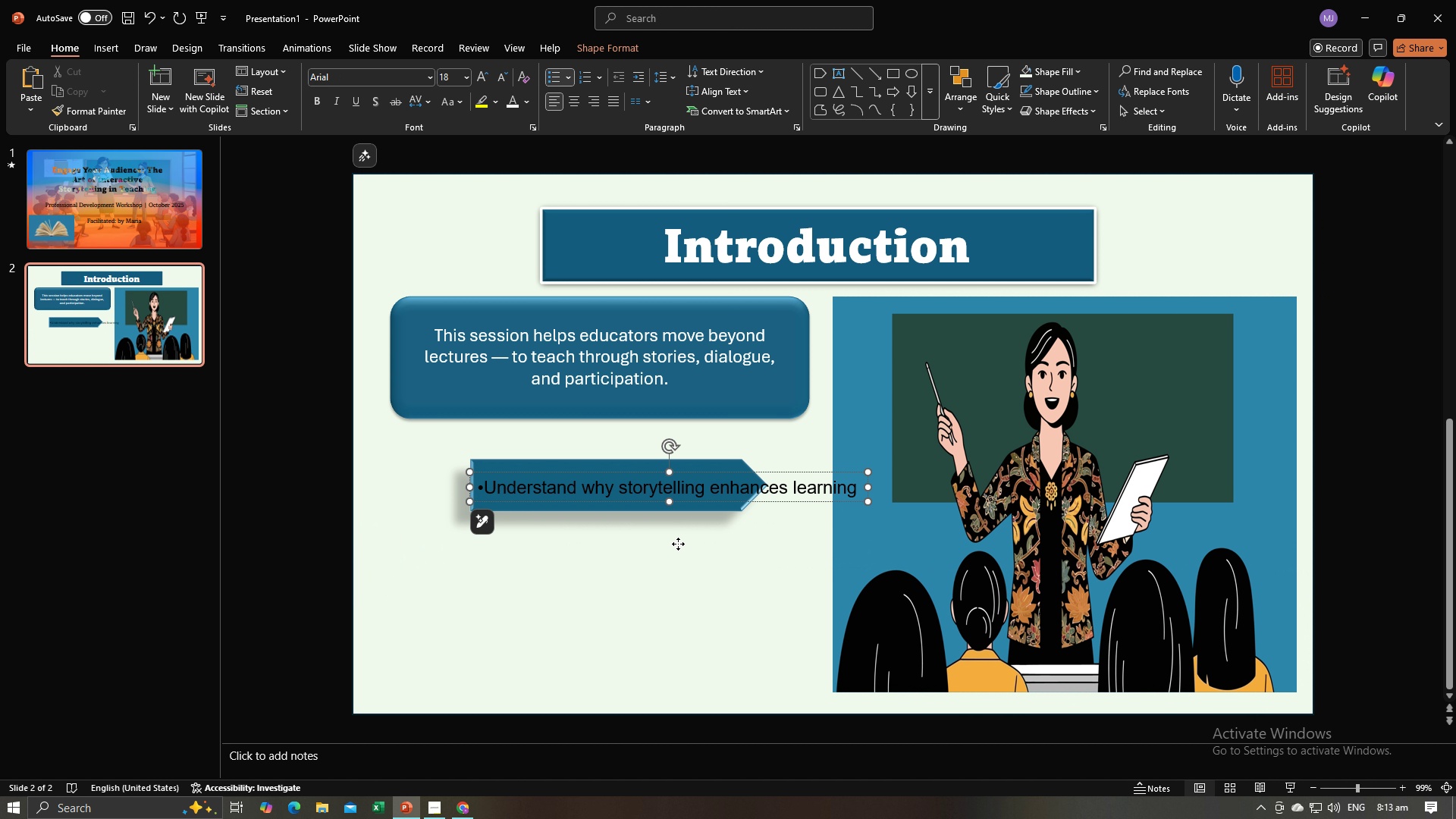 
left_click([678, 544])
 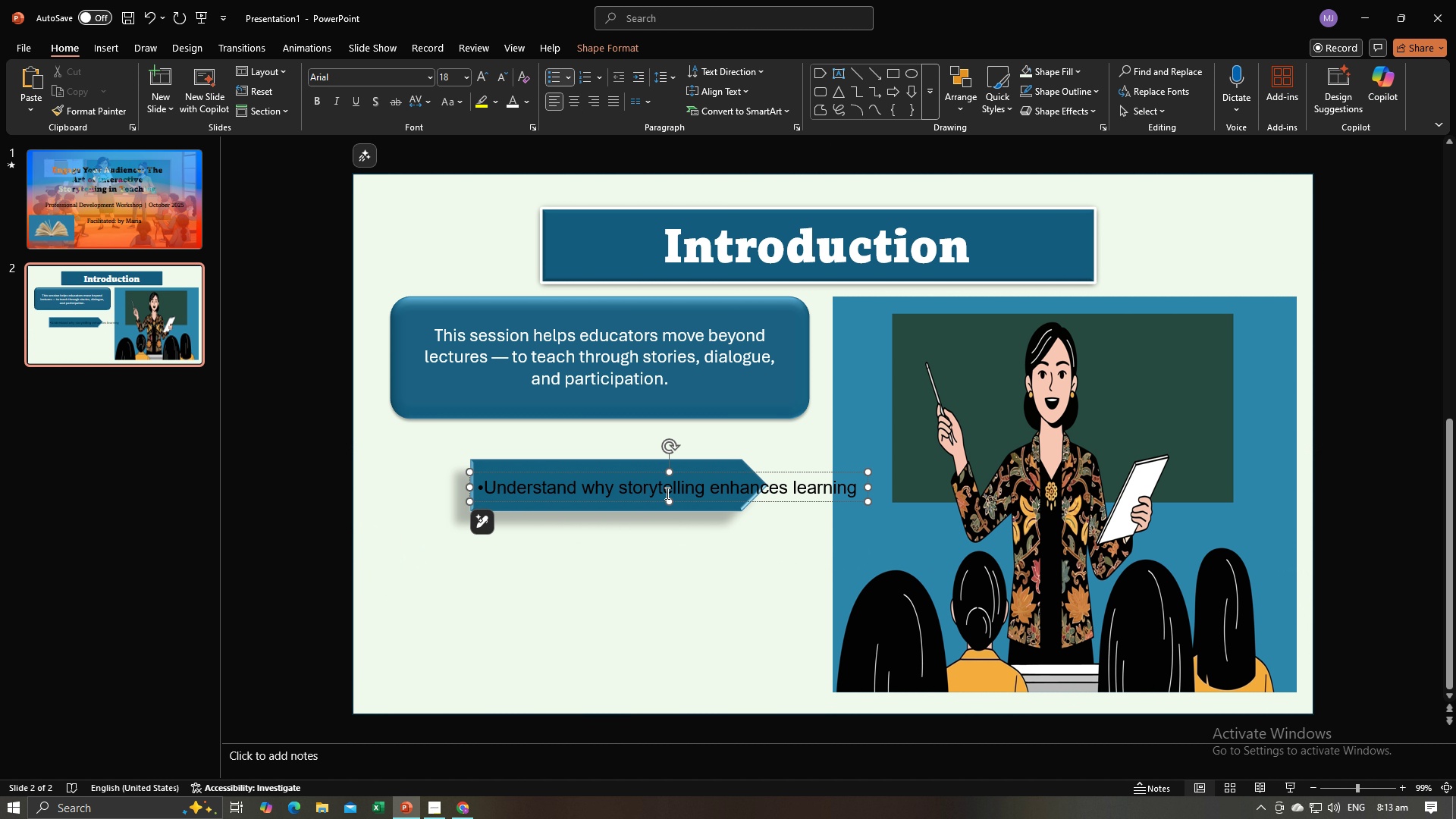 
left_click([666, 493])
 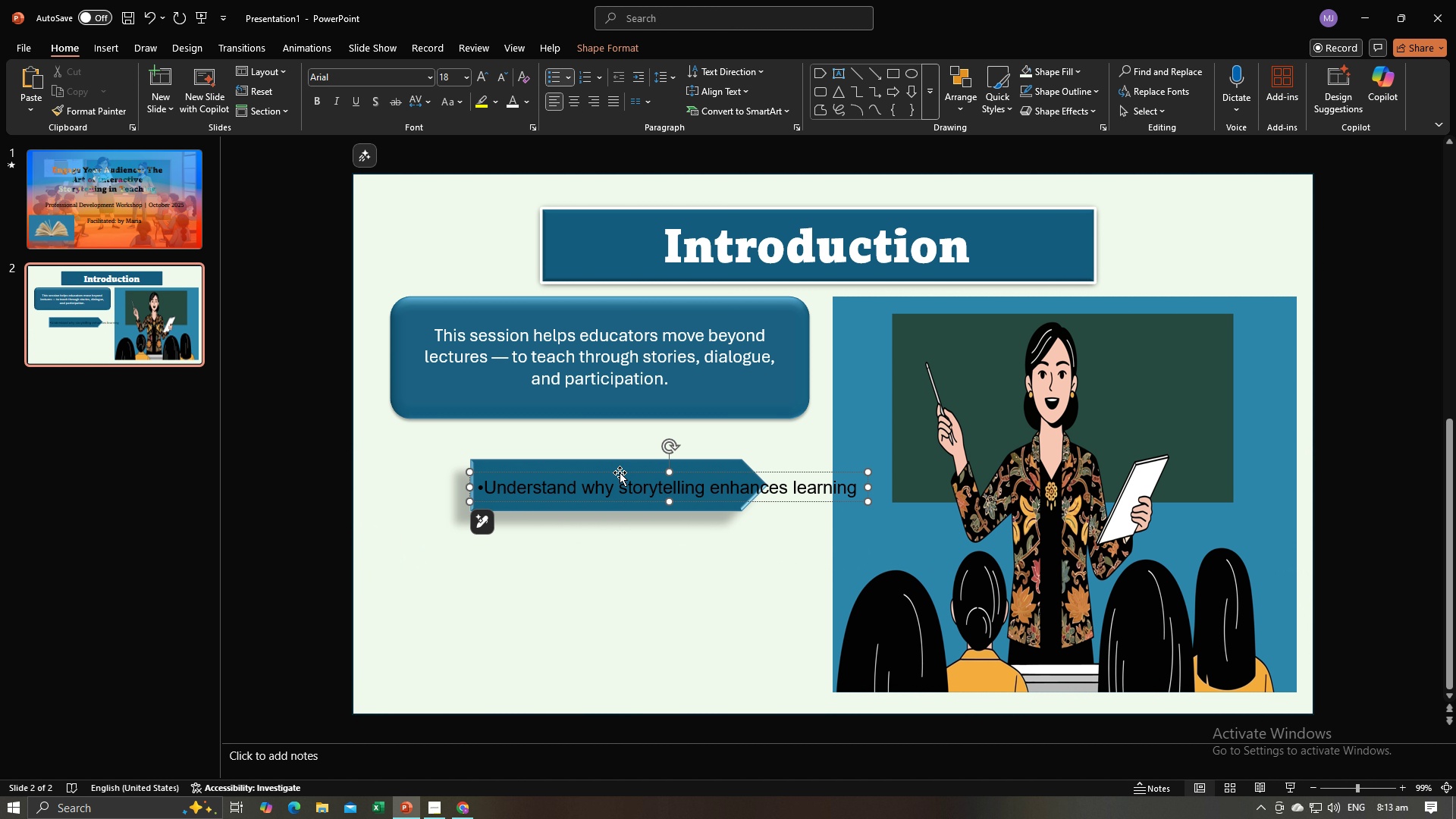 
left_click_drag(start_coordinate=[621, 474], to_coordinate=[625, 467])
 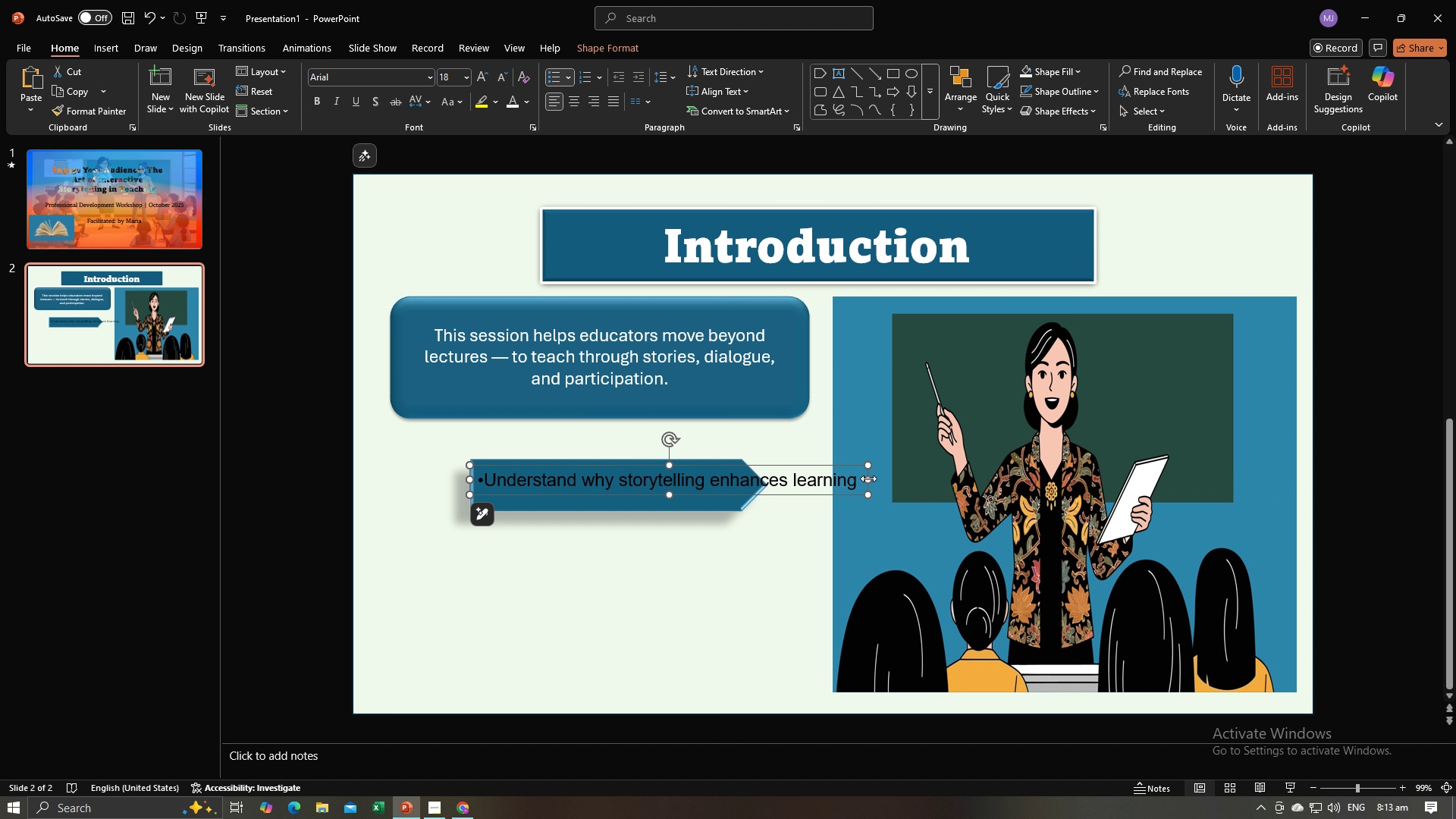 
left_click_drag(start_coordinate=[868, 479], to_coordinate=[742, 487])
 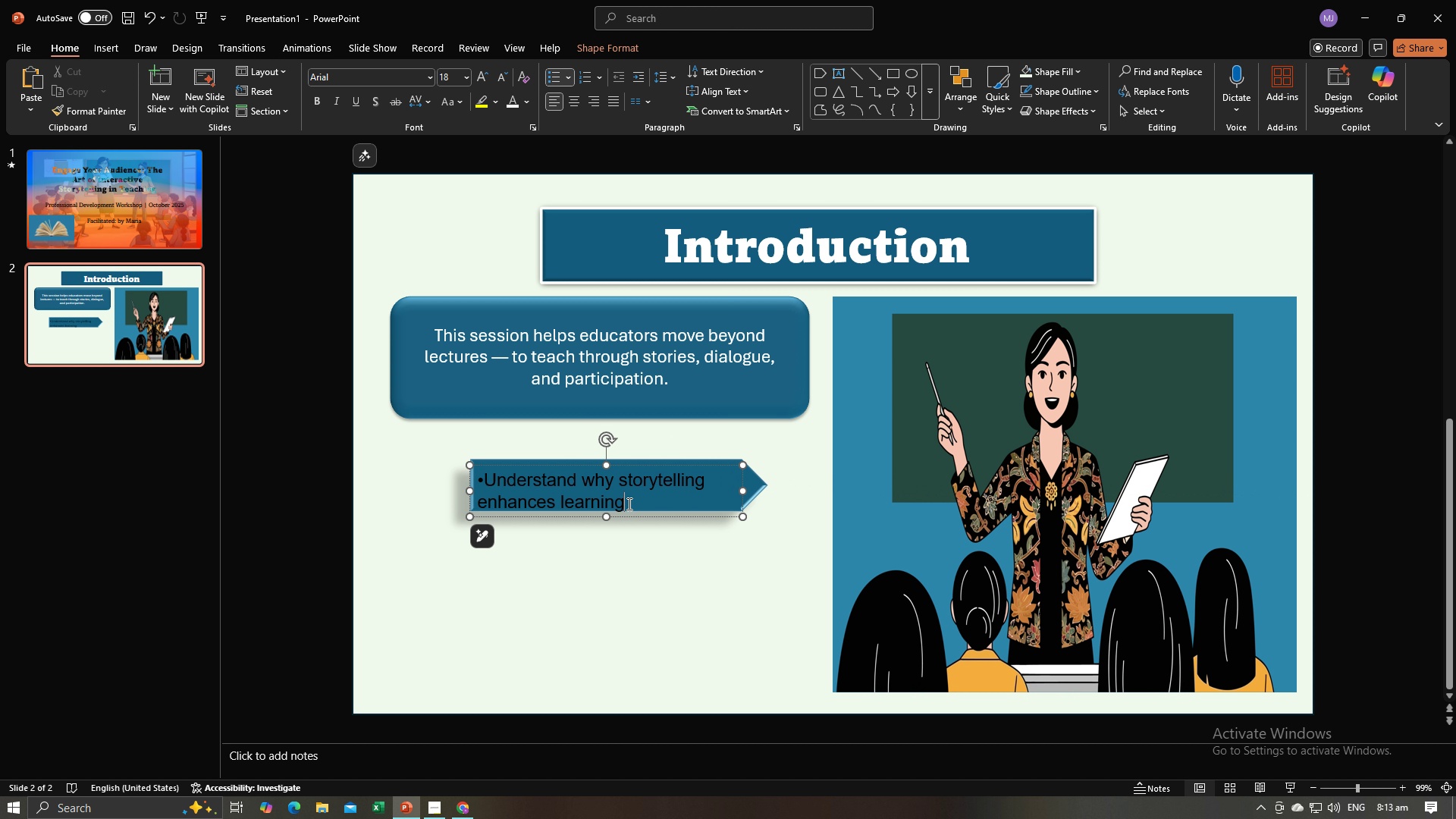 
left_click_drag(start_coordinate=[628, 504], to_coordinate=[480, 477])
 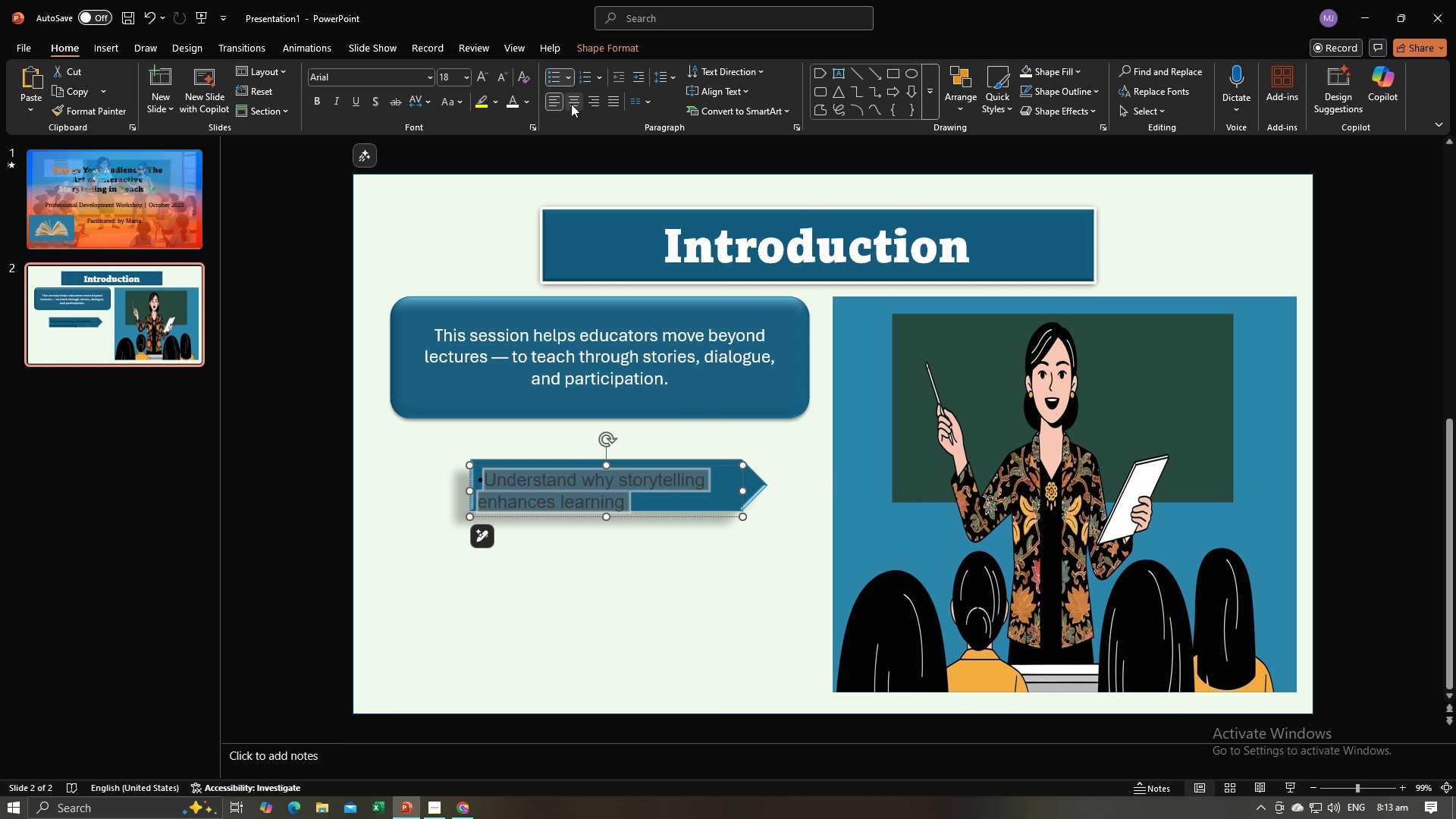 
left_click([573, 102])
 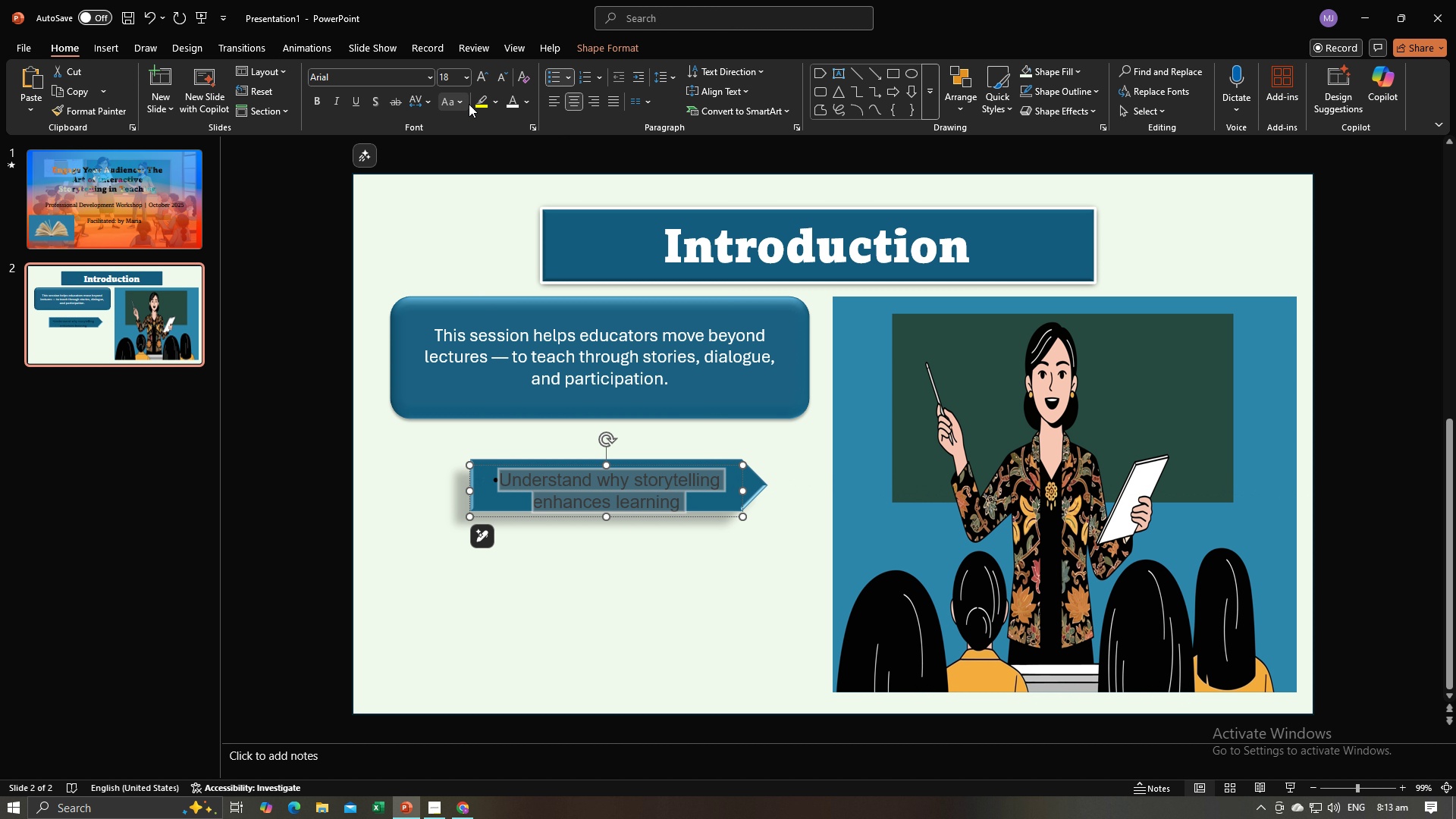 
left_click([516, 96])
 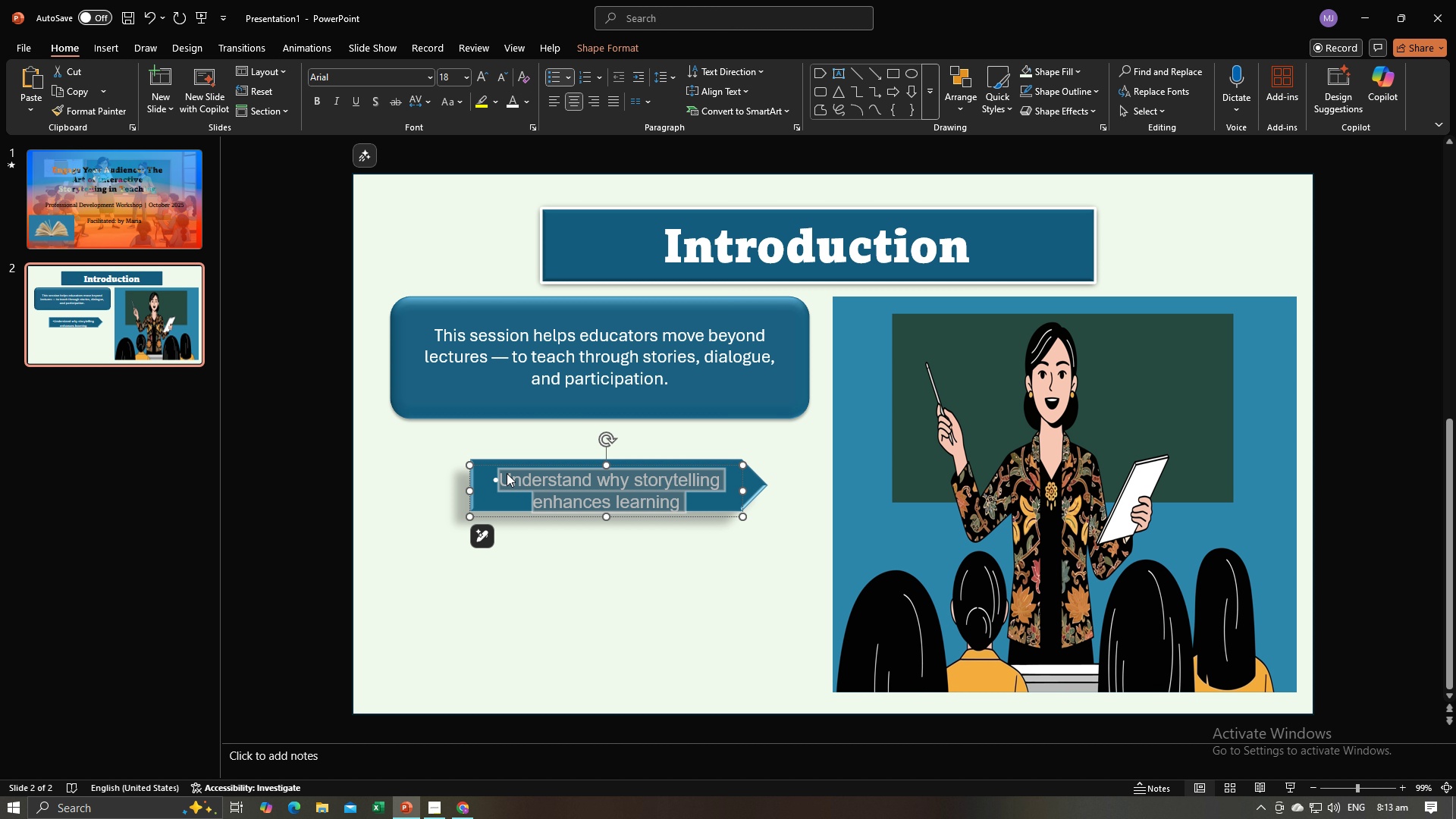 
left_click([507, 475])
 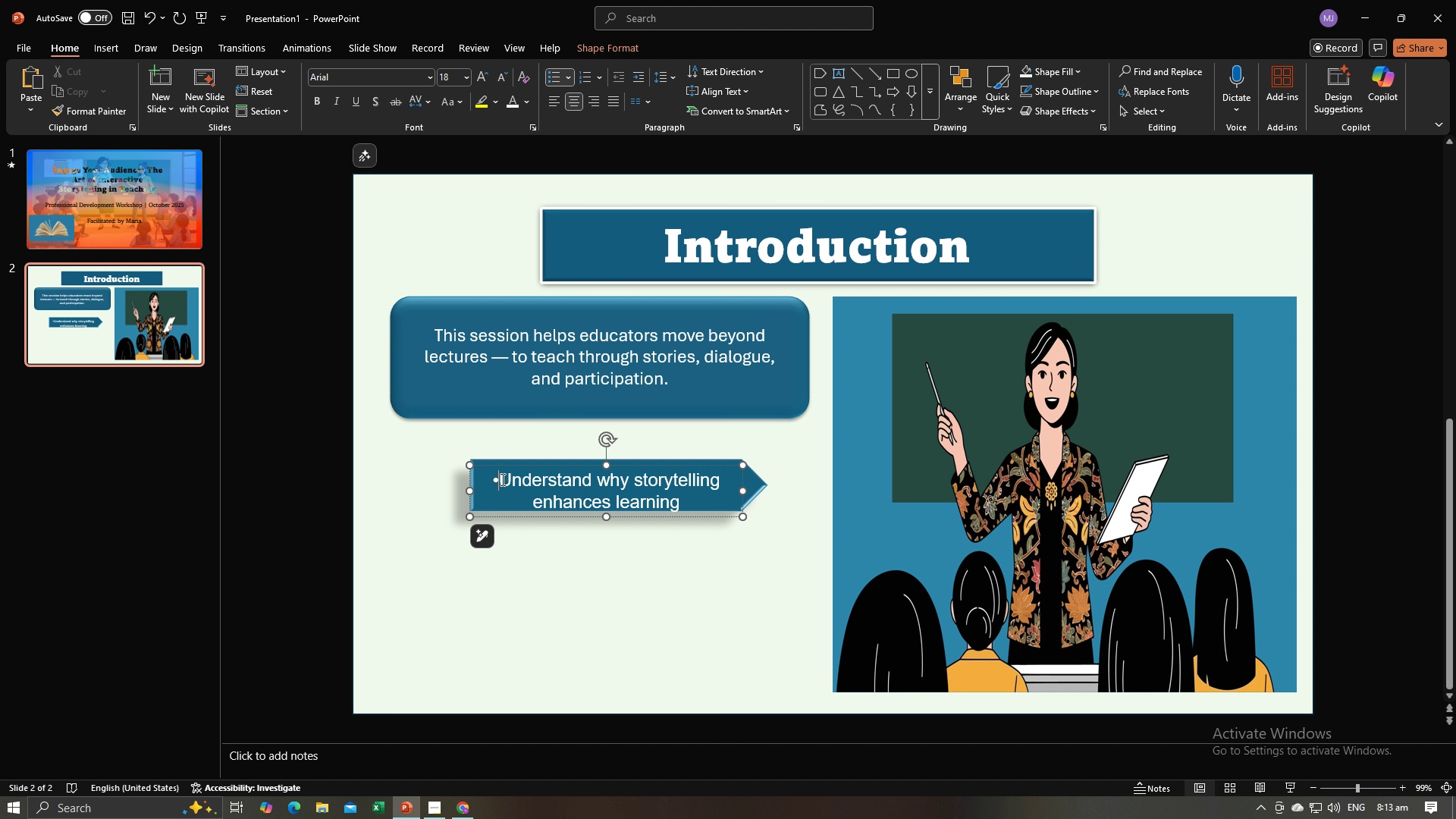 
left_click([501, 479])
 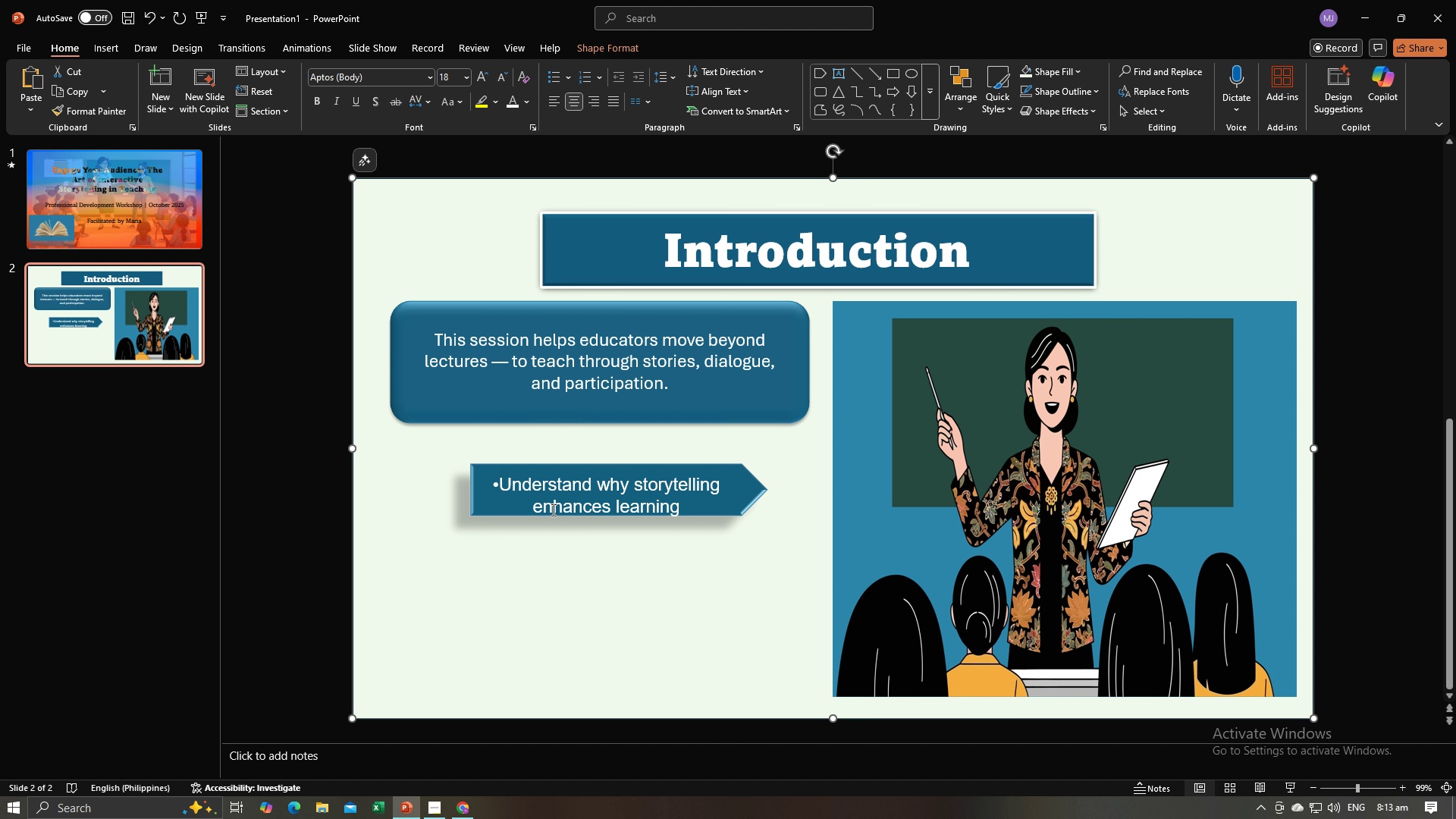 
double_click([555, 503])
 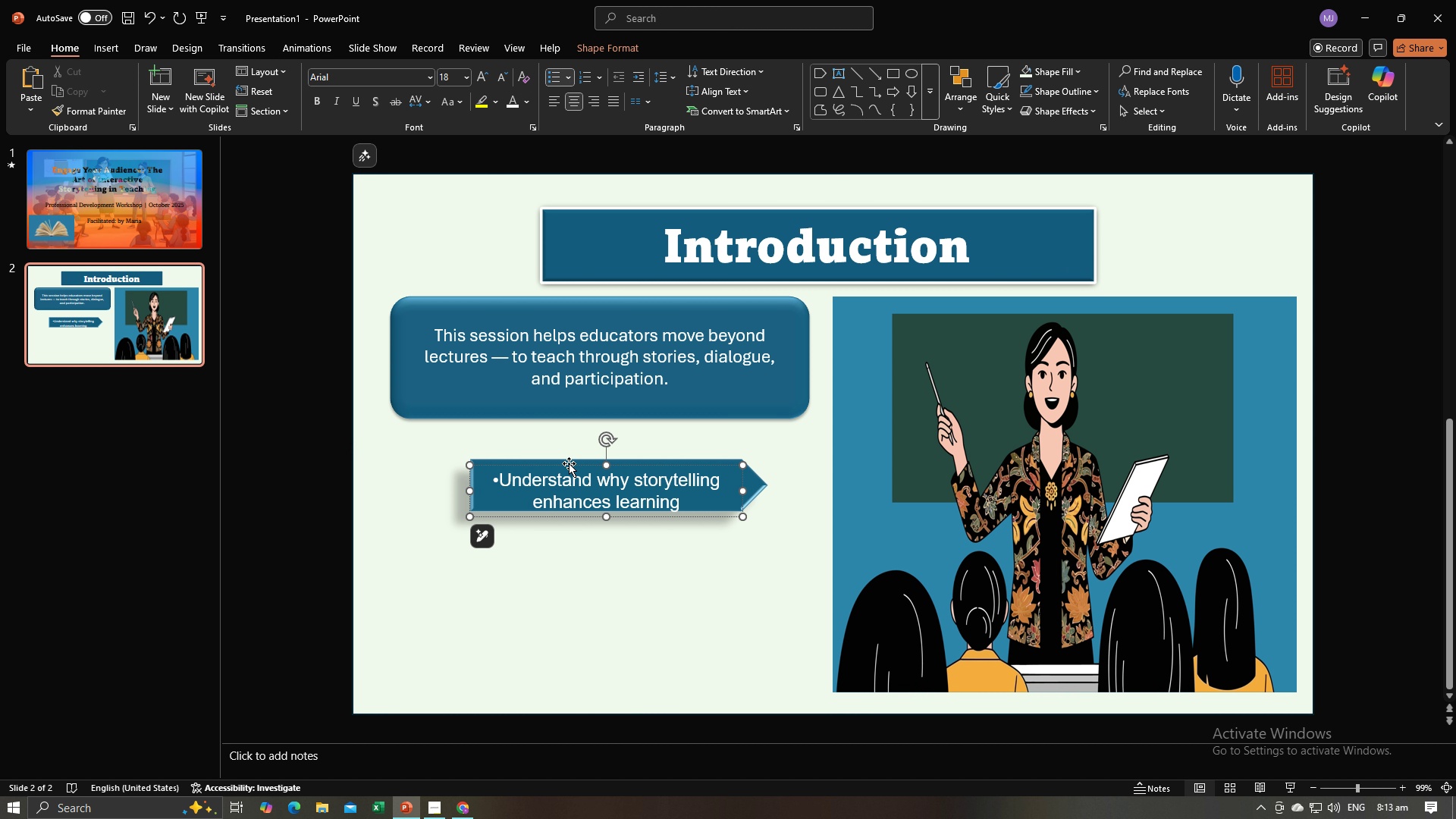 
left_click_drag(start_coordinate=[569, 463], to_coordinate=[570, 458])
 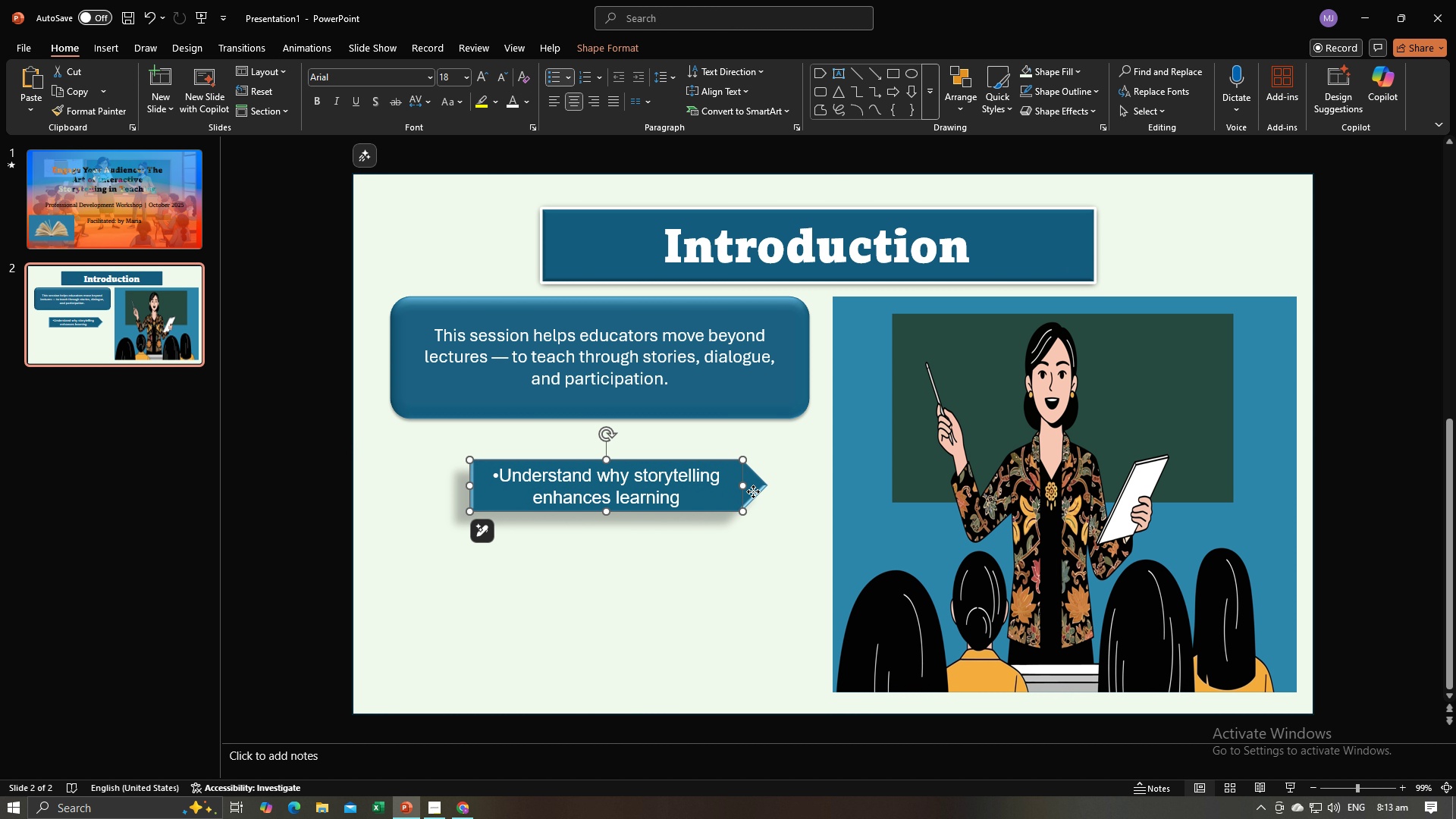 
left_click([753, 491])
 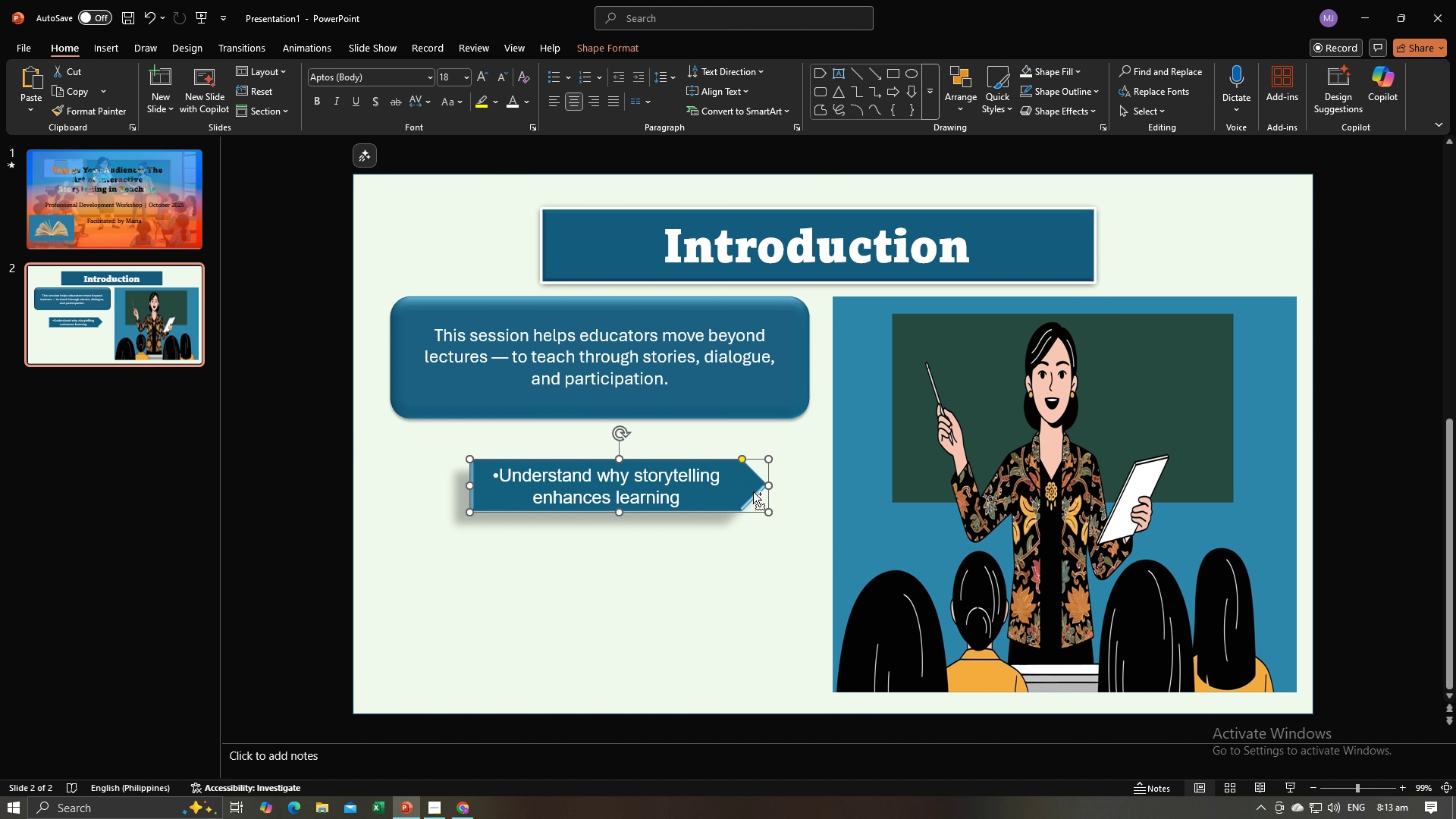 
hold_key(key=ControlLeft, duration=1.19)
left_click([724, 491])
 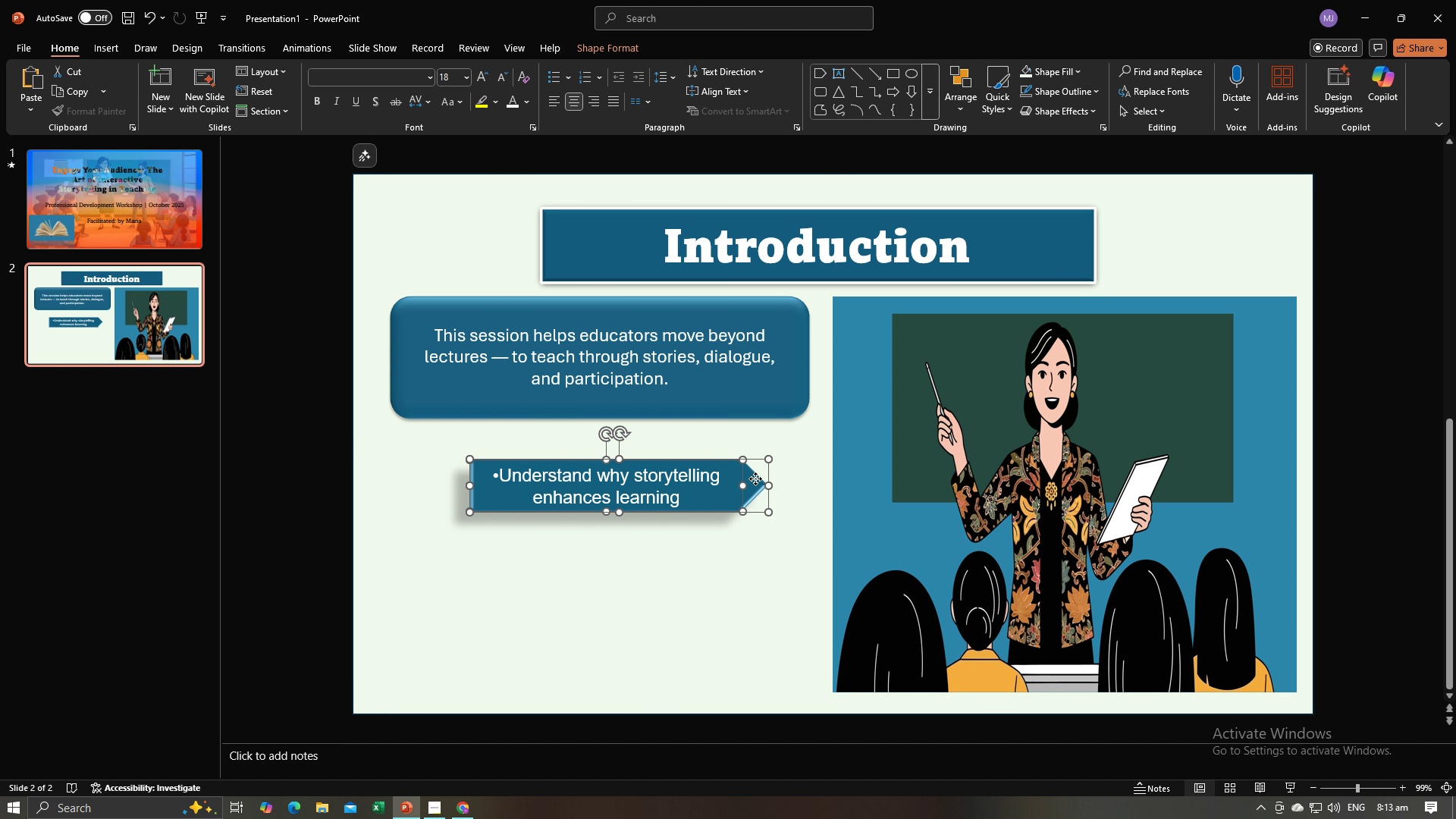 
right_click([755, 479])
 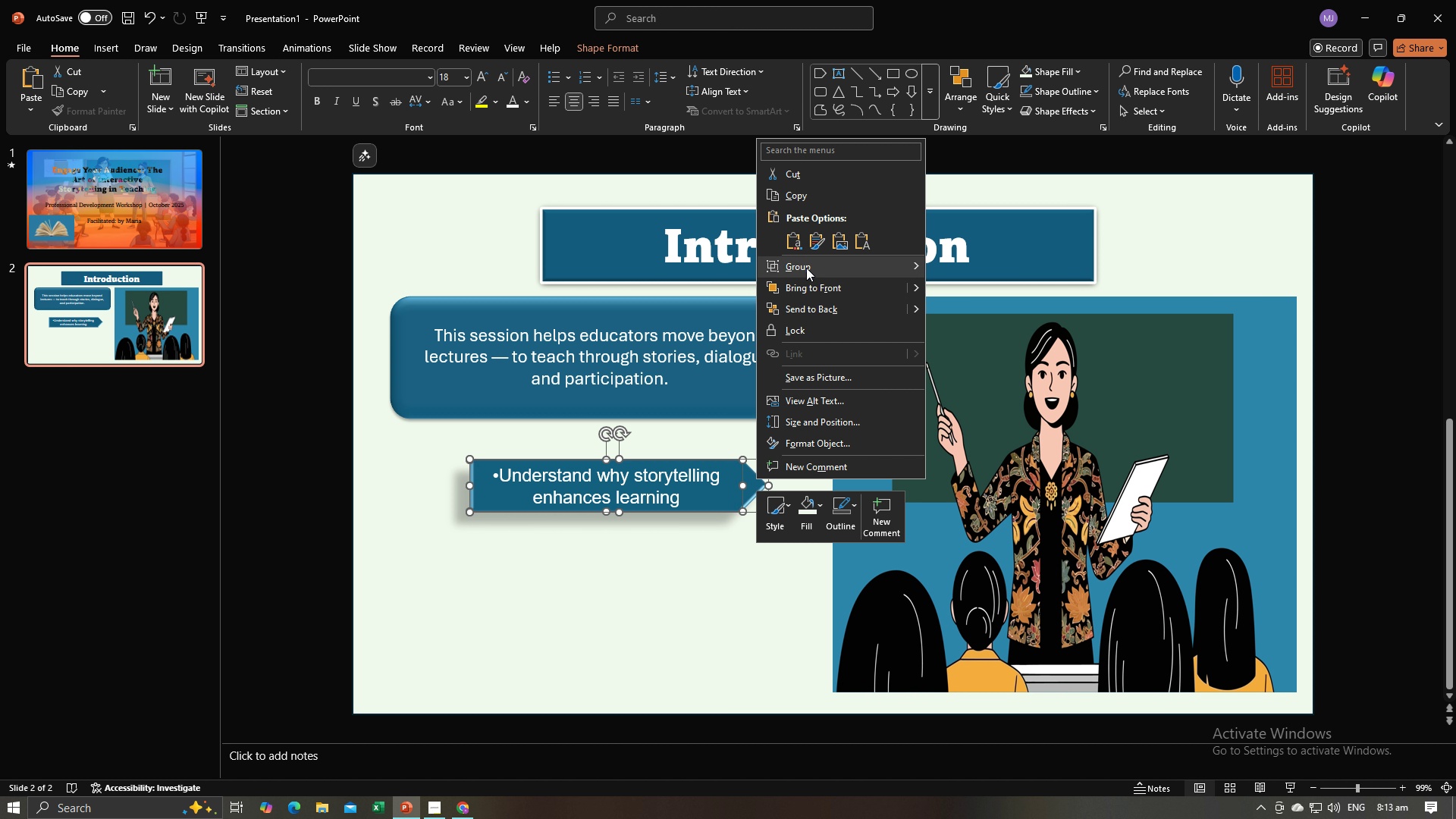 
left_click([806, 267])
 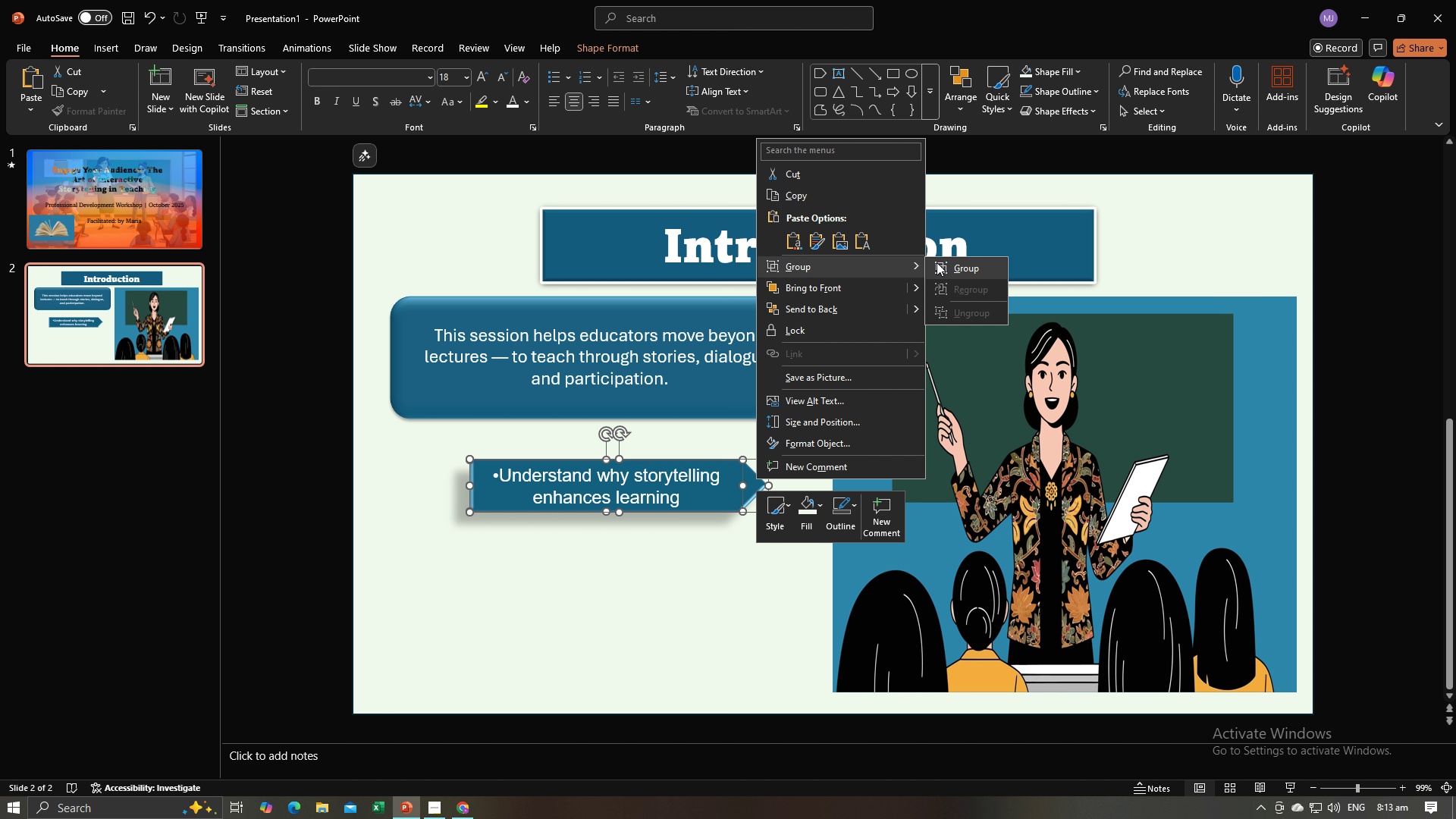 
left_click([937, 262])
 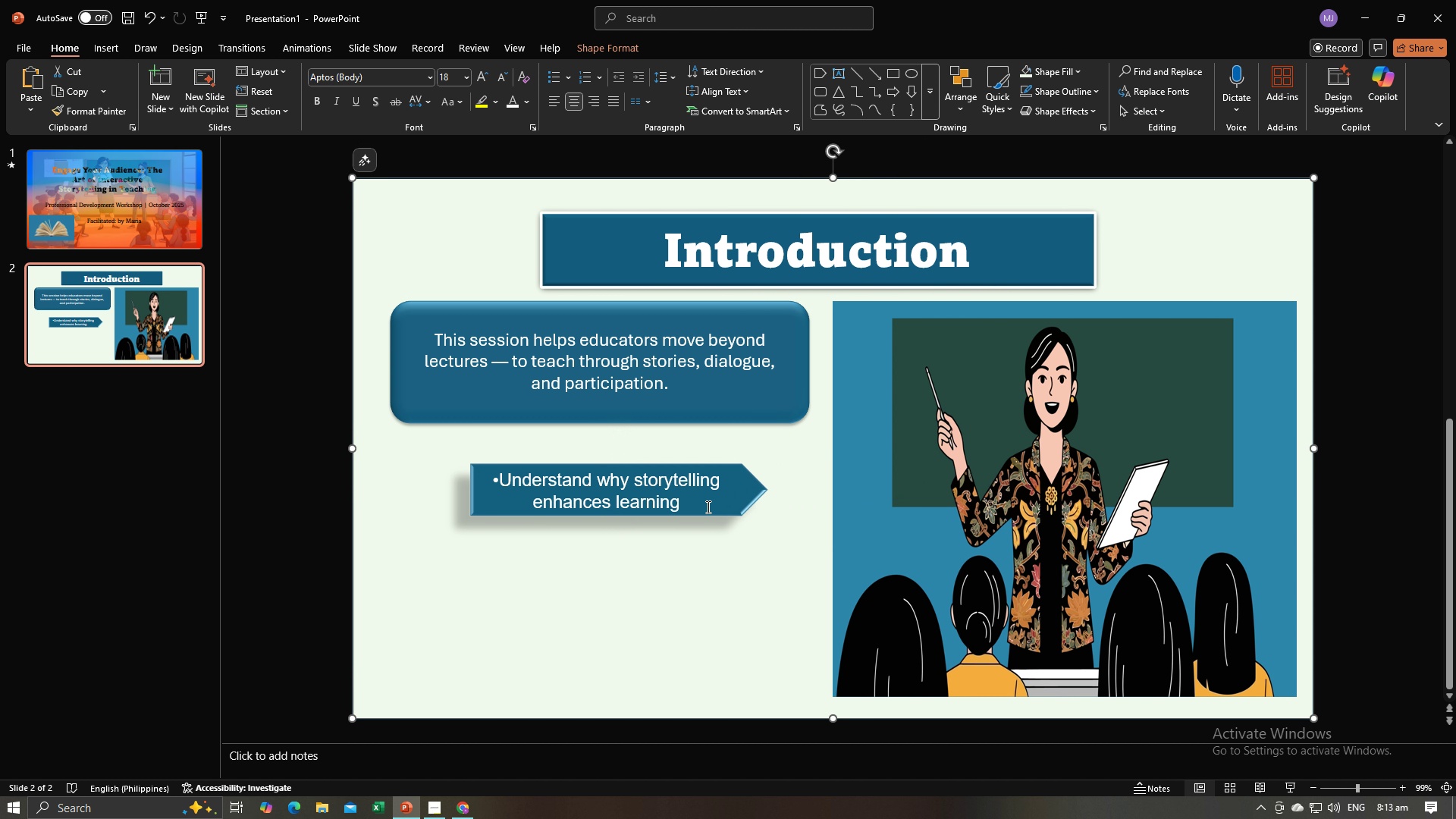 
double_click([707, 507])
 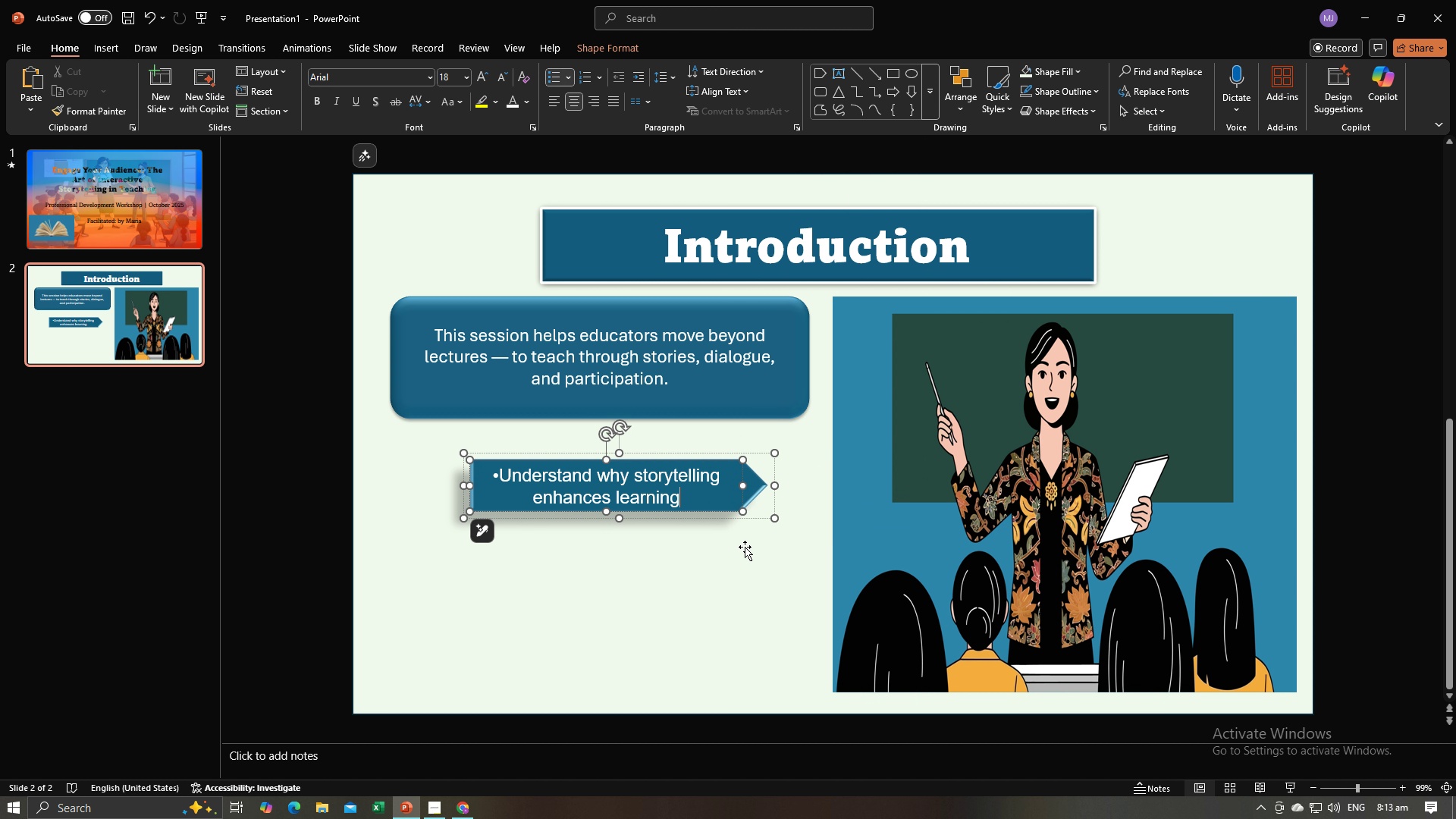 
left_click([745, 547])
 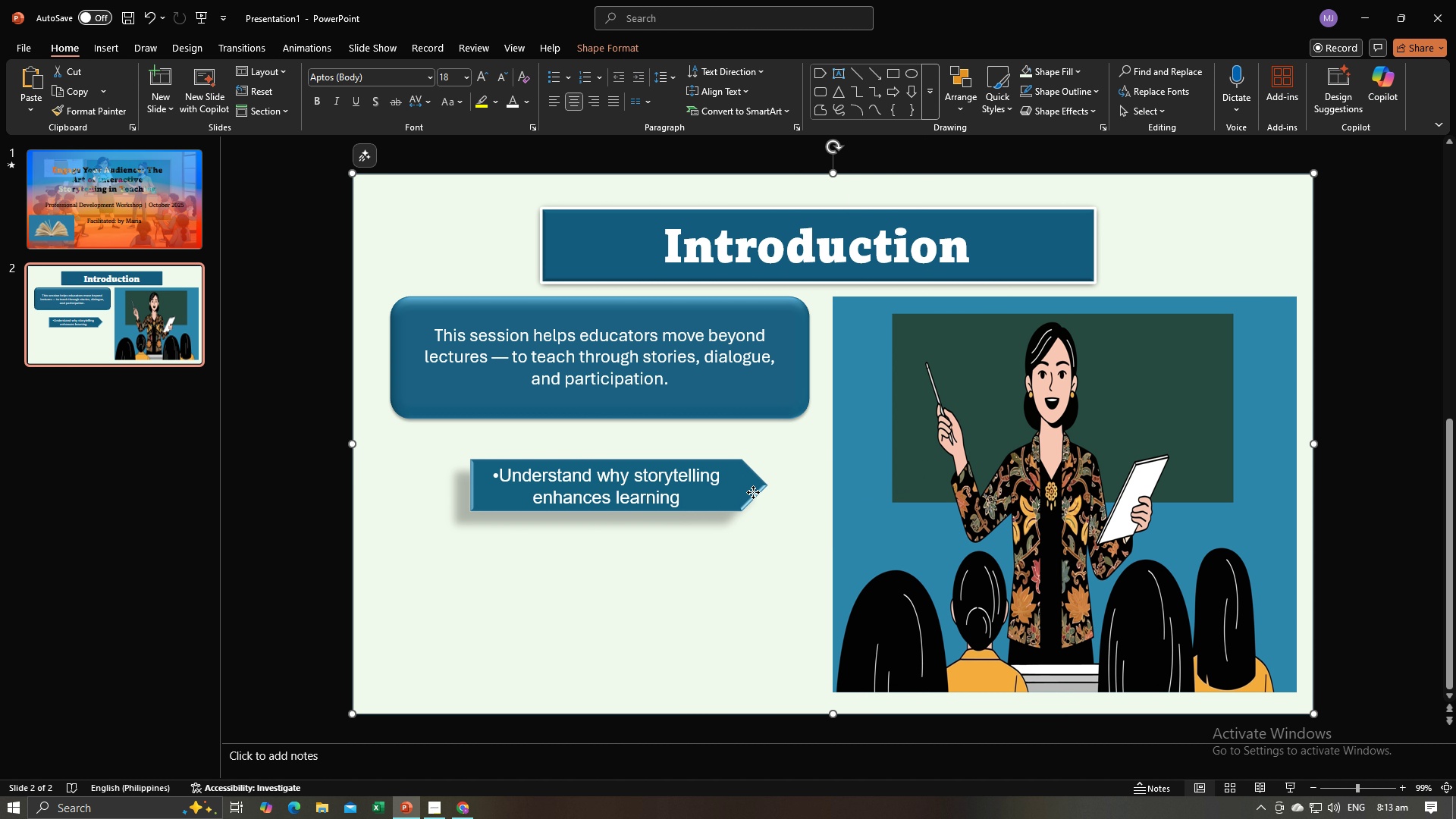 
left_click([753, 492])
 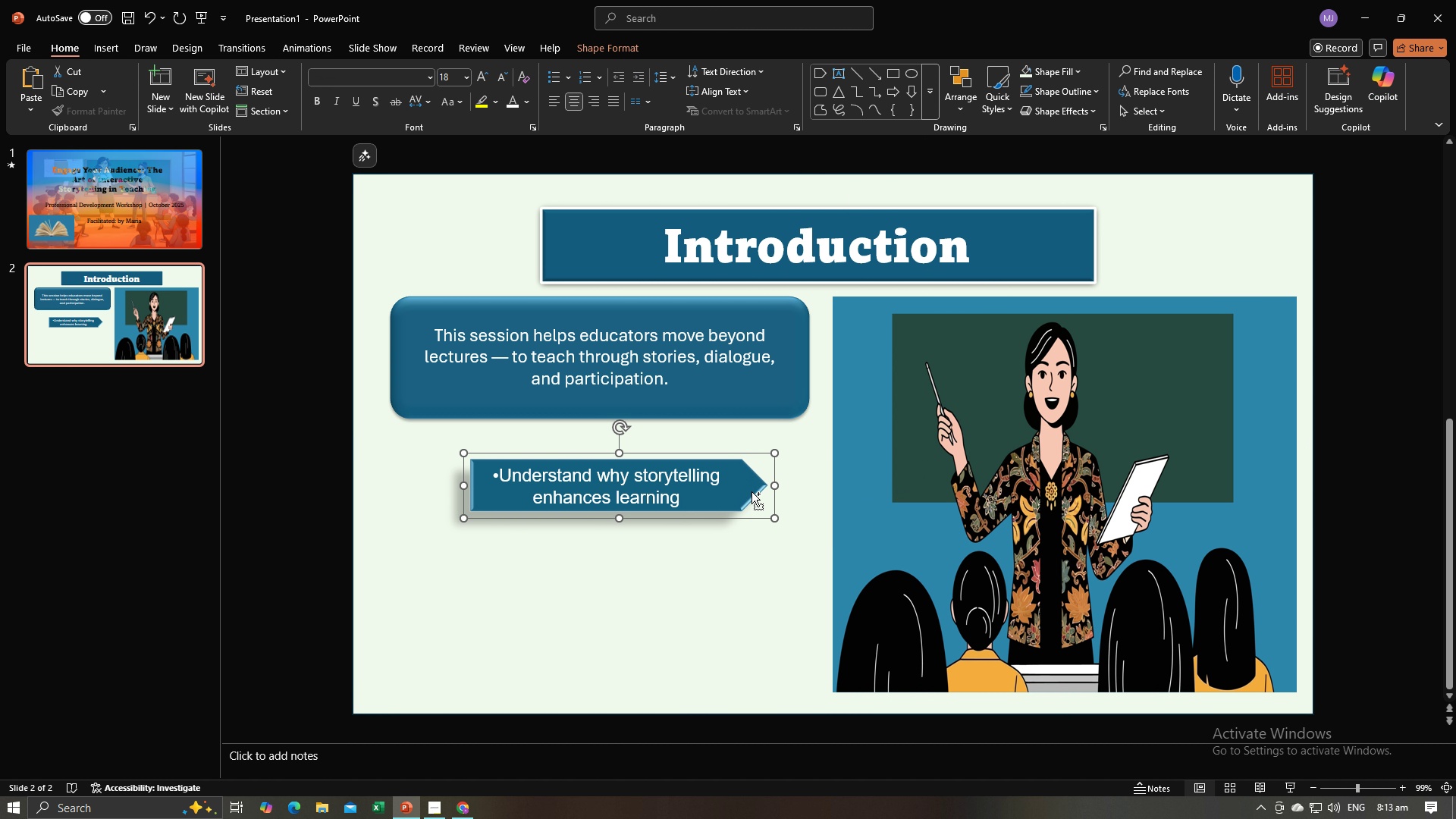 
key(Control+C)
 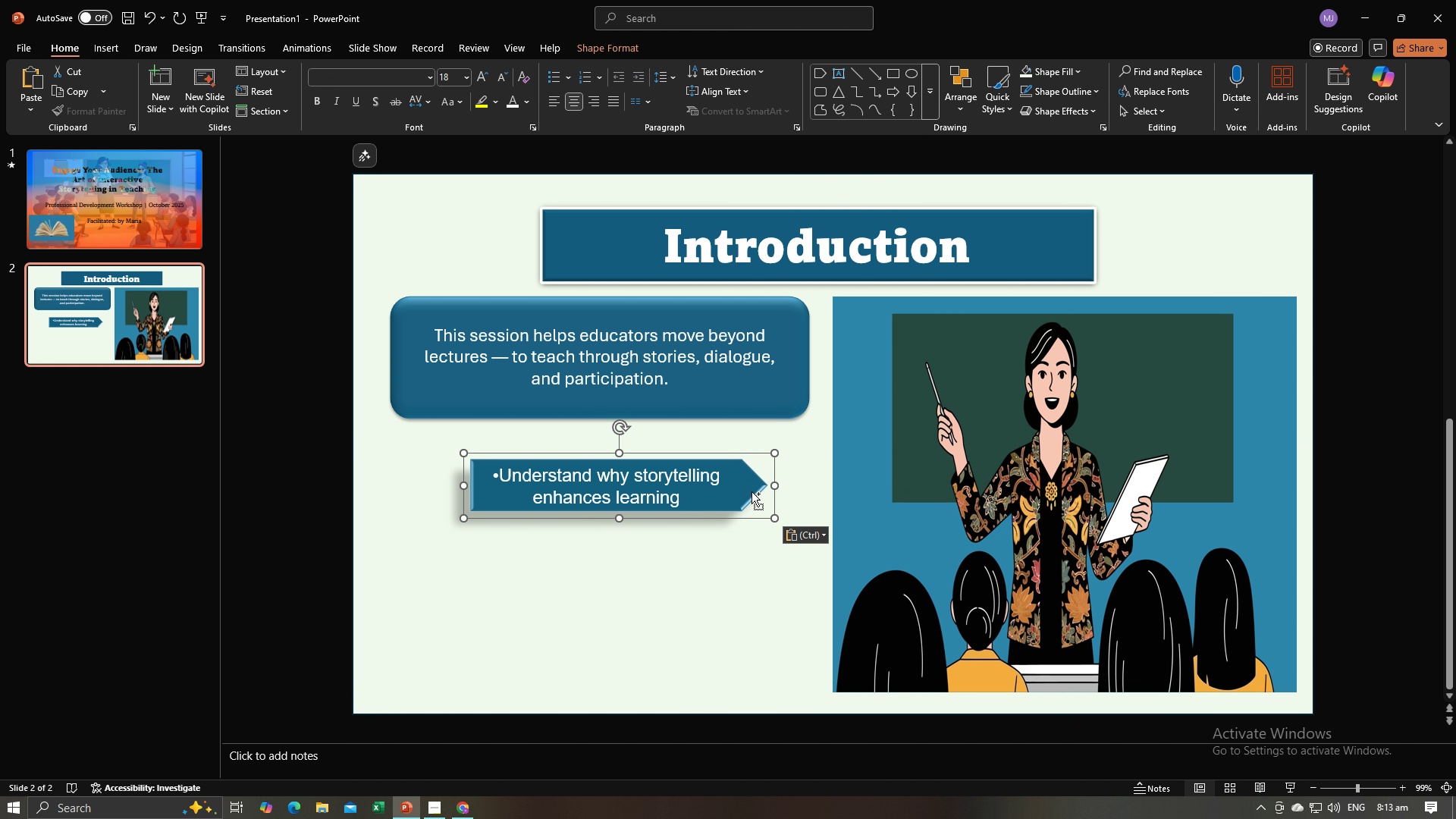 
key(Control+V)
 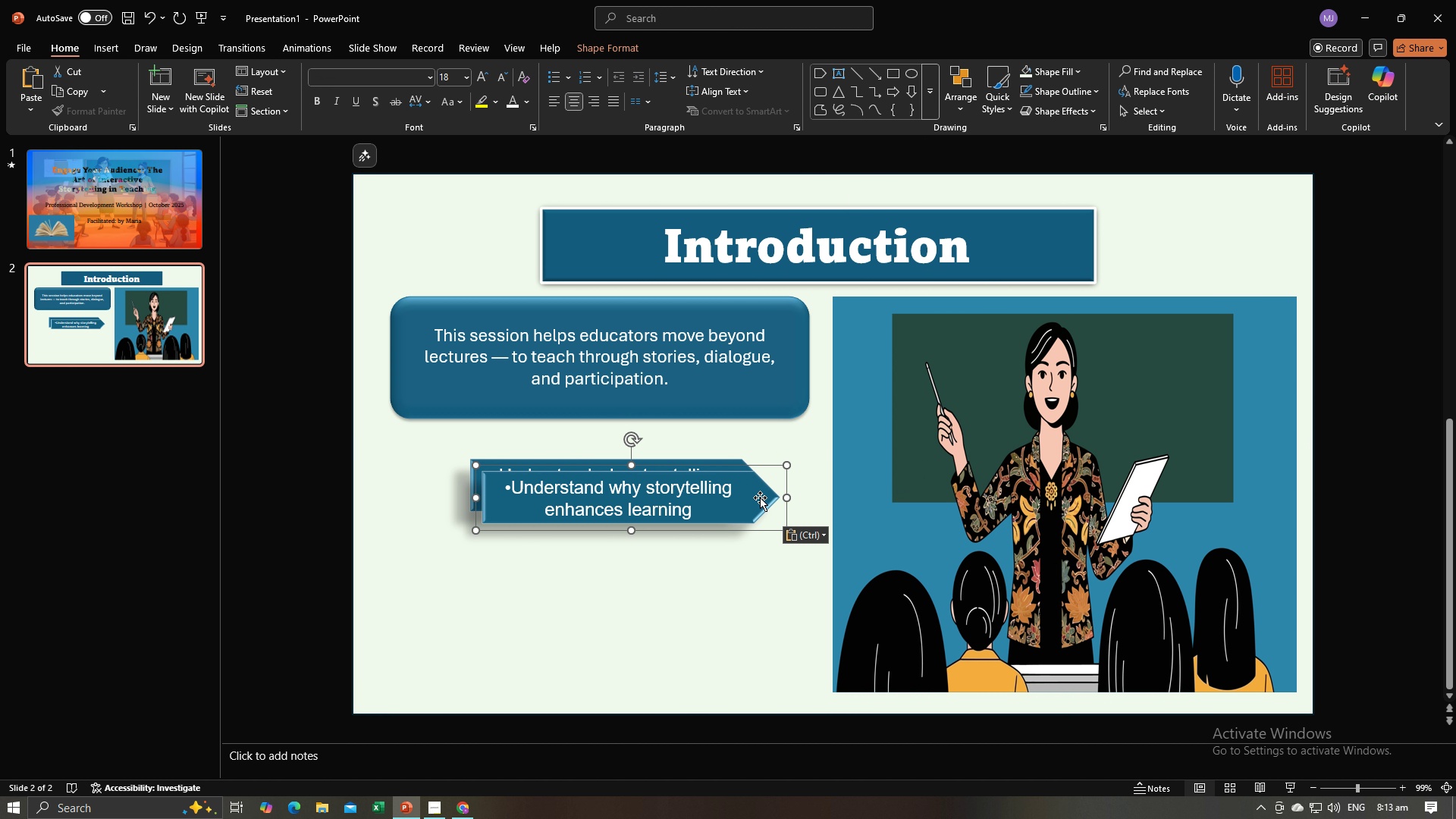 
left_click_drag(start_coordinate=[760, 497], to_coordinate=[751, 565])
 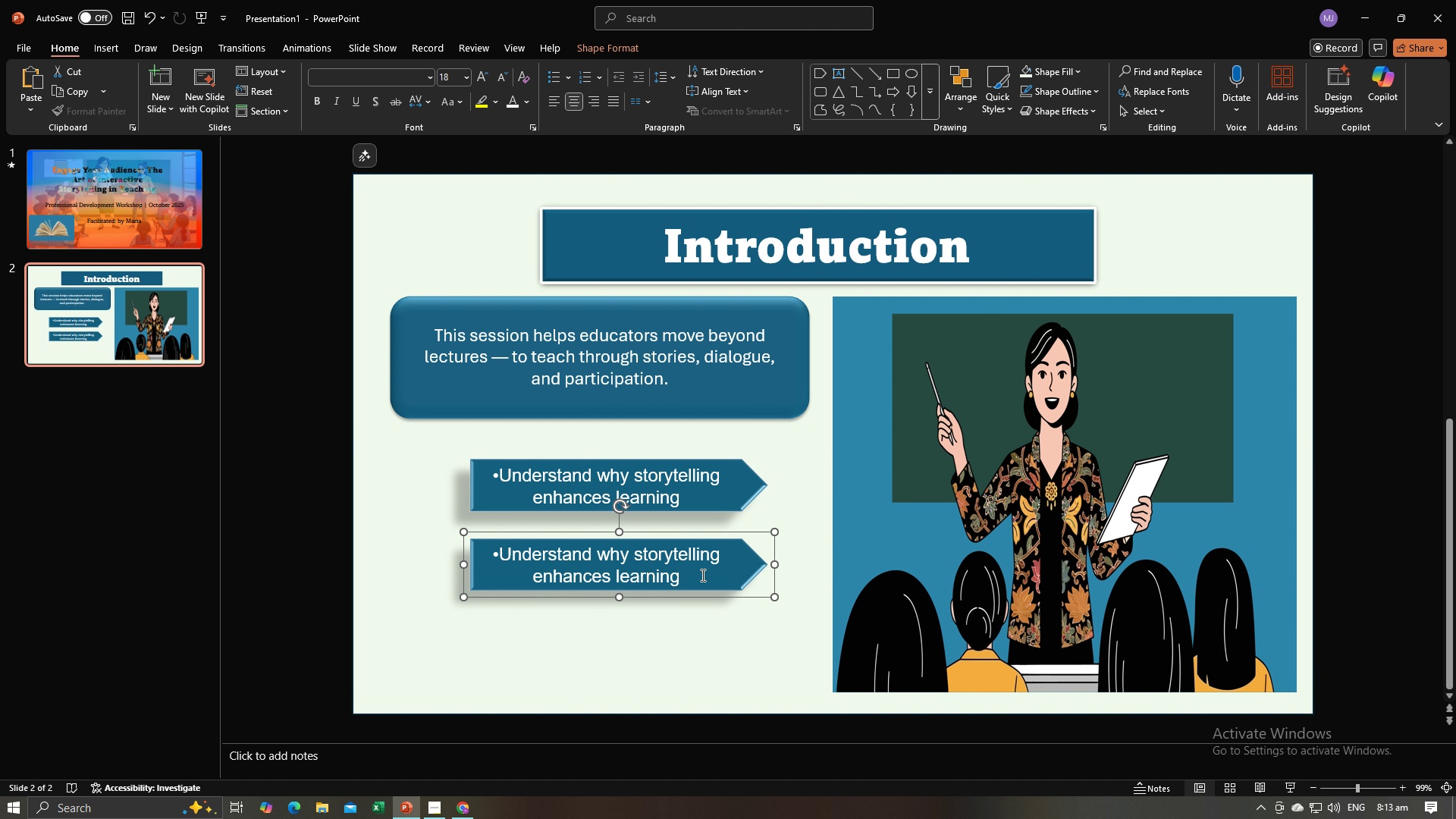 
key(Control+V)
 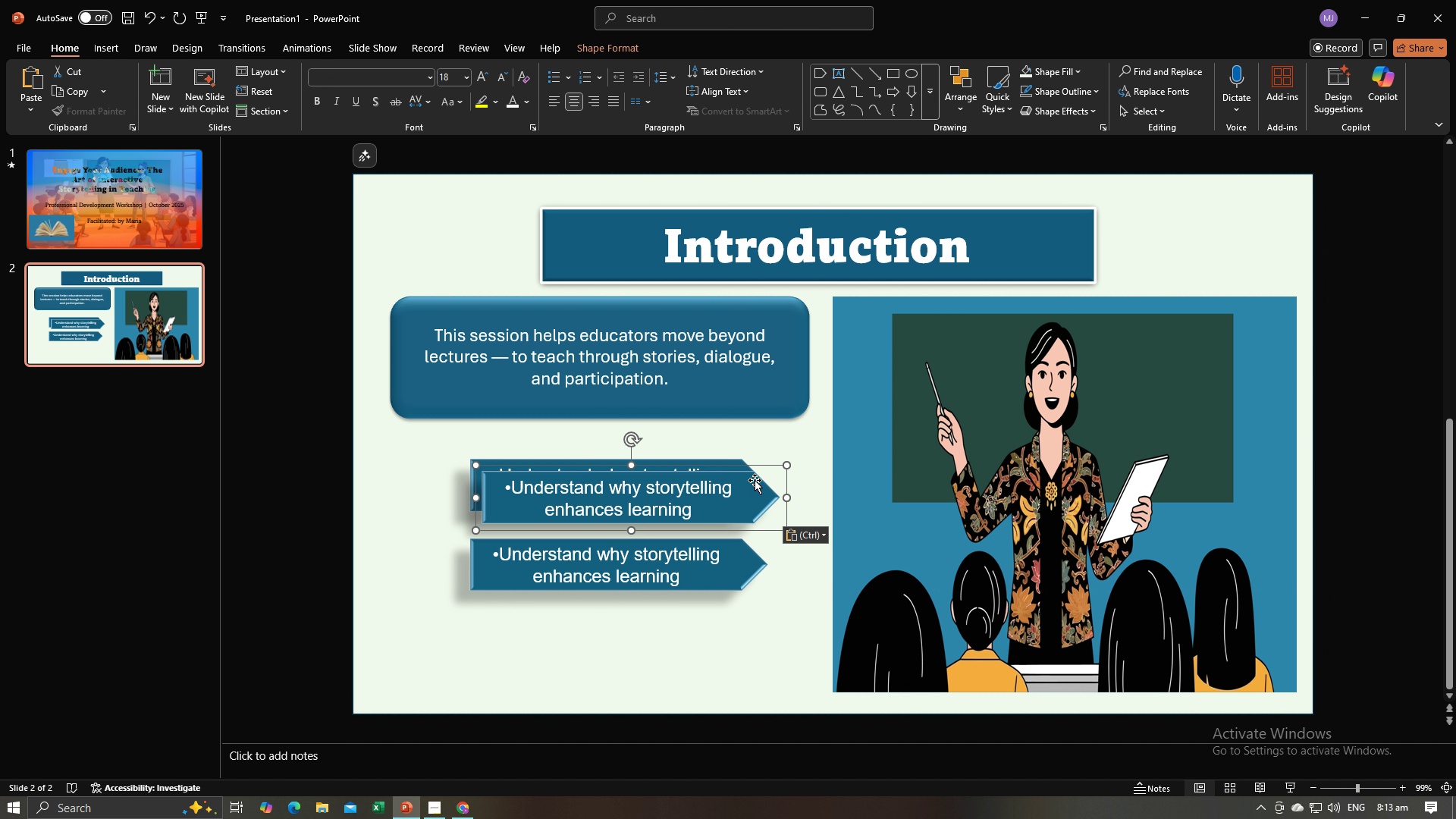 
left_click_drag(start_coordinate=[755, 480], to_coordinate=[739, 622])
 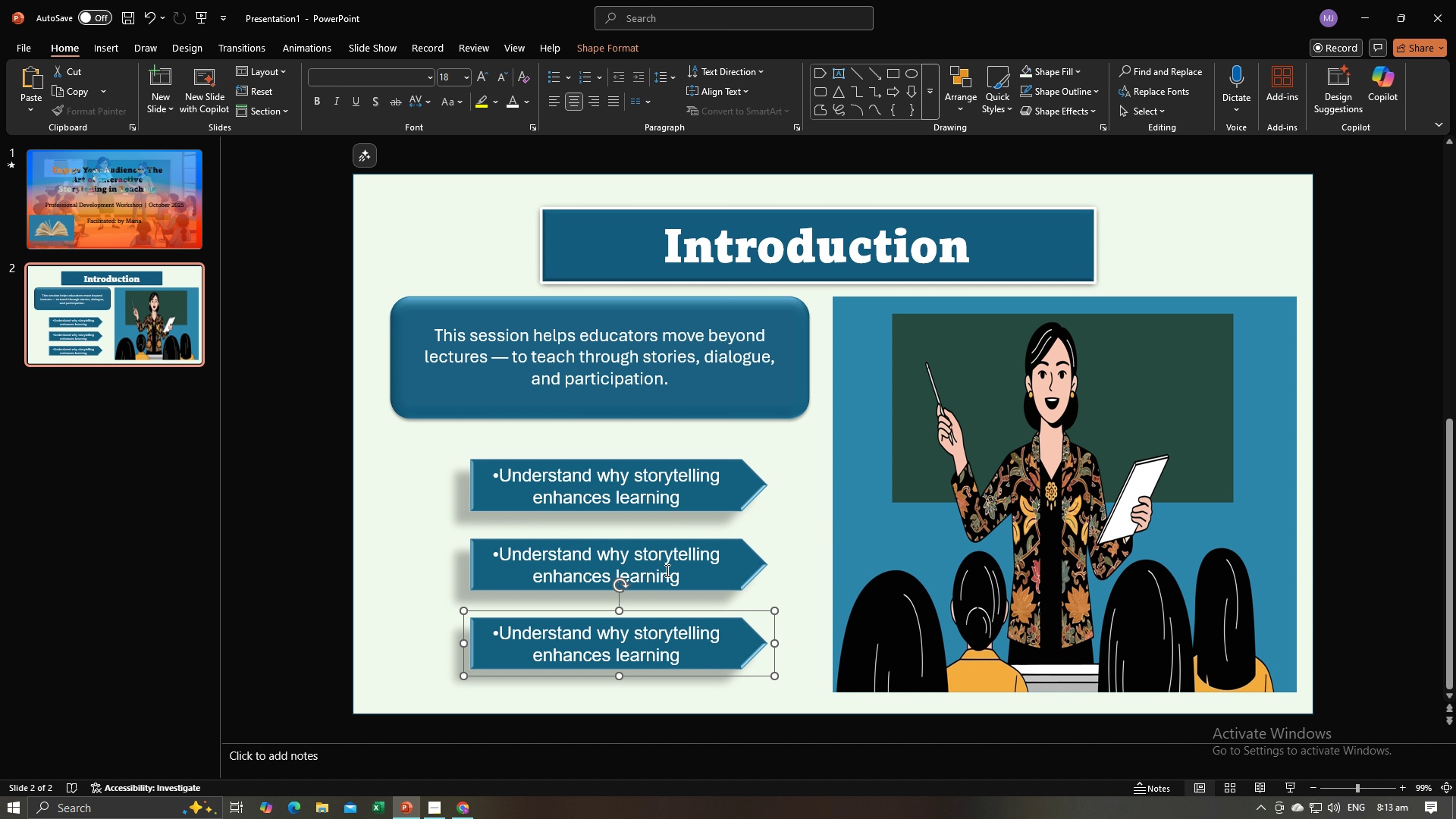 
key(Alt+AltLeft)
 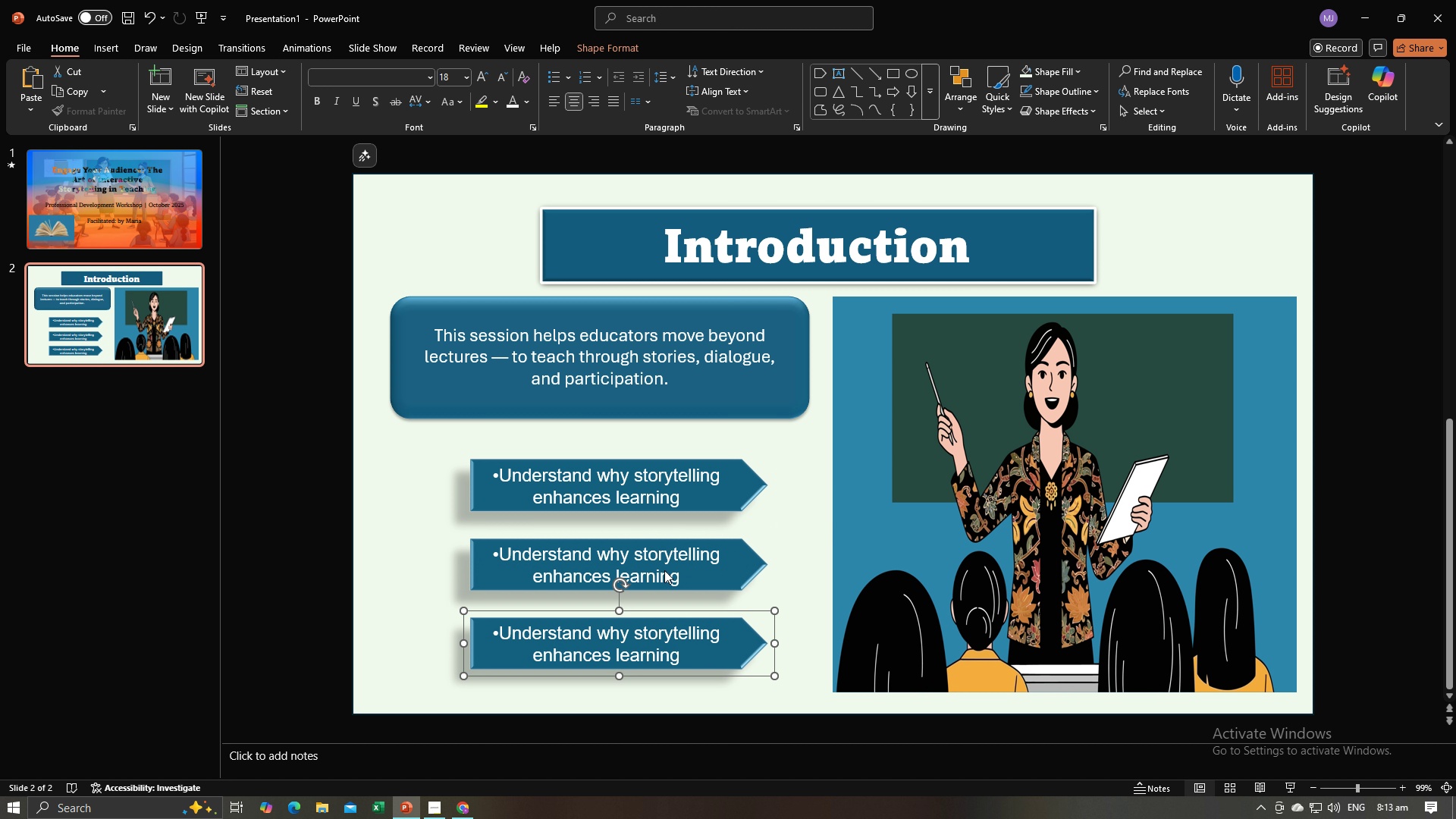 
key(Alt+Tab)
 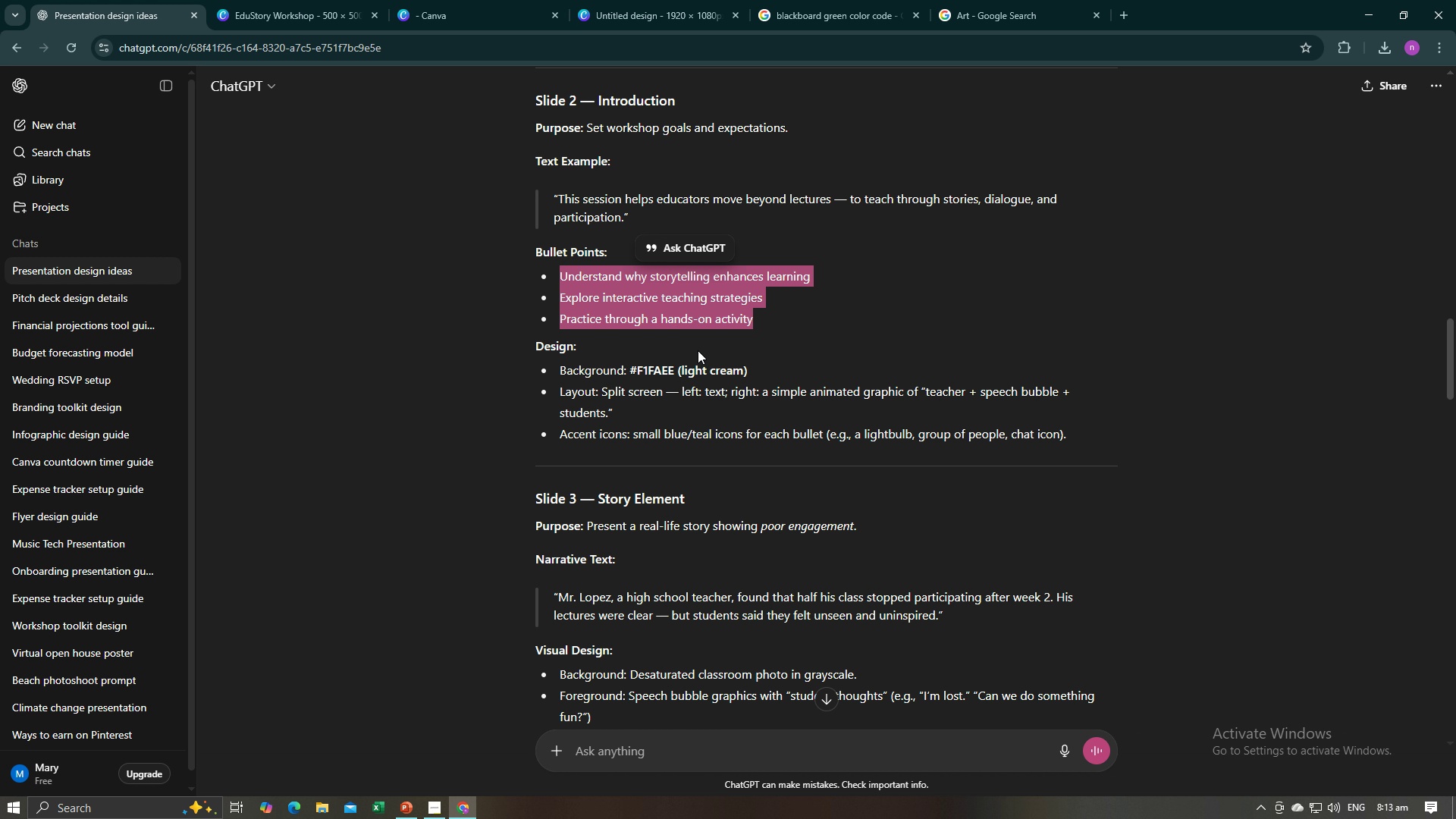 
key(Alt+AltLeft)
 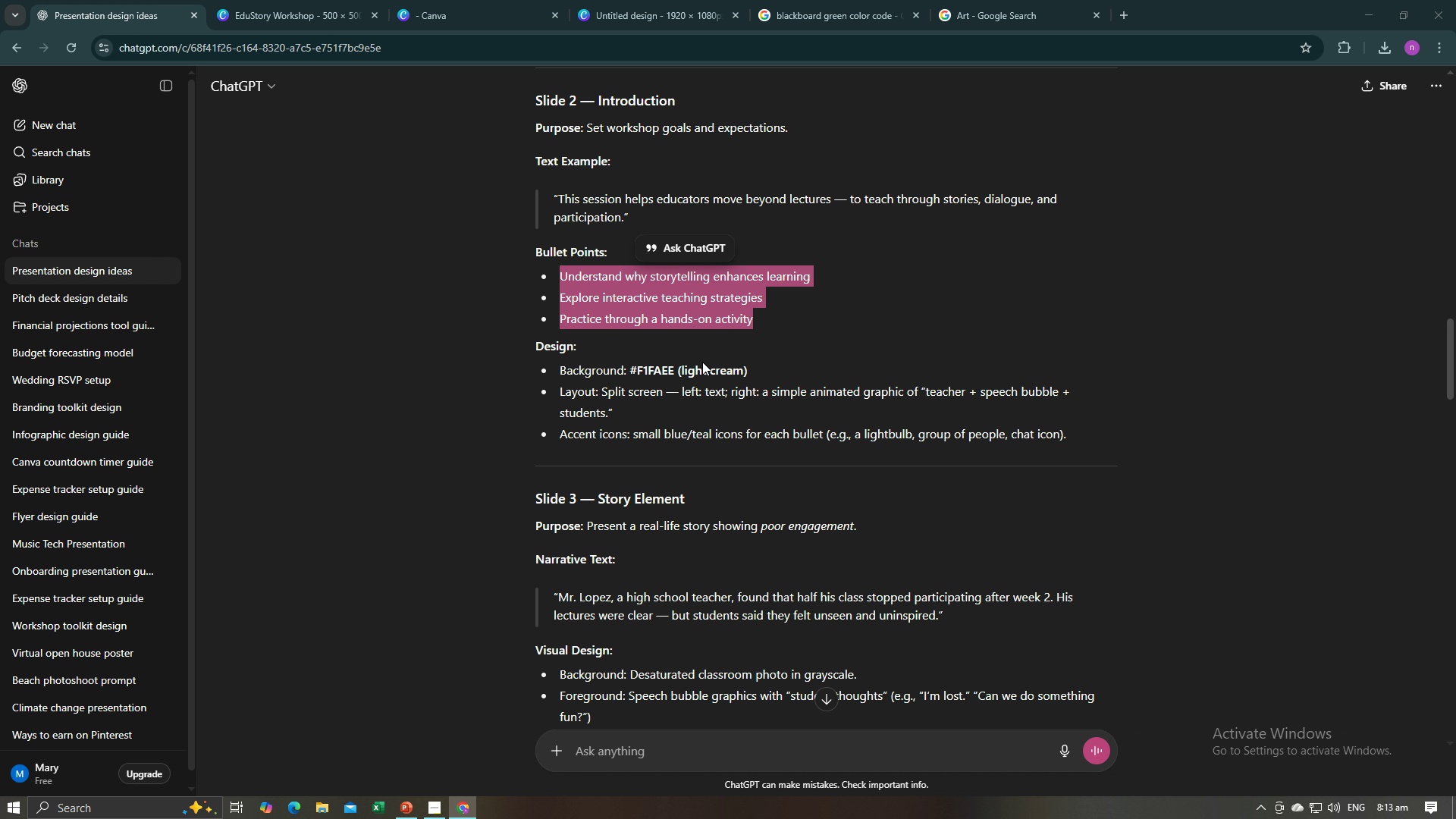 
key(Alt+Tab)
 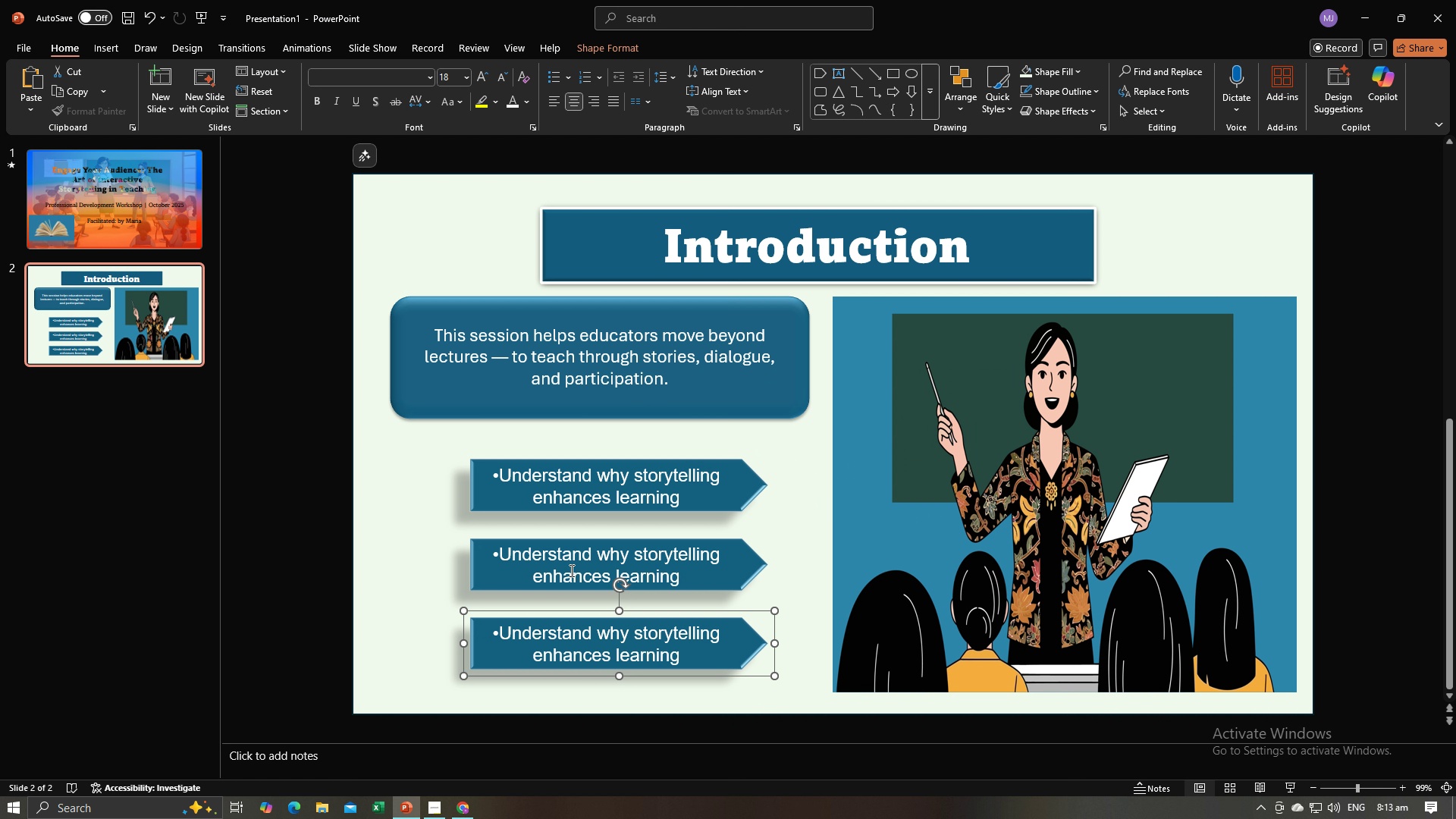 
left_click([570, 570])
 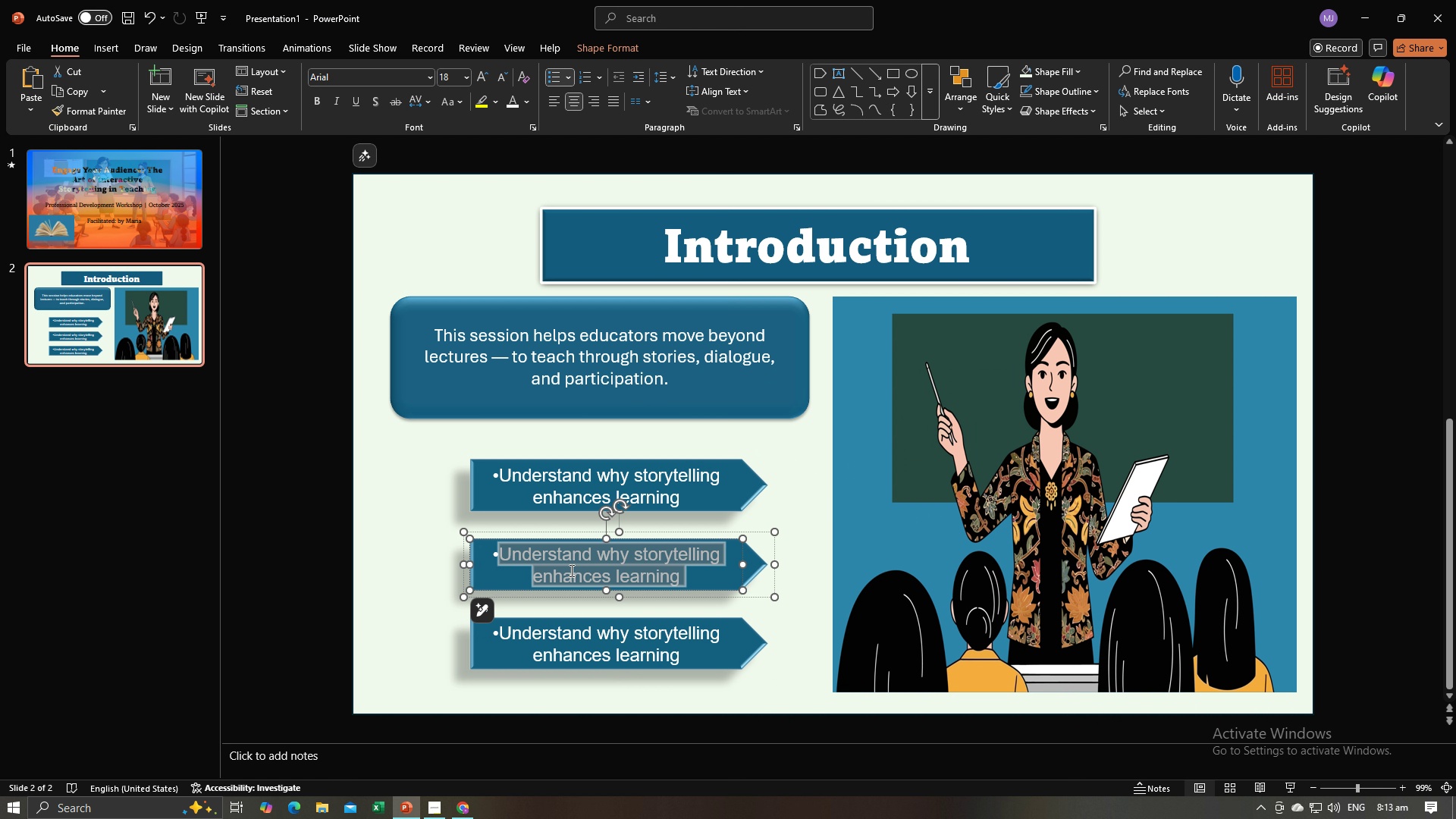 
key(Control+A)
 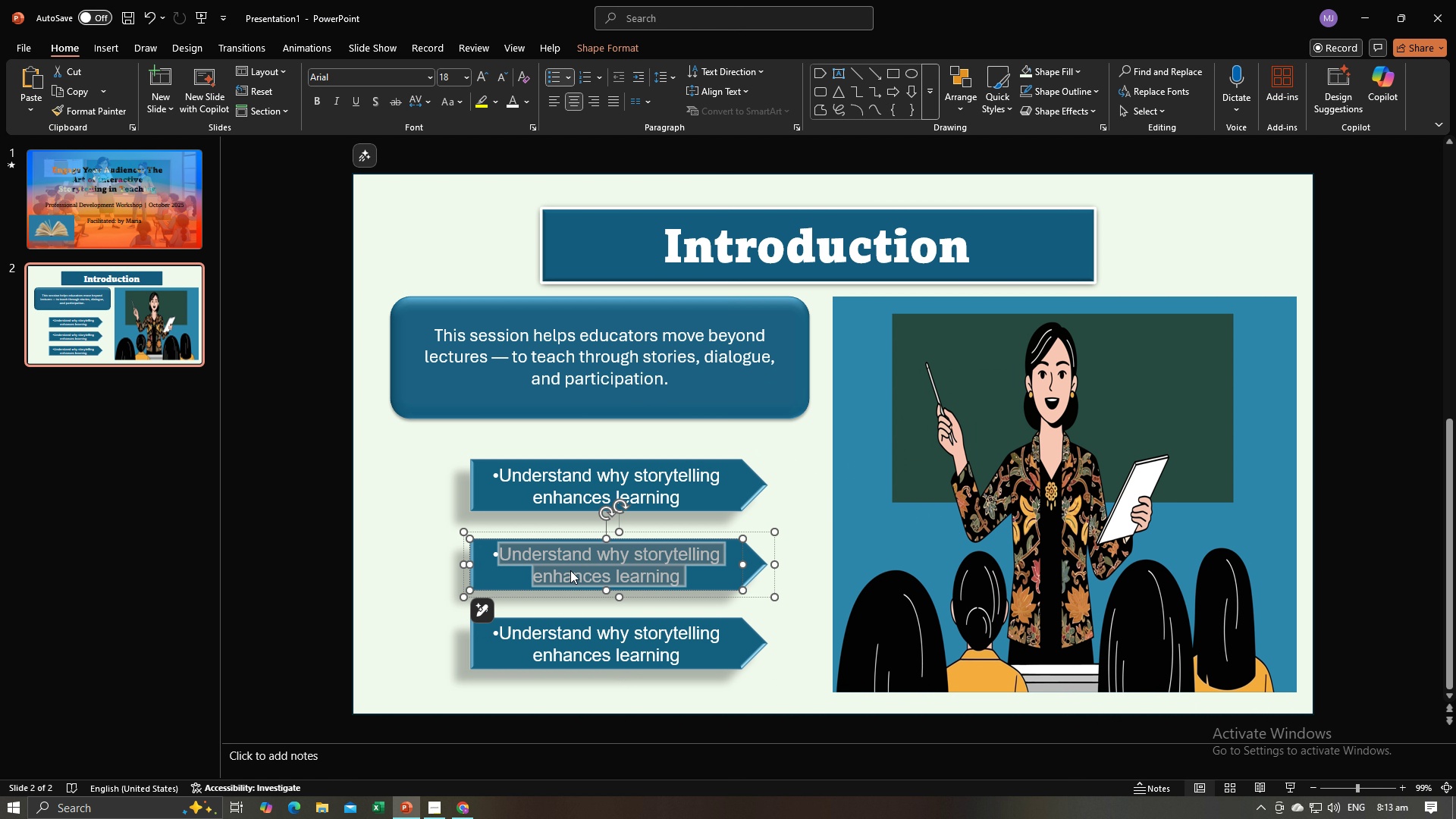 
key(Control+V)
 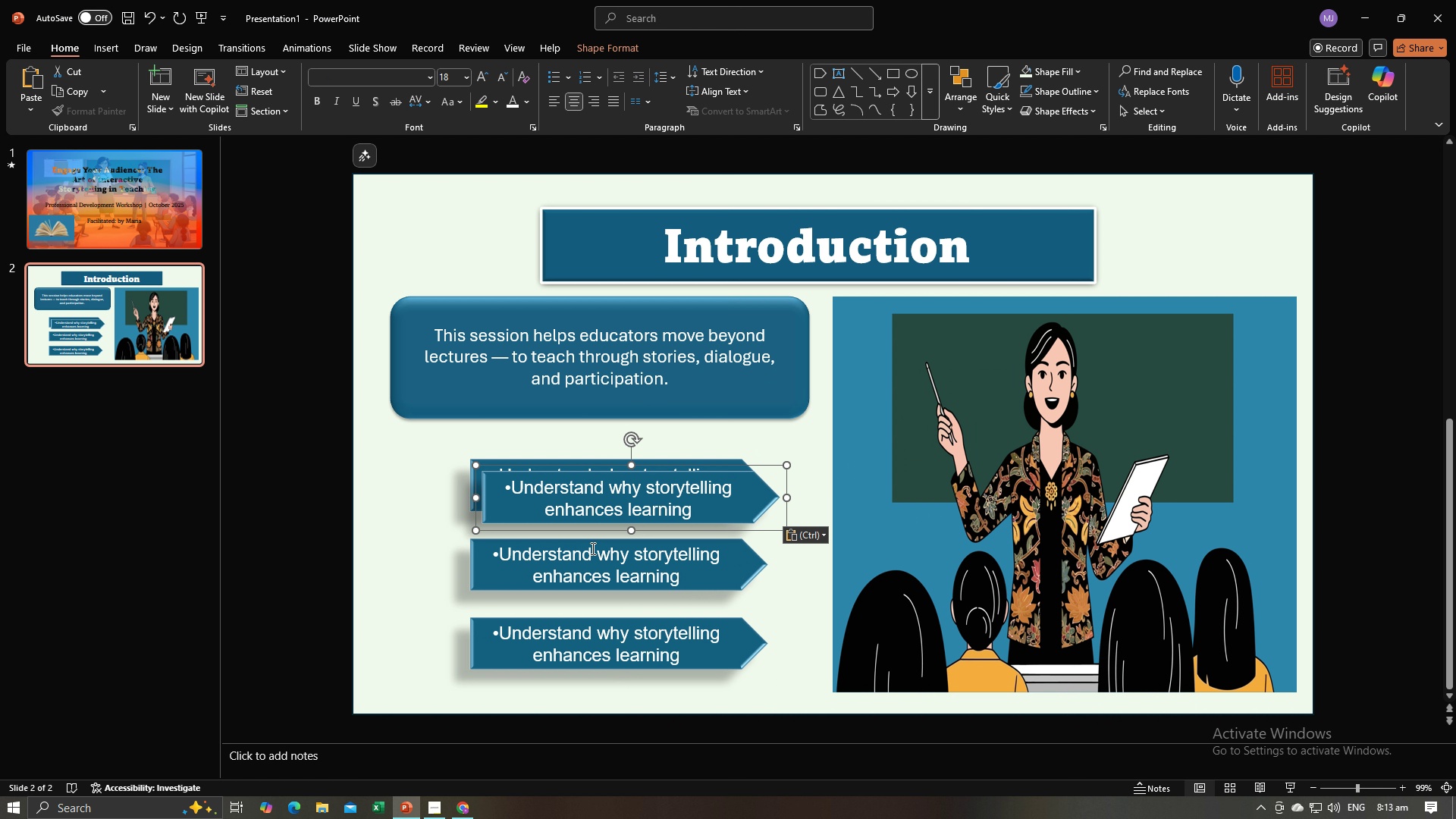 
key(Control+Z)
 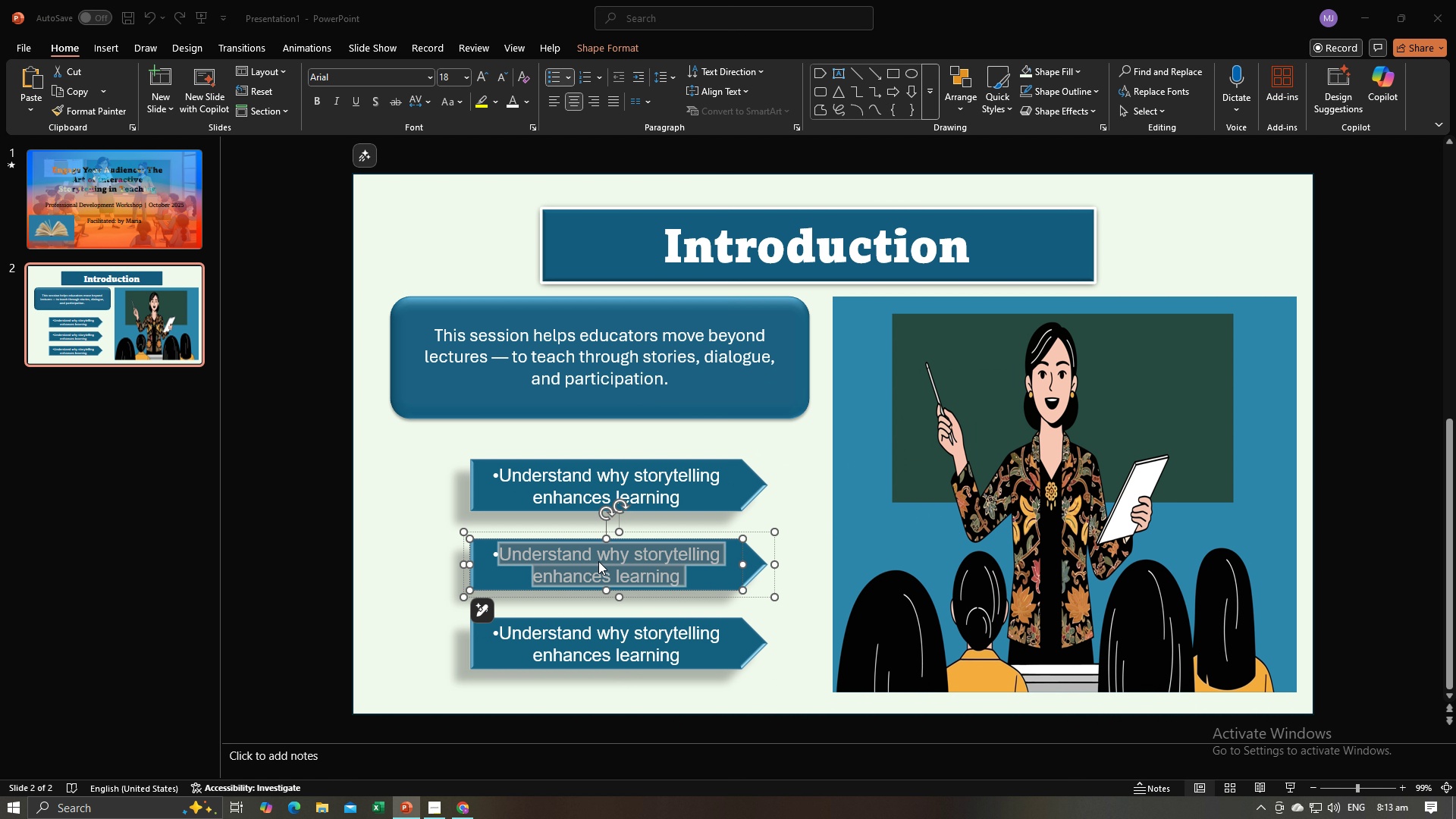 
key(Alt+AltLeft)
 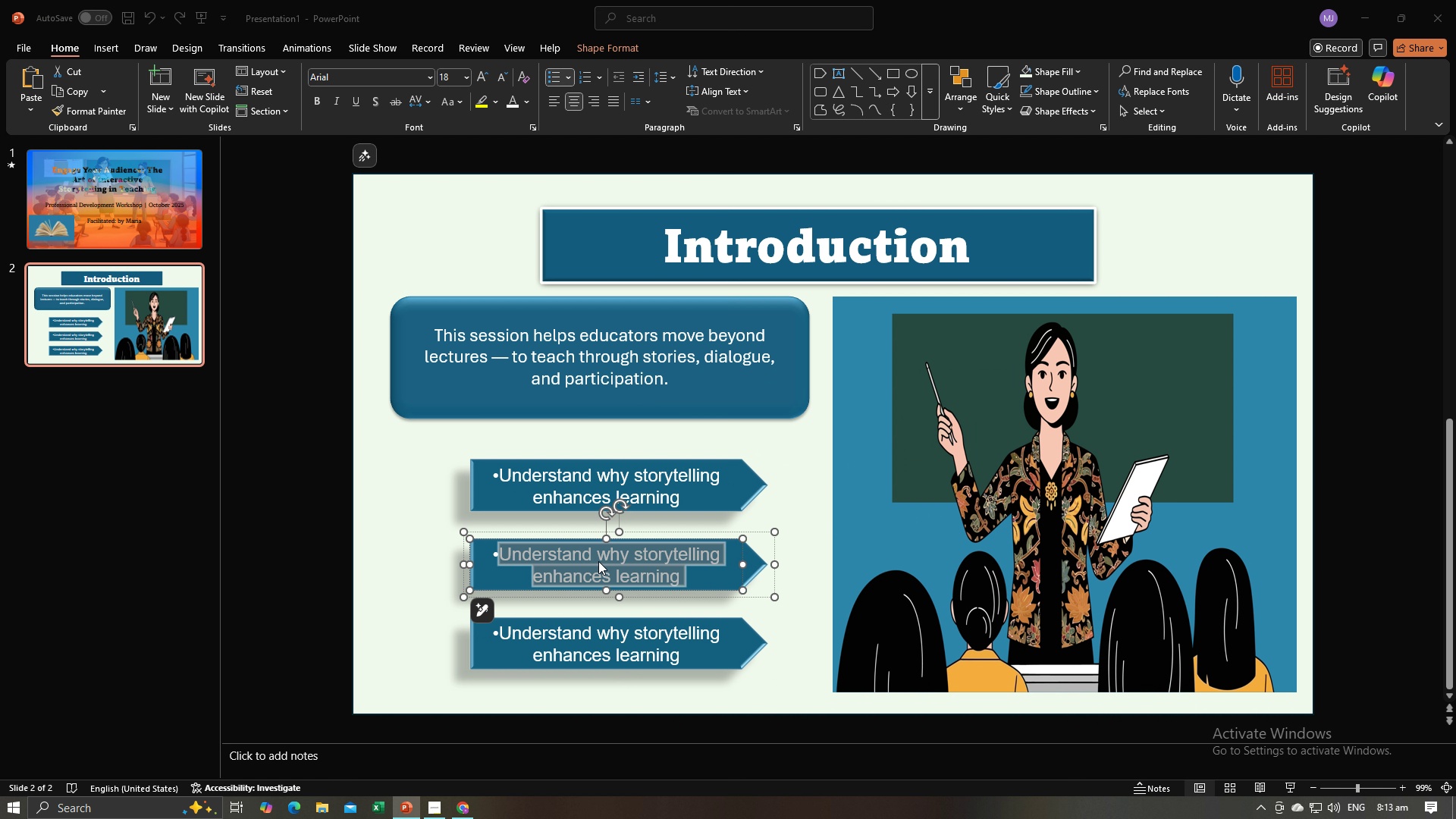 
key(Alt+Tab)
 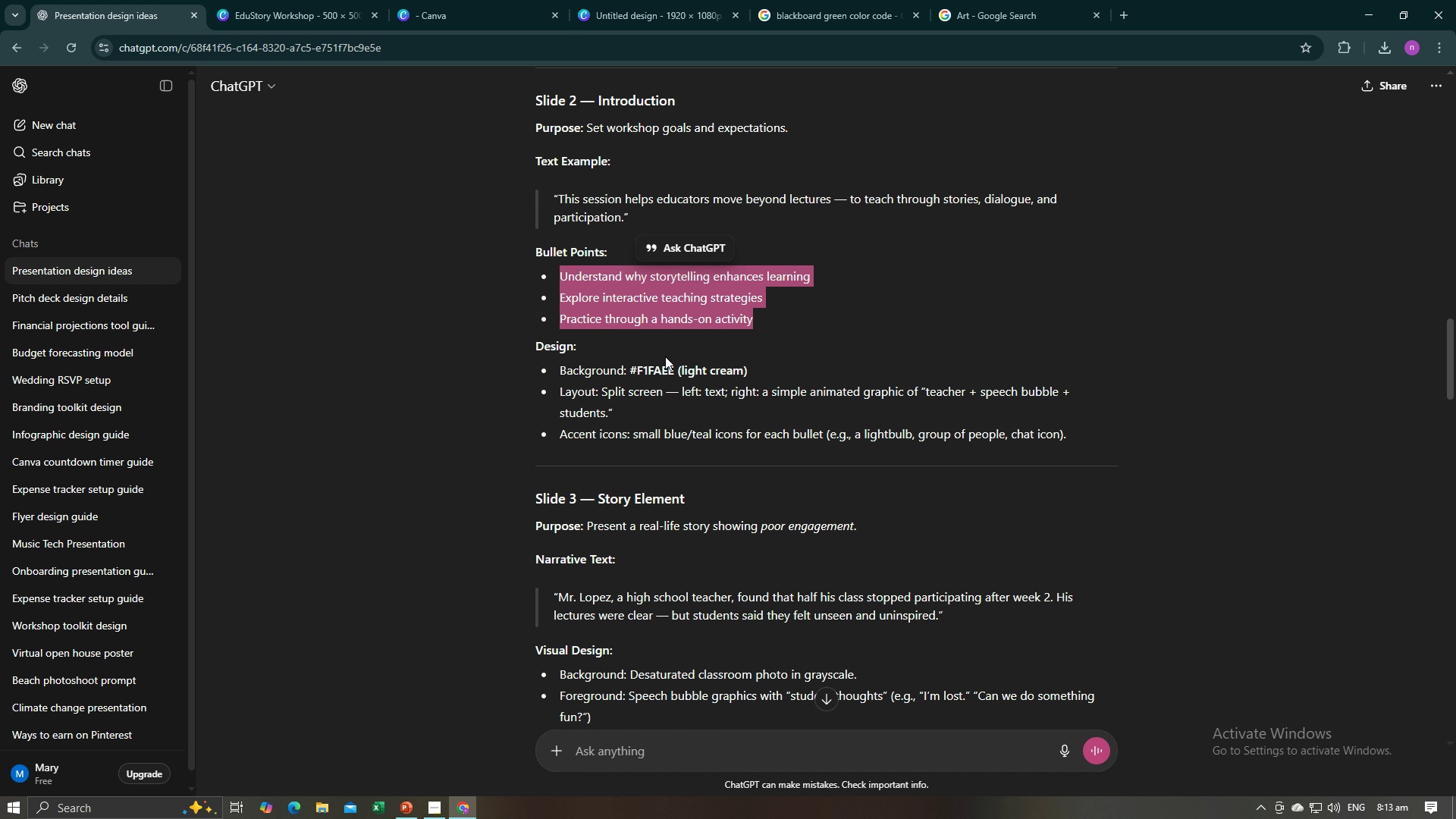 
key(Control+C)
 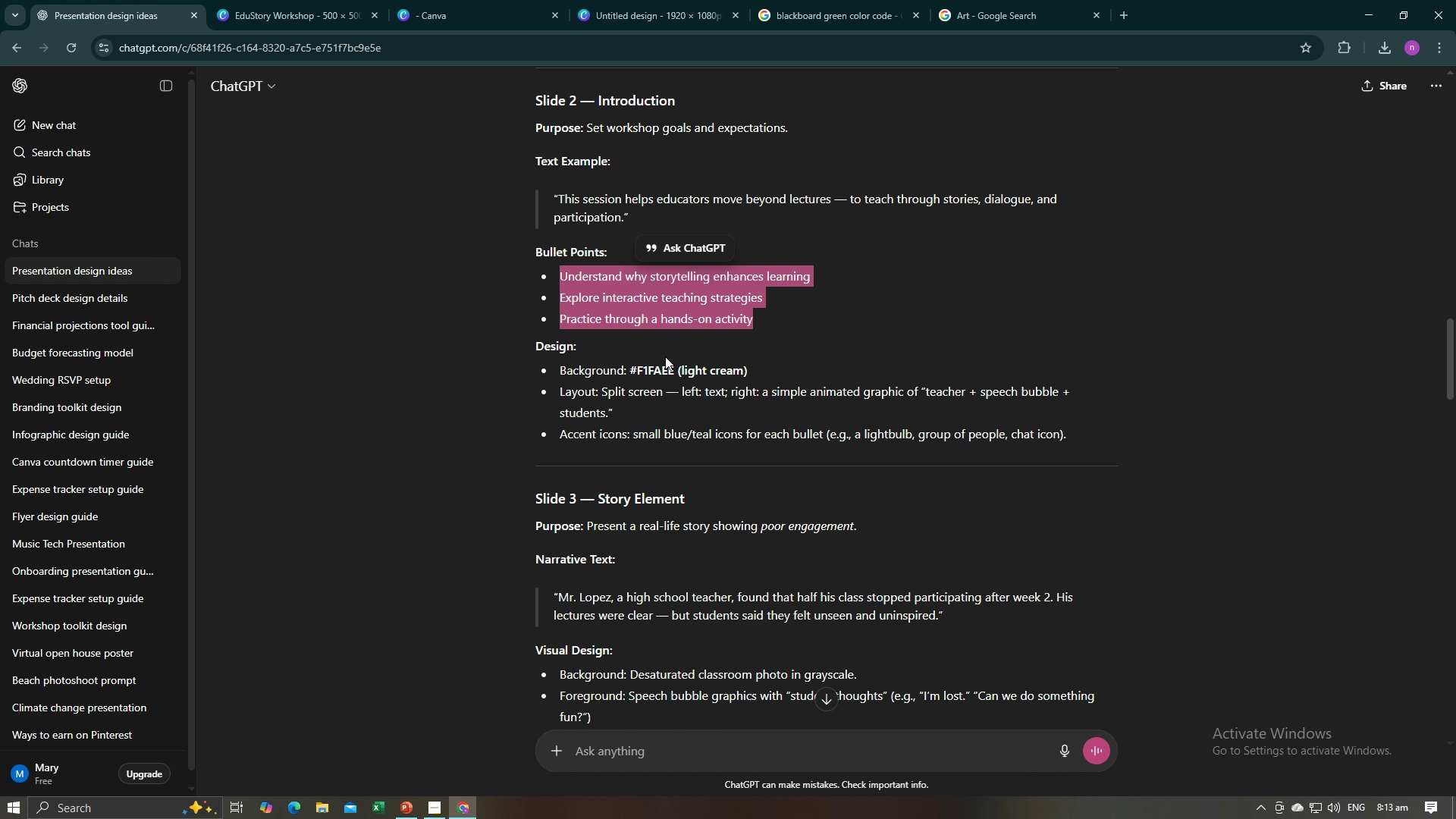 
key(Control+C)
 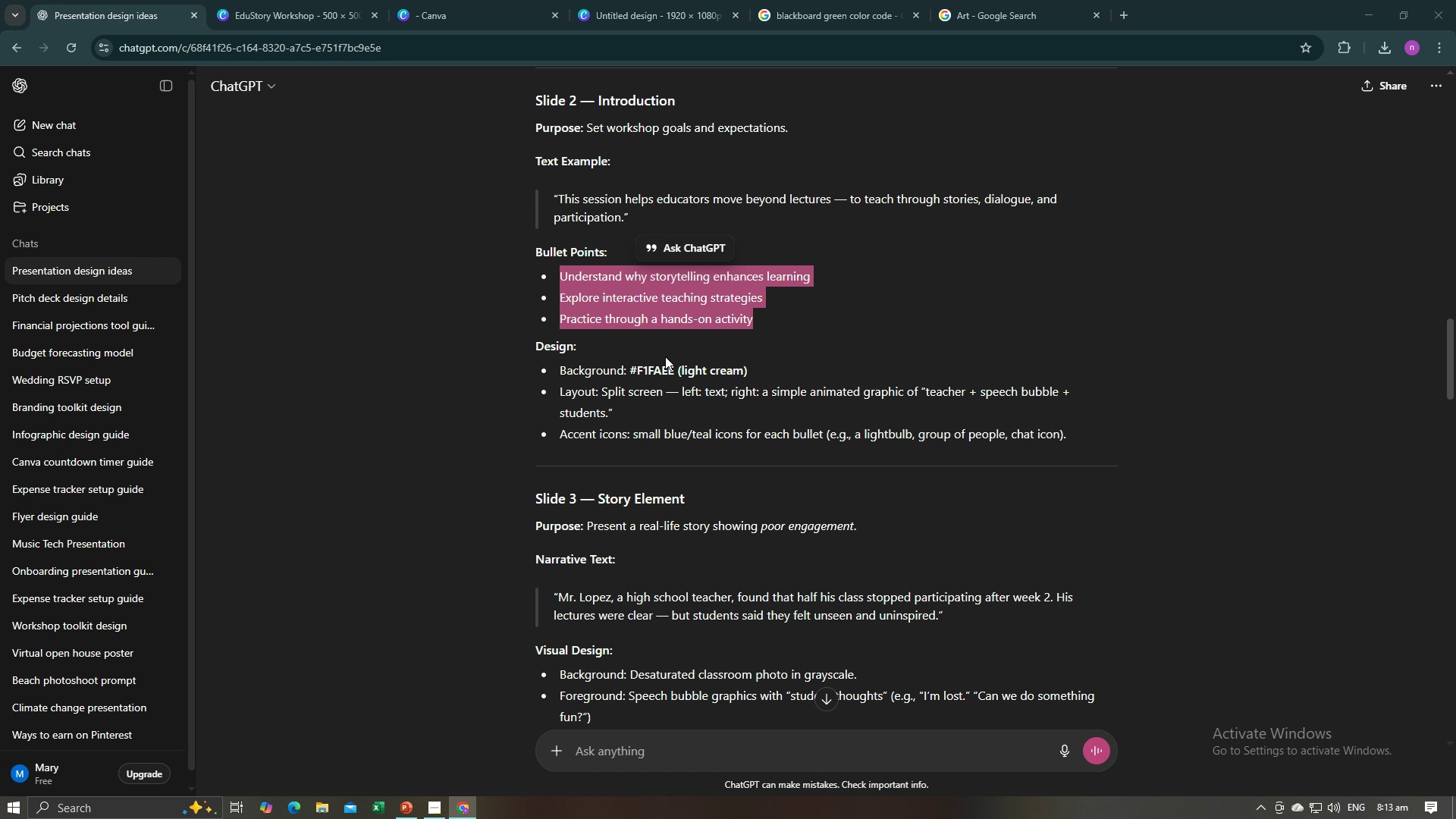 
key(Alt+AltLeft)
 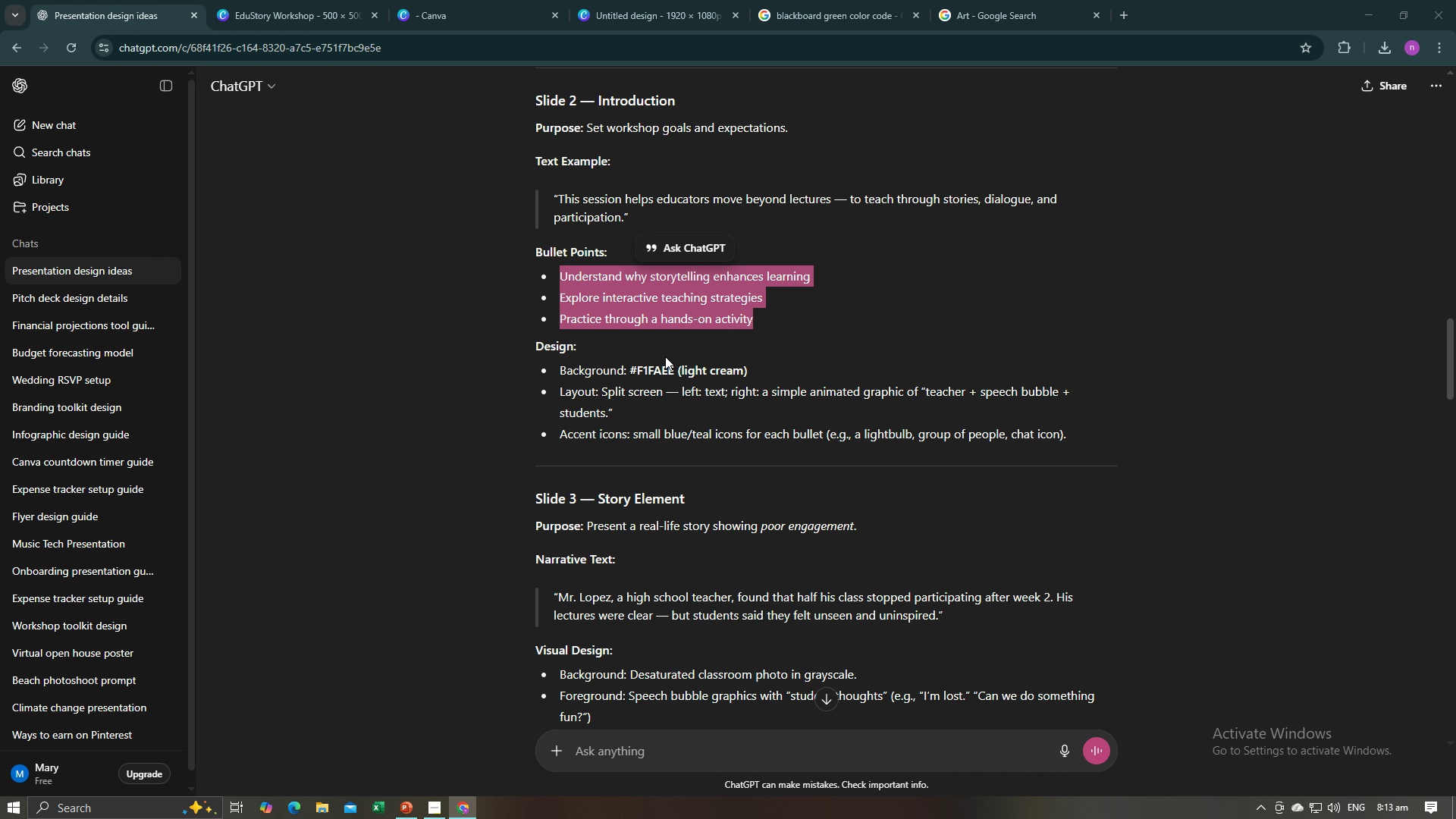 
key(Alt+Tab)
 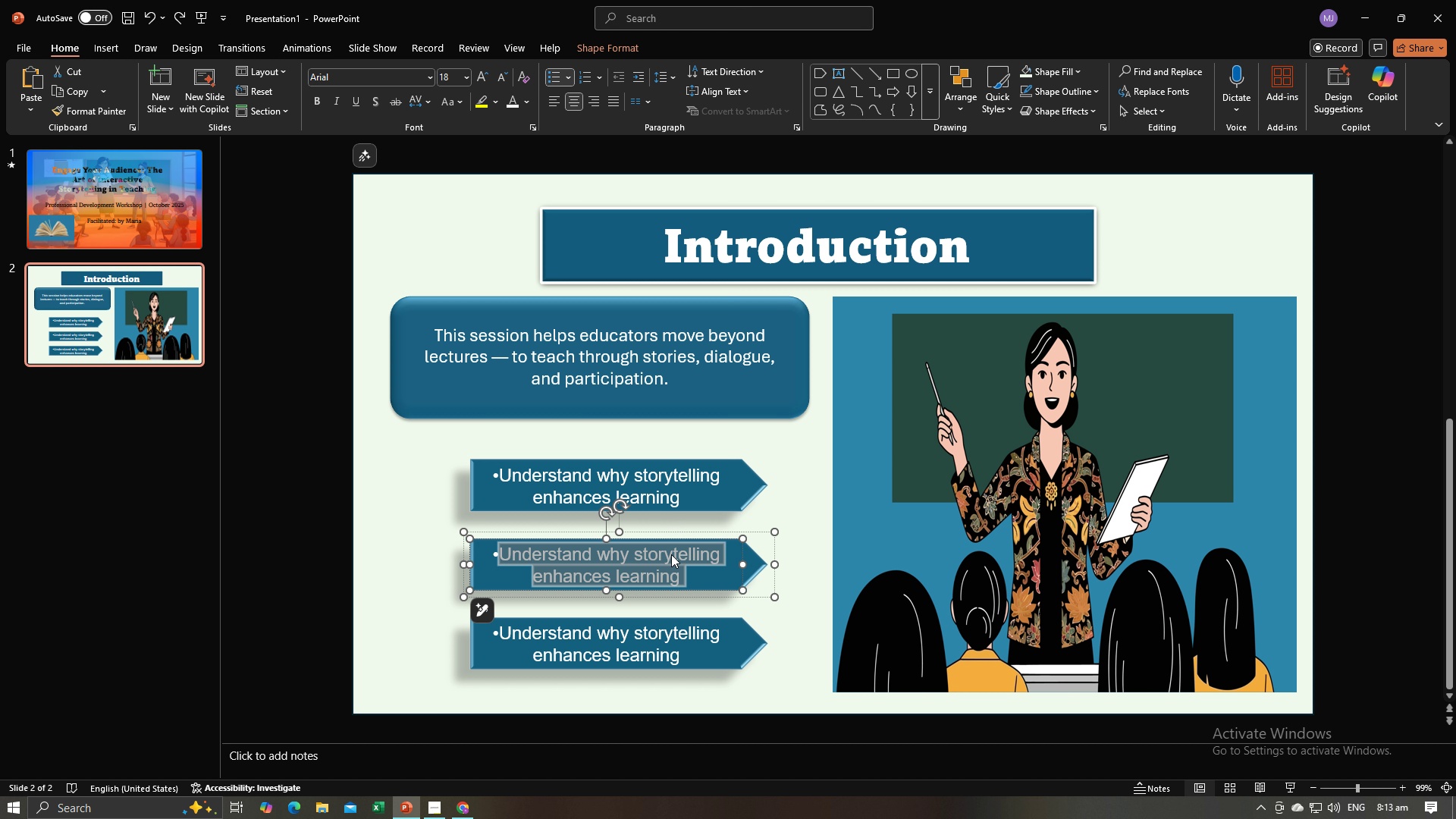 
key(Alt+AltLeft)
 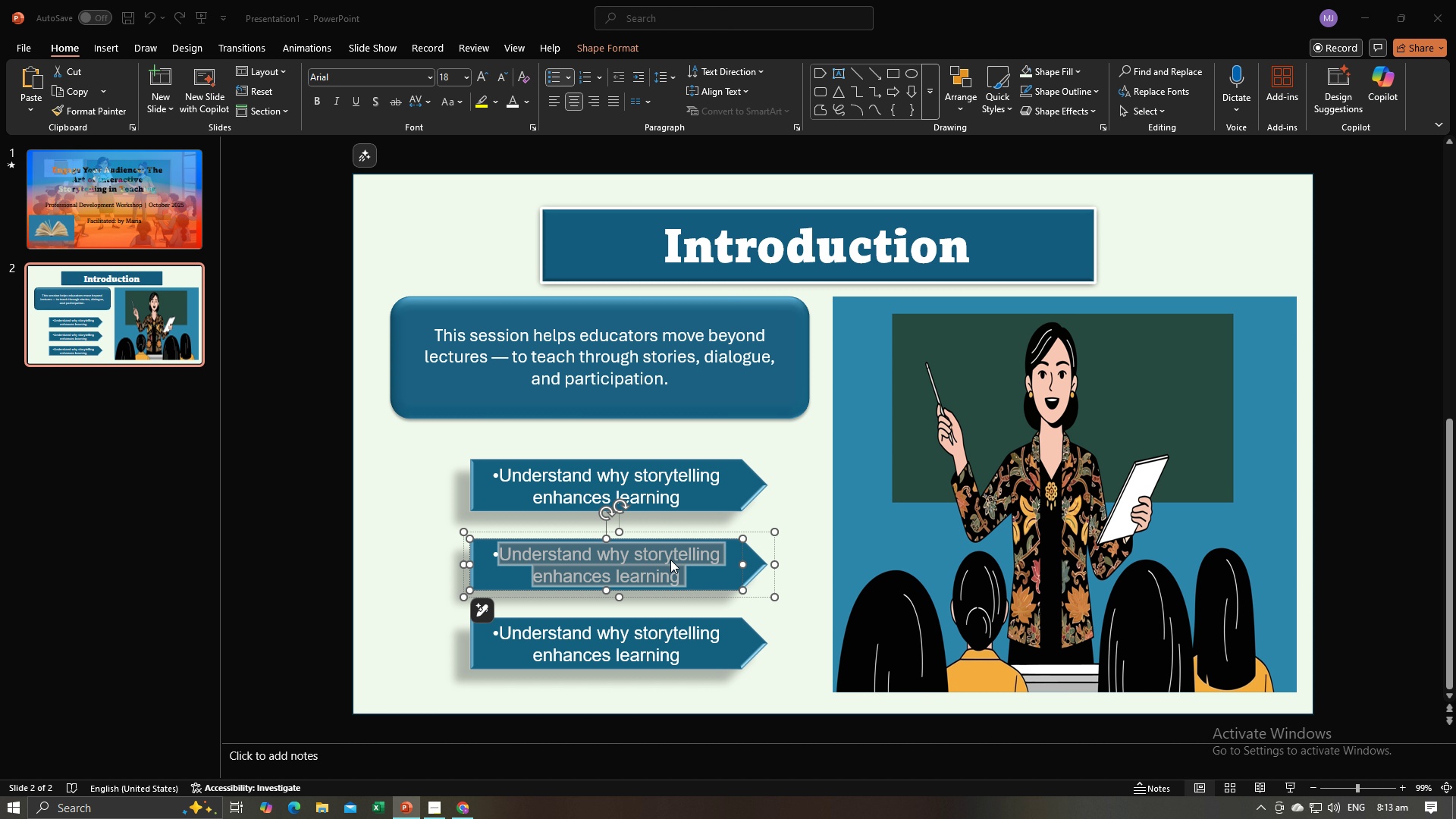 
key(Alt+Tab)
 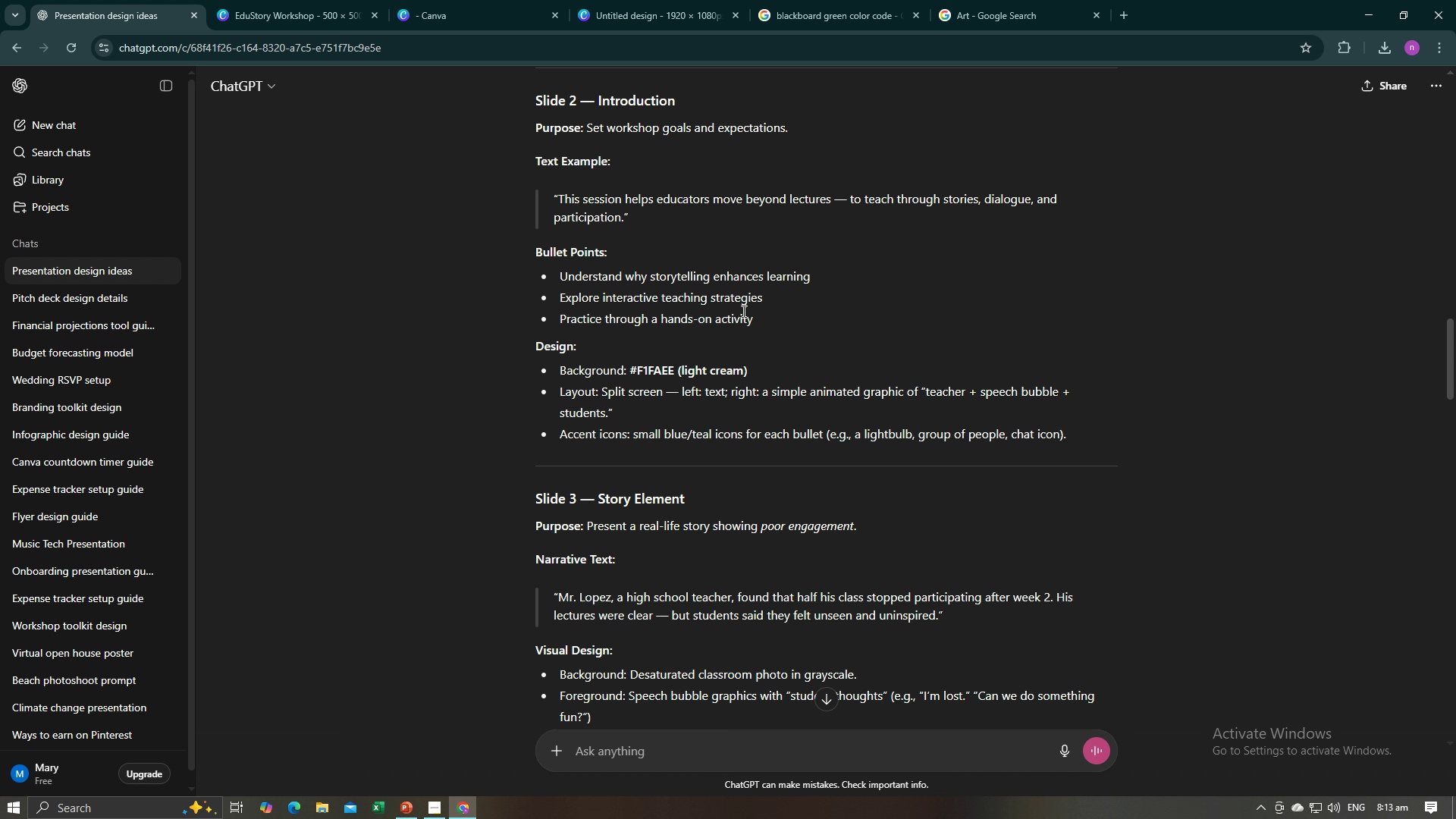 
left_click([738, 310])
 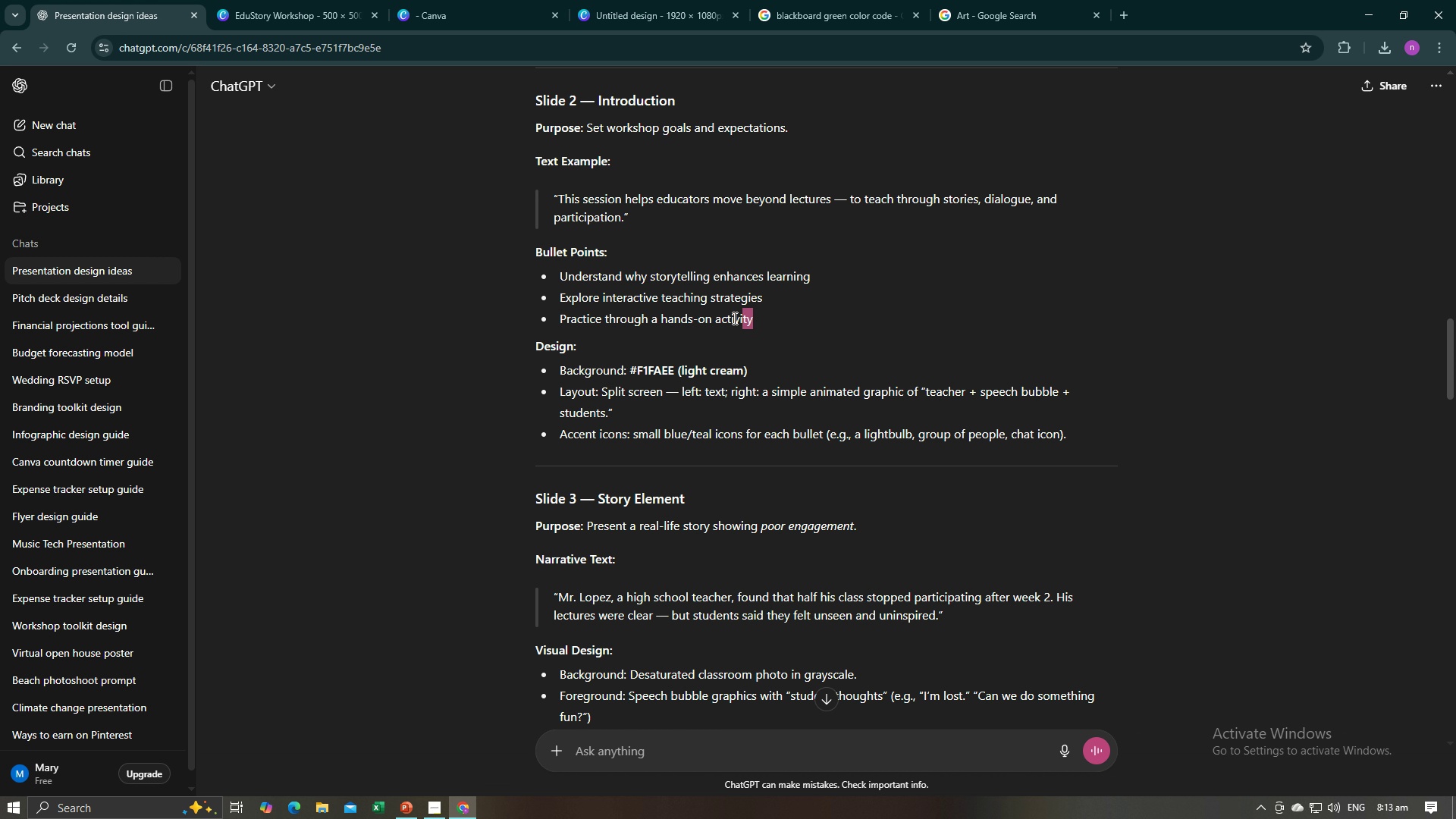 
left_click_drag(start_coordinate=[756, 322], to_coordinate=[552, 301])
 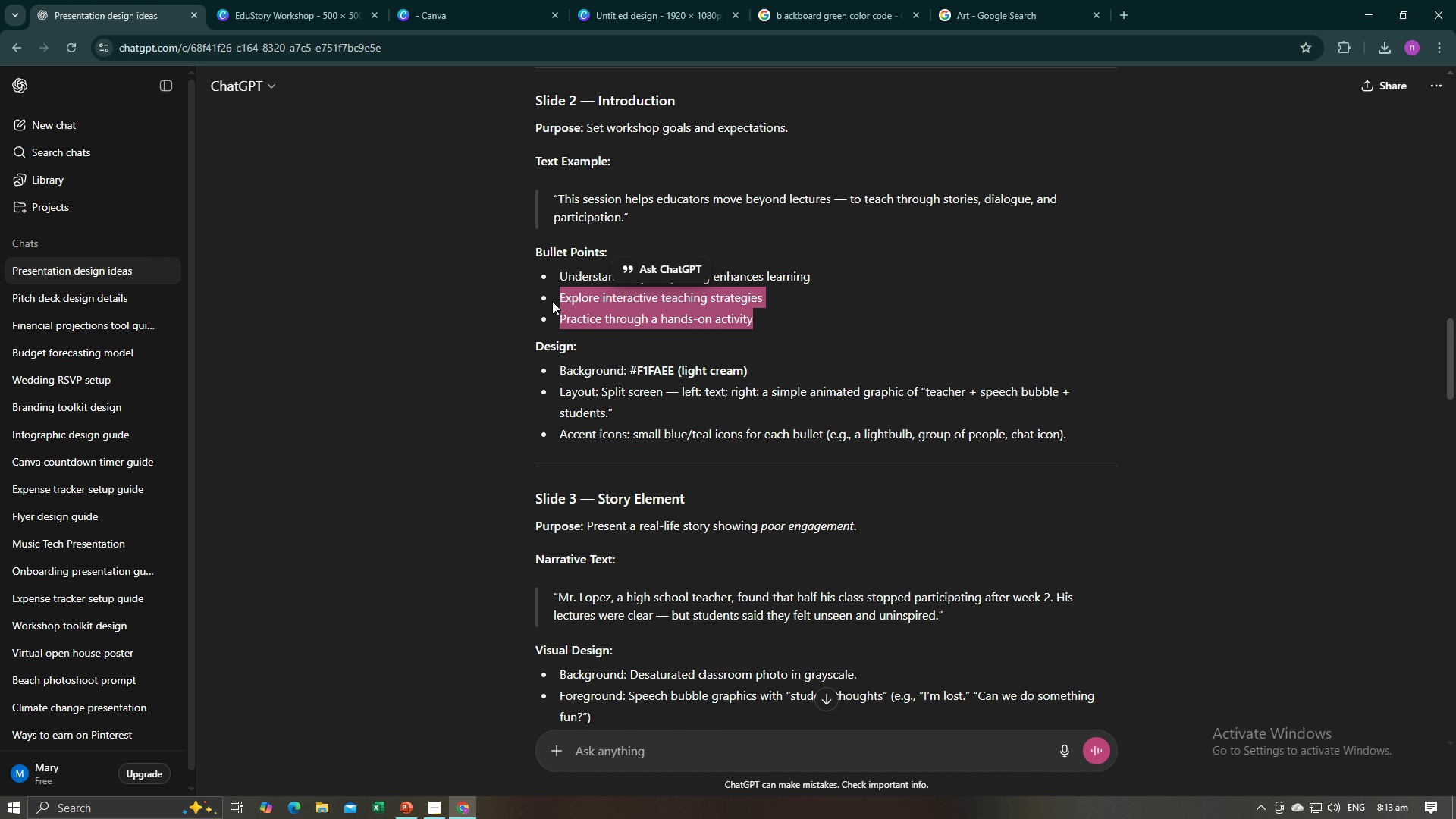 
key(Control+C)
 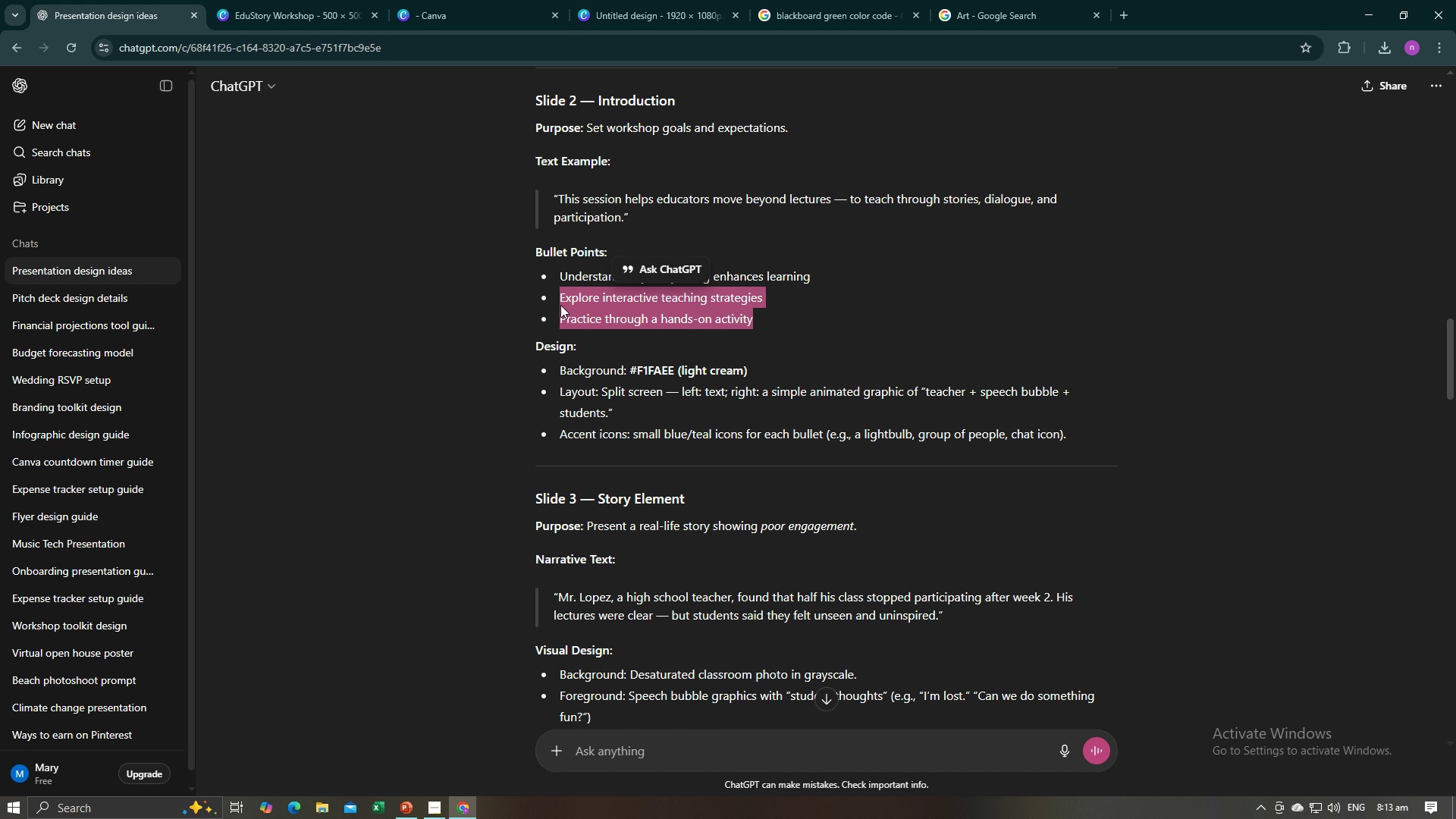 
key(Alt+AltLeft)
 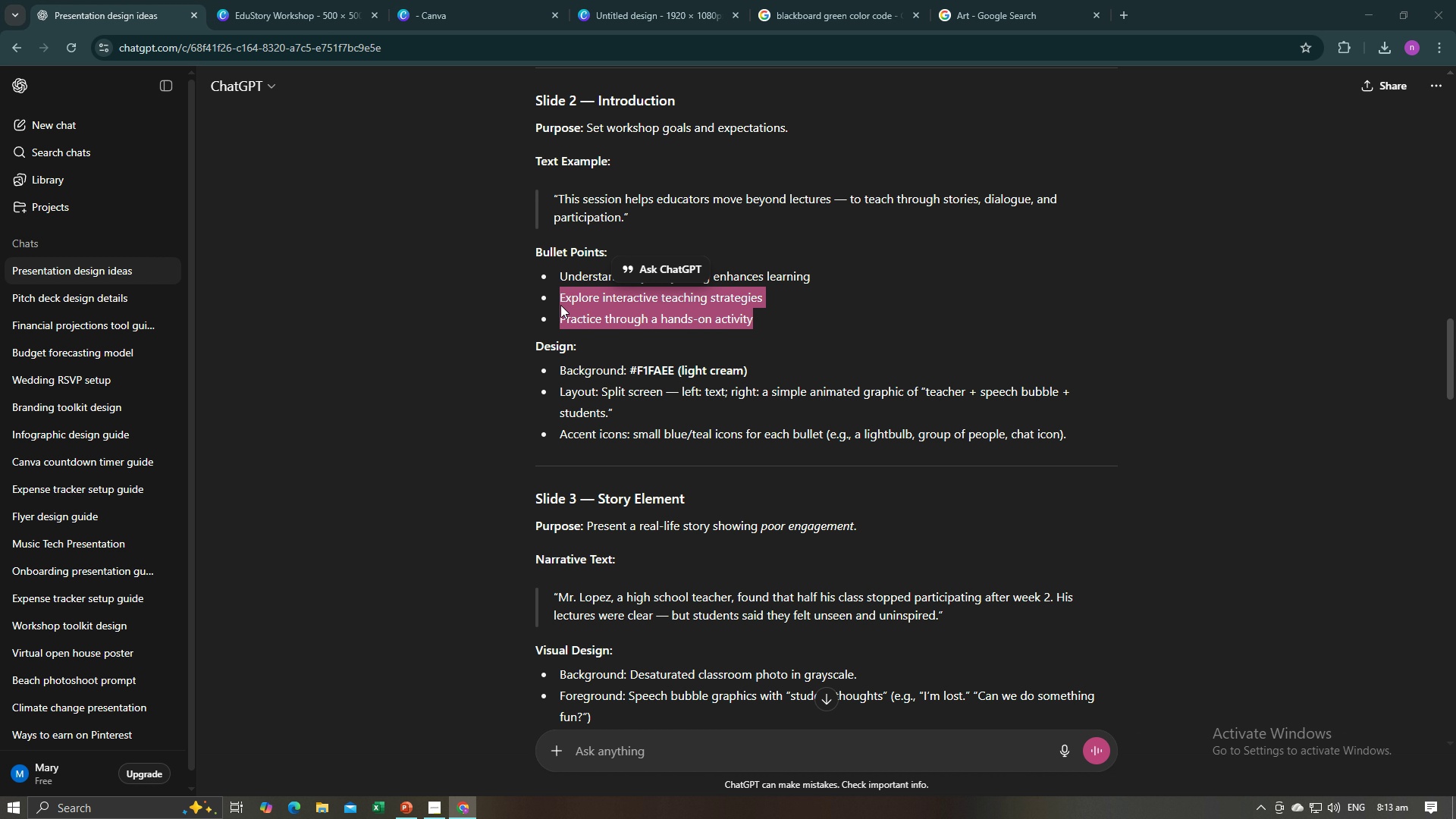 
key(Alt+Tab)
 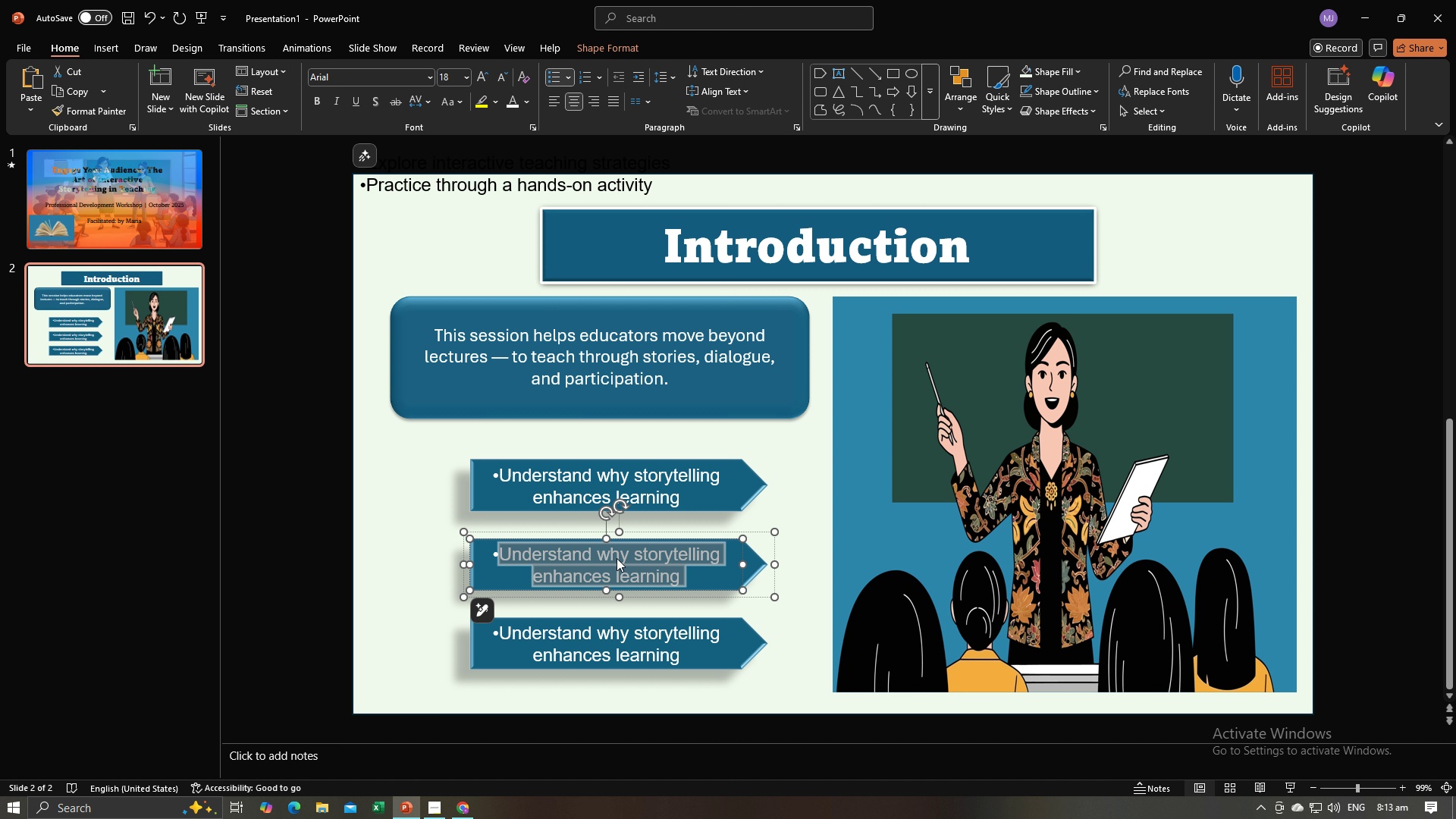 
key(Control+V)
 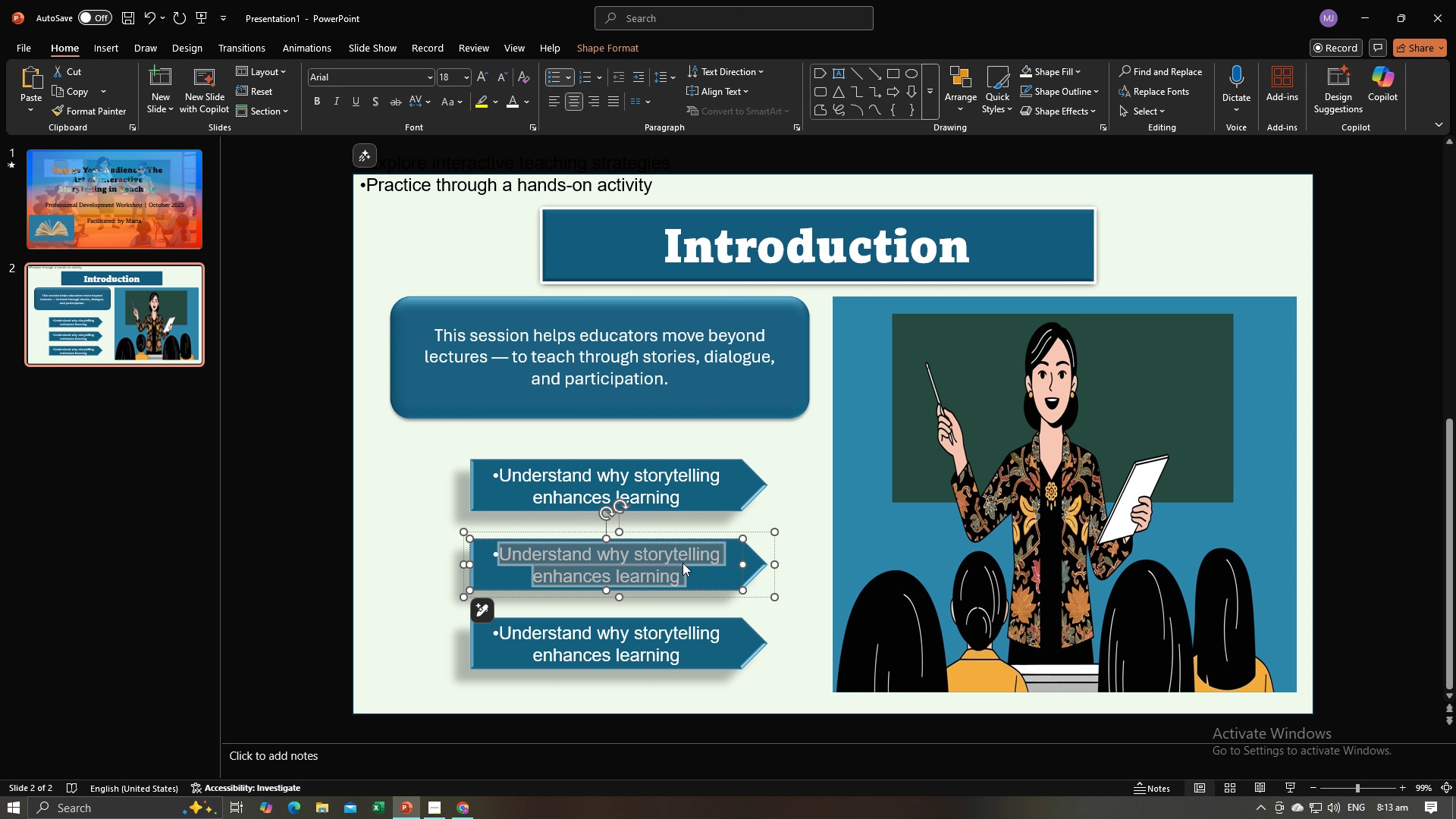 
left_click([687, 566])
 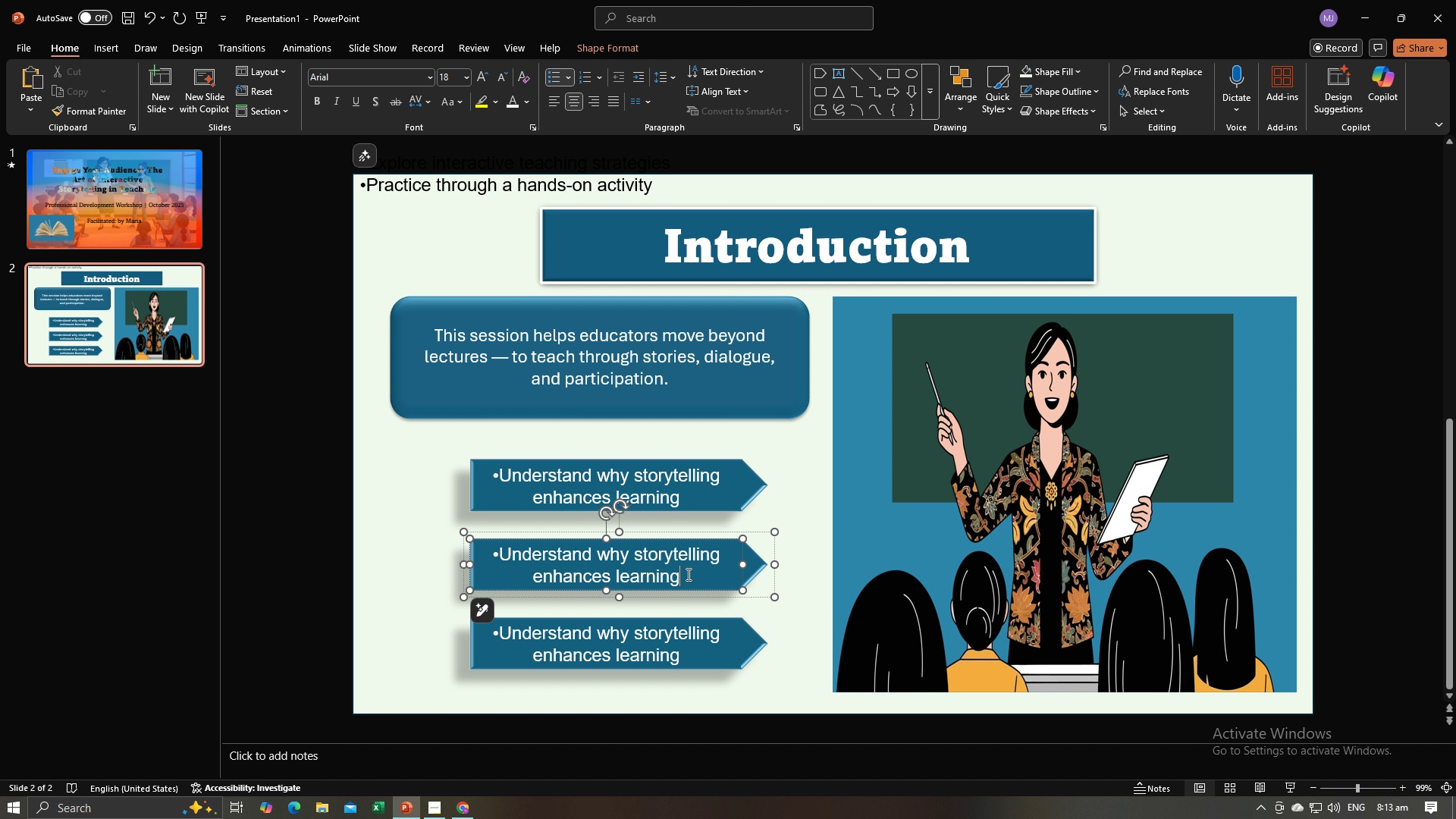 
left_click_drag(start_coordinate=[687, 574], to_coordinate=[513, 550])
 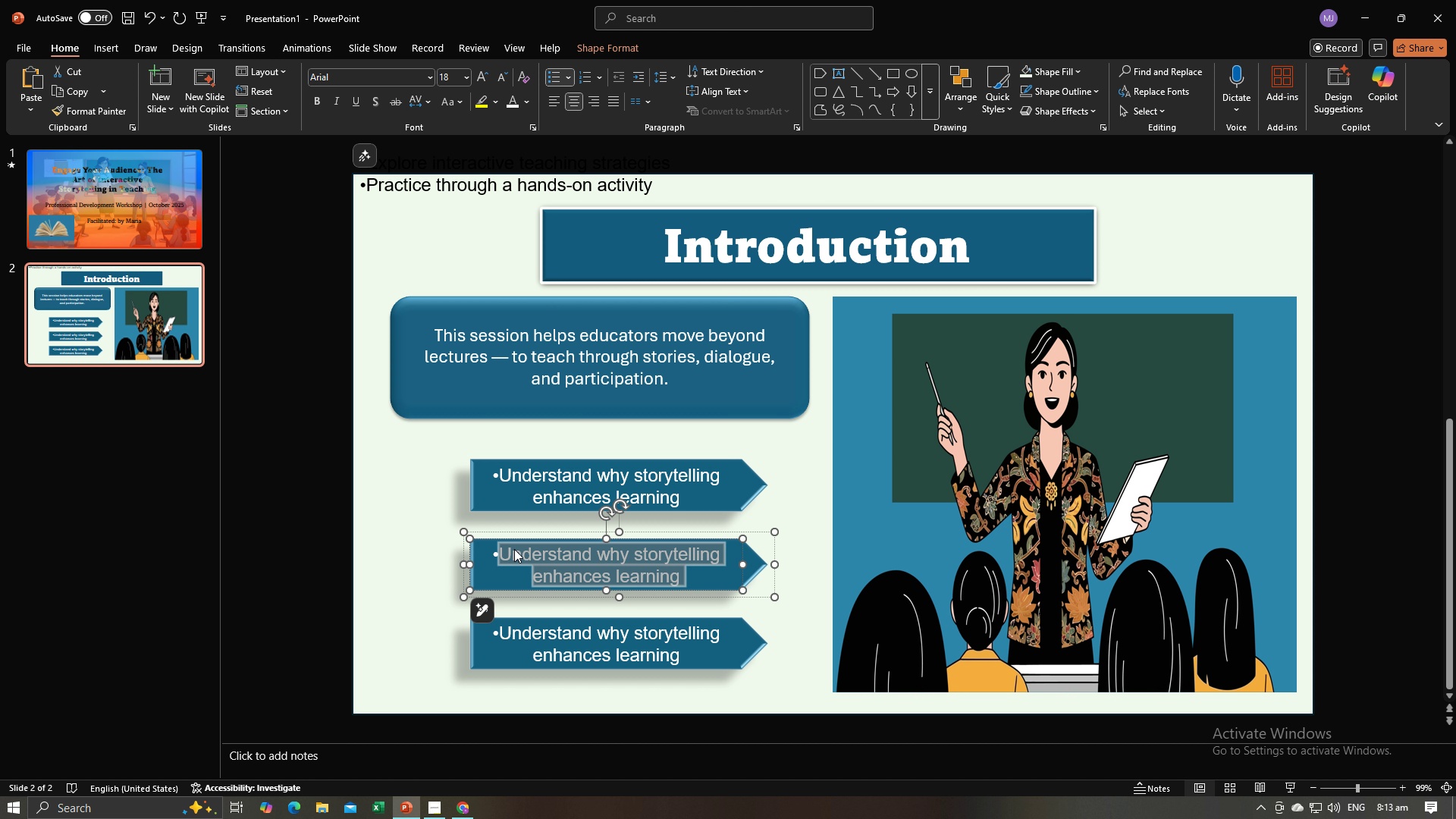 
key(Control+V)
 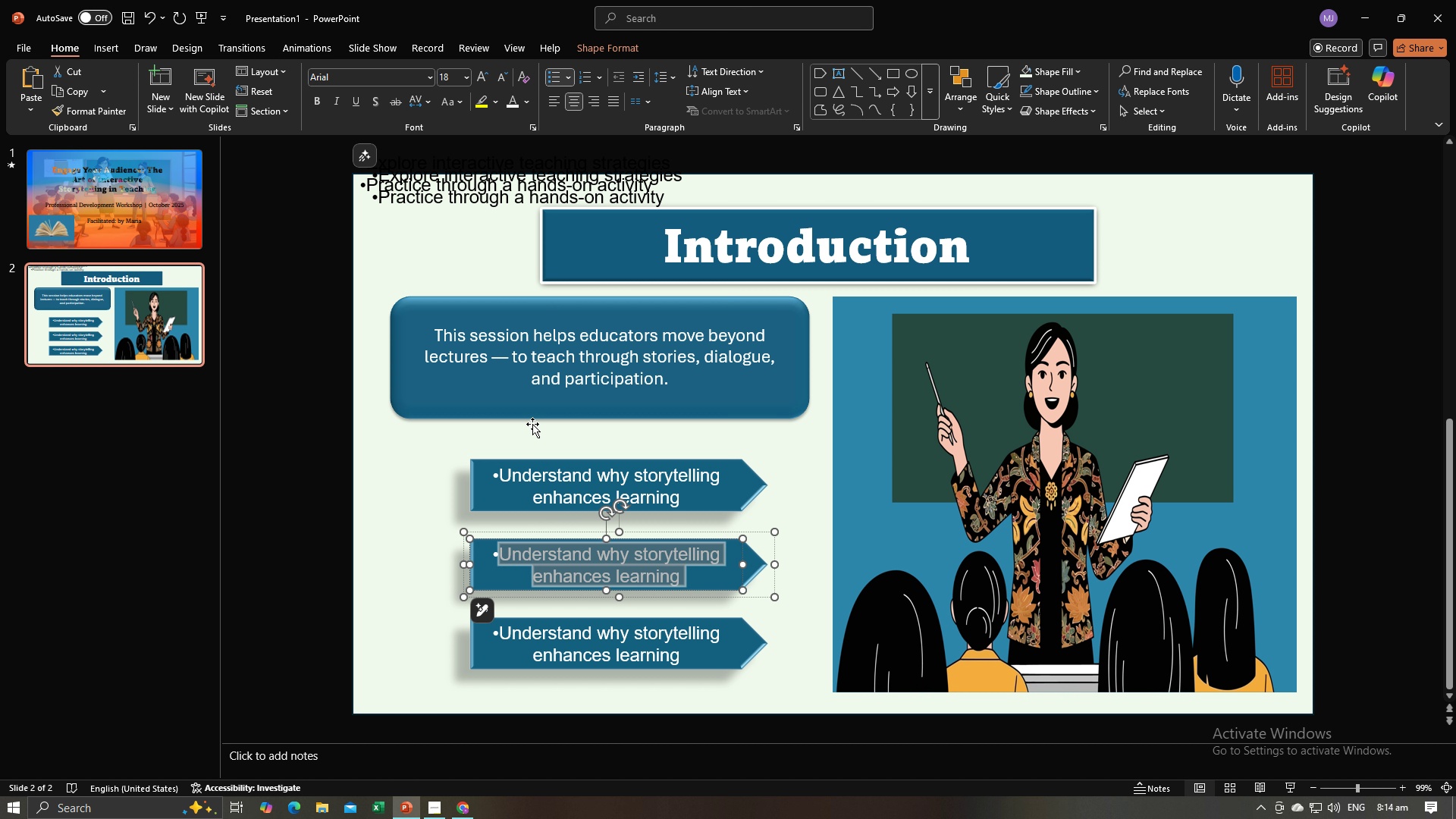 
key(Control+Z)
 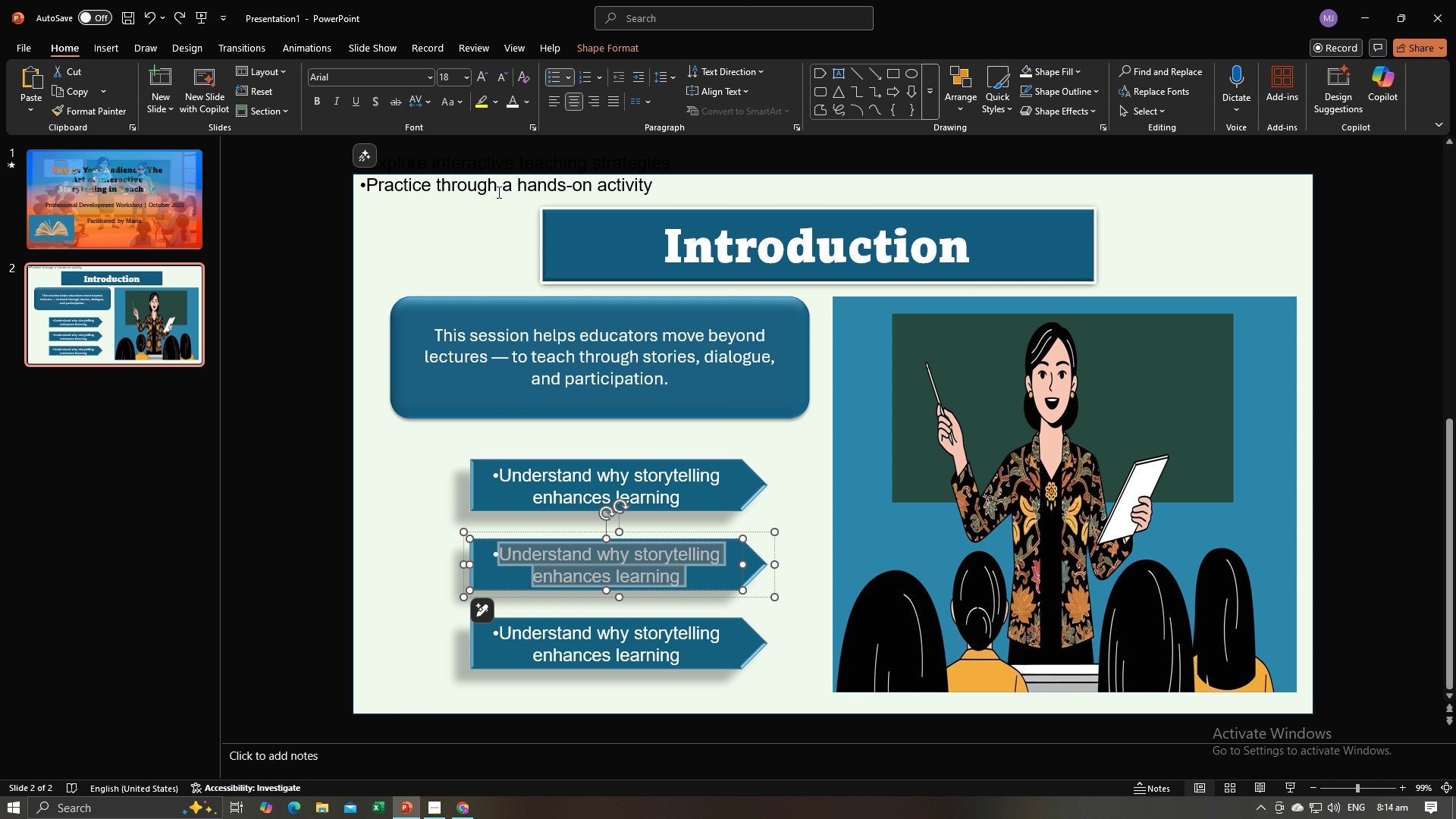 
left_click([500, 187])
 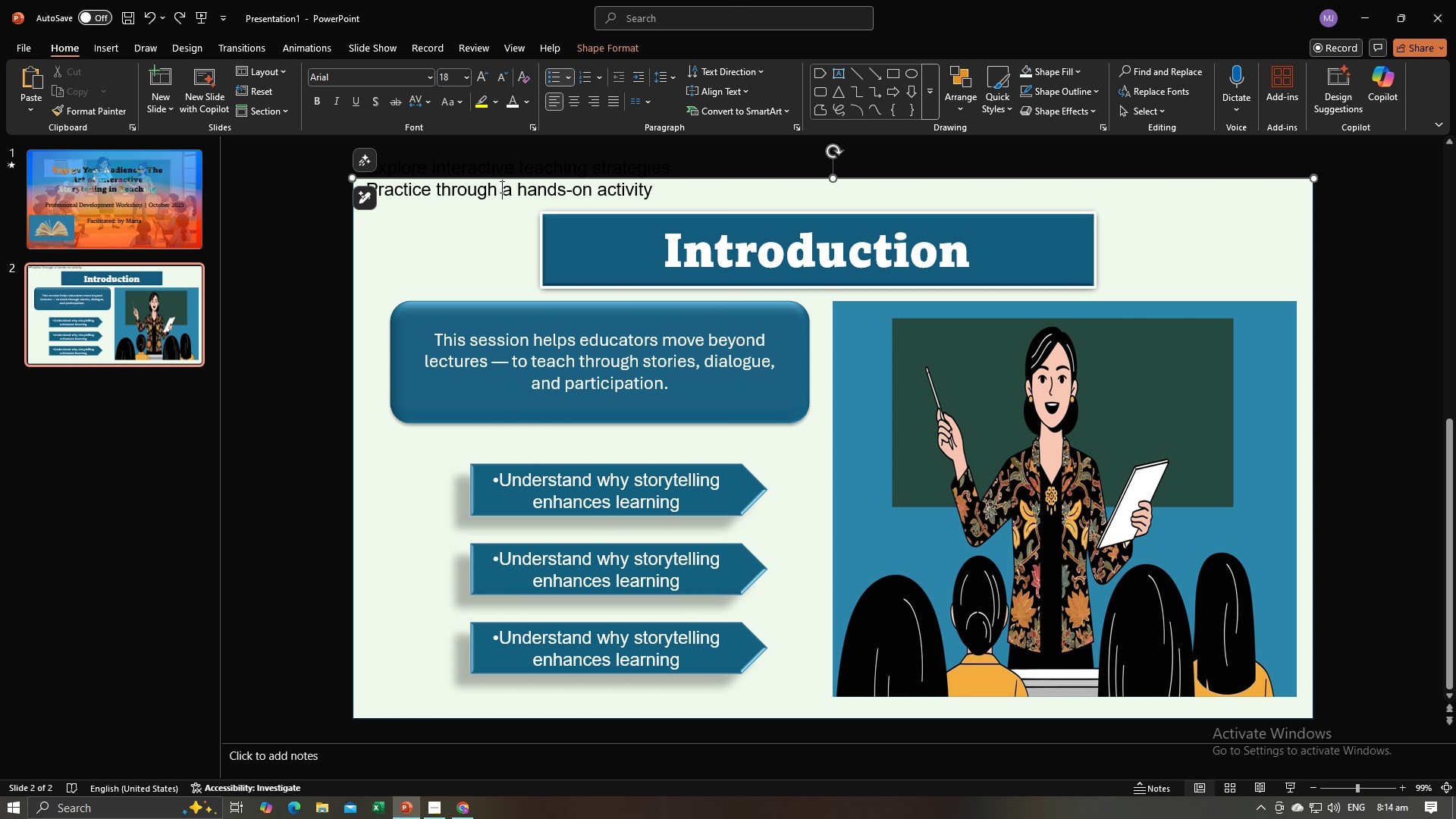 
key(Control+A)
 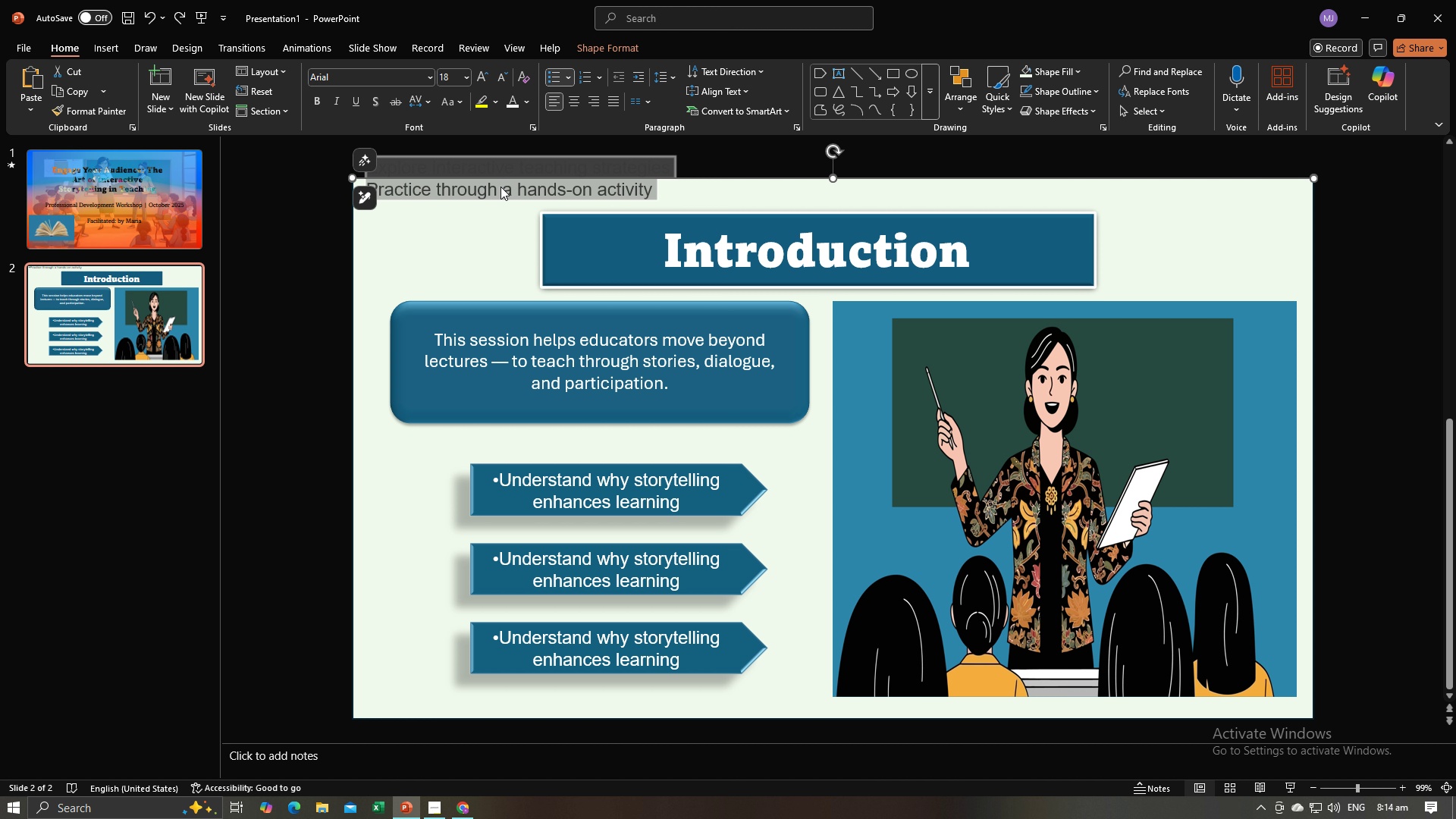 
key(Control+C)
 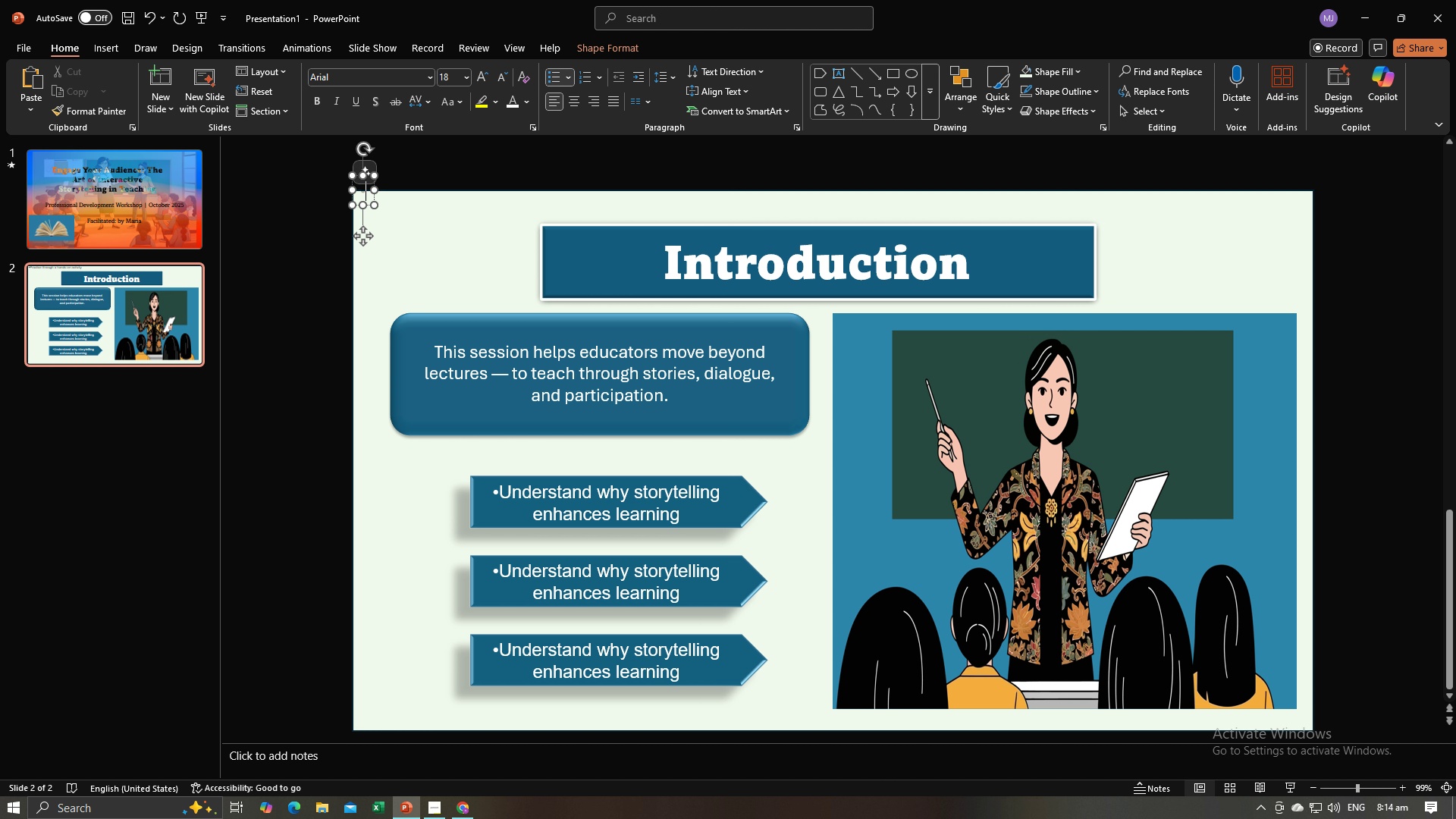 
key(Backspace)
 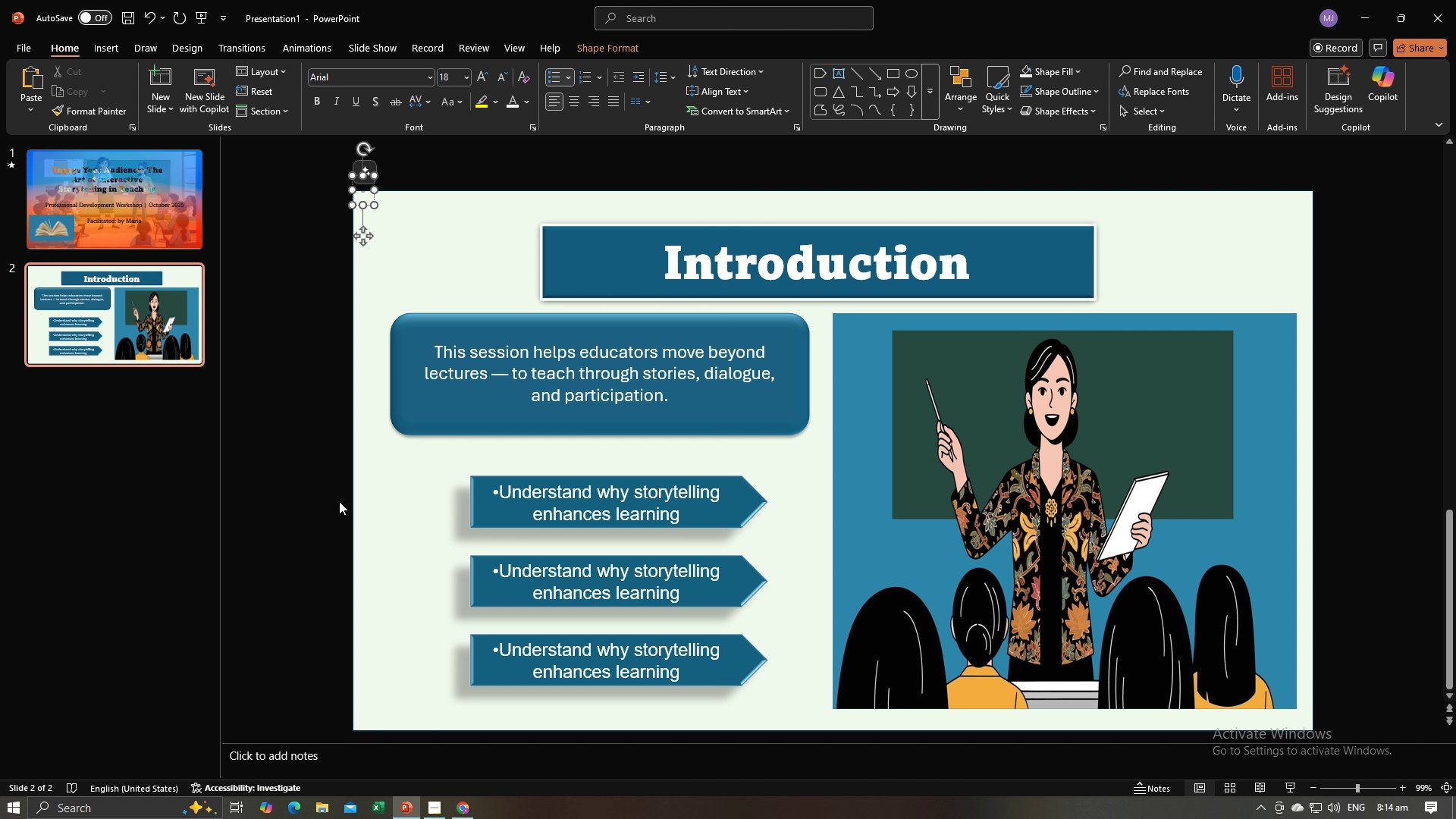 
left_click([339, 501])
 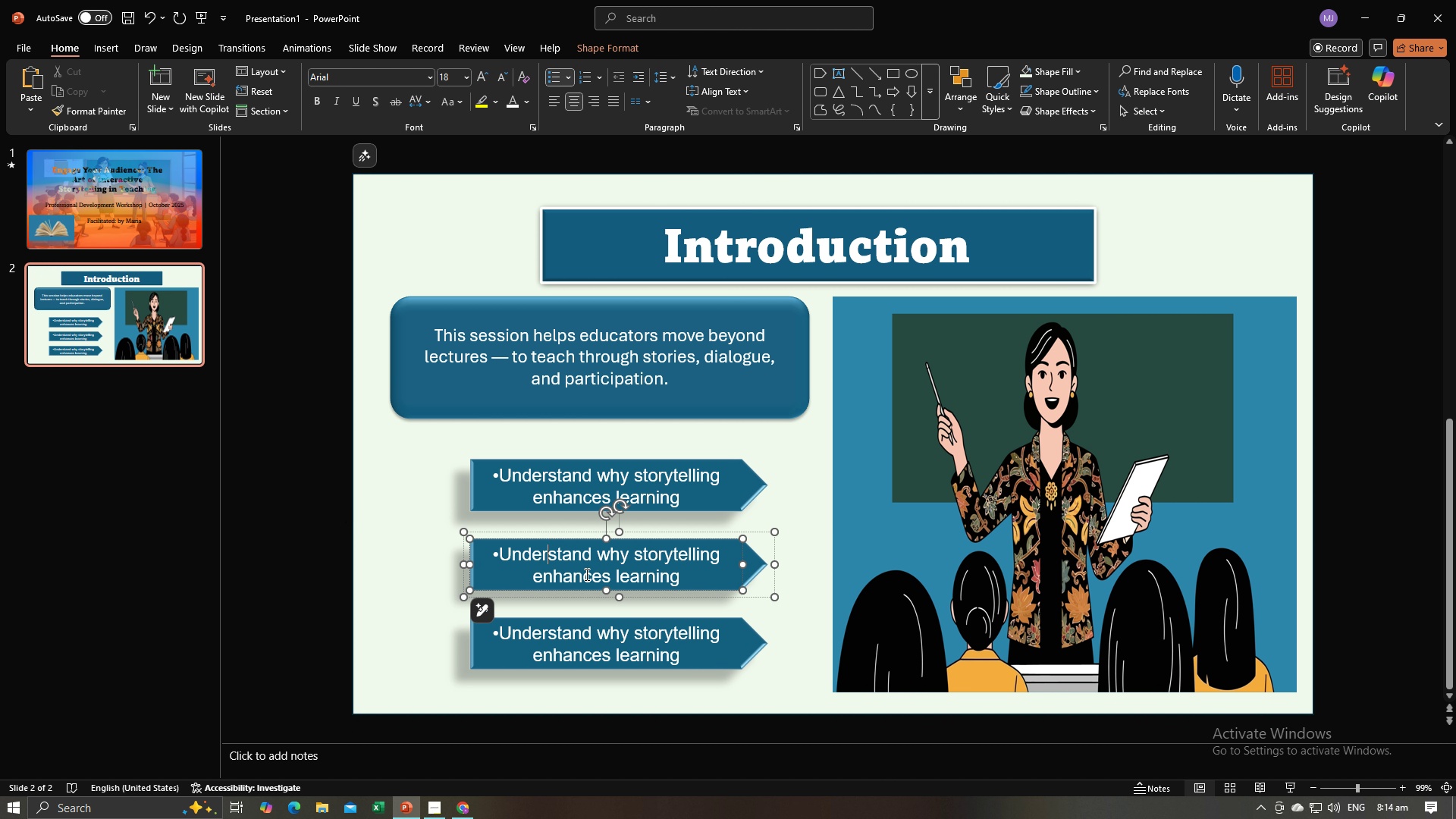 
double_click([585, 574])
 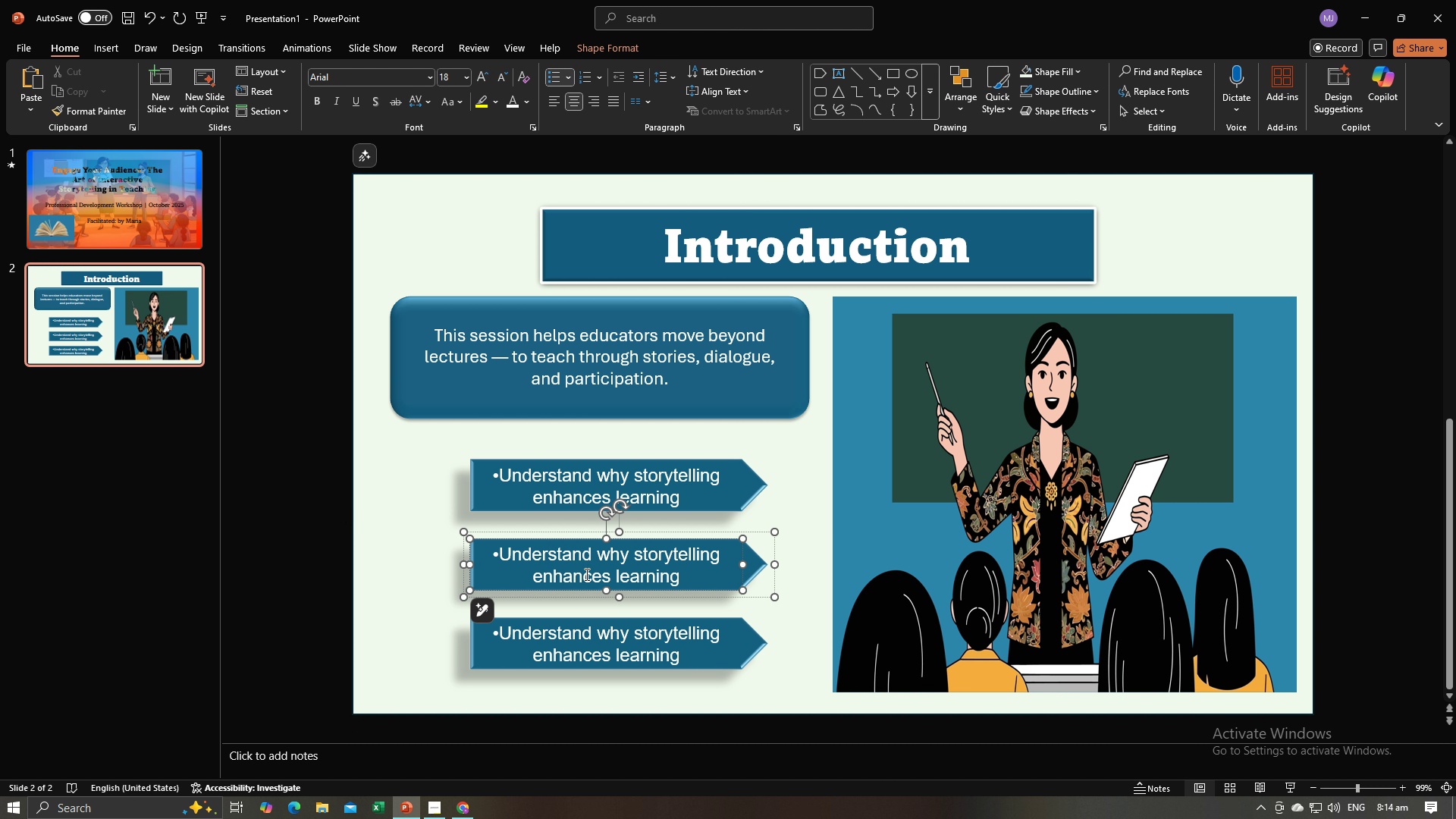 
key(Control+A)
 